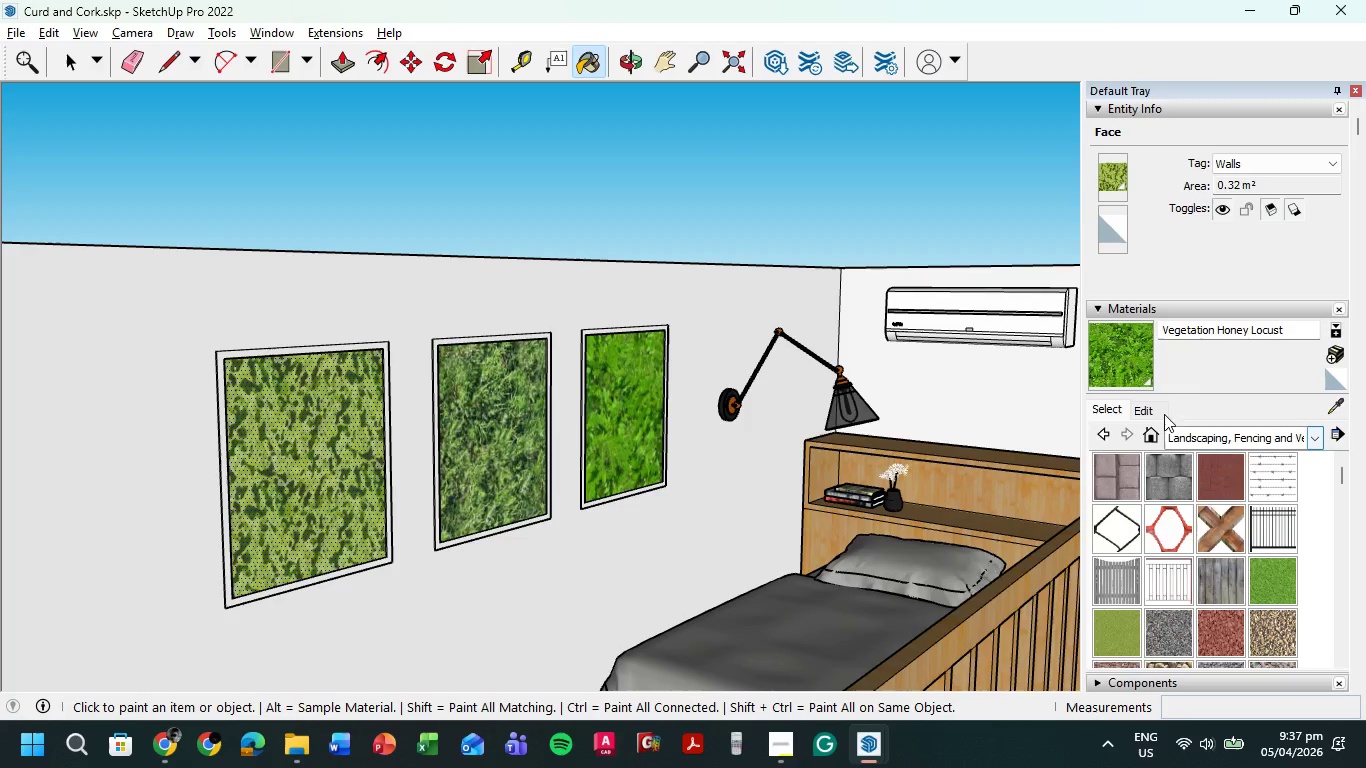 
left_click([1156, 414])
 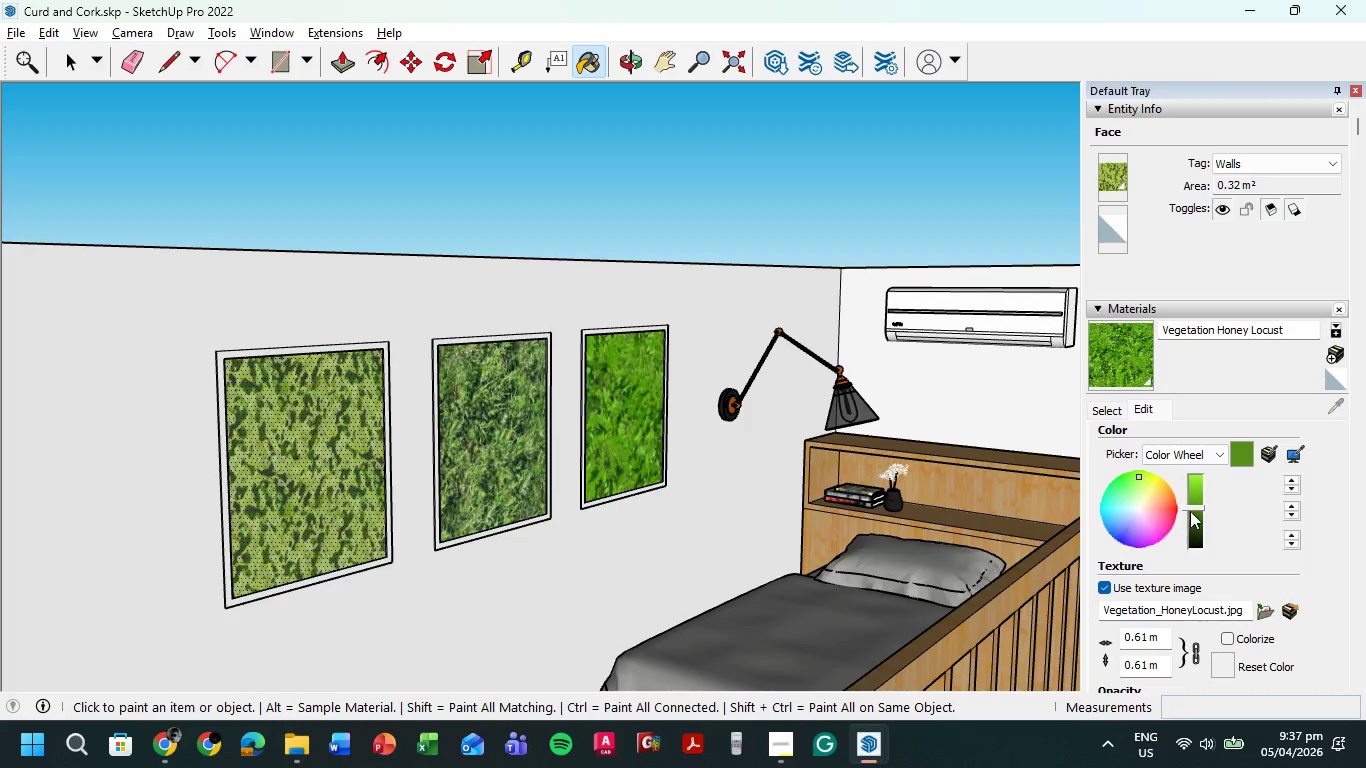 
left_click_drag(start_coordinate=[1193, 508], to_coordinate=[1203, 564])
 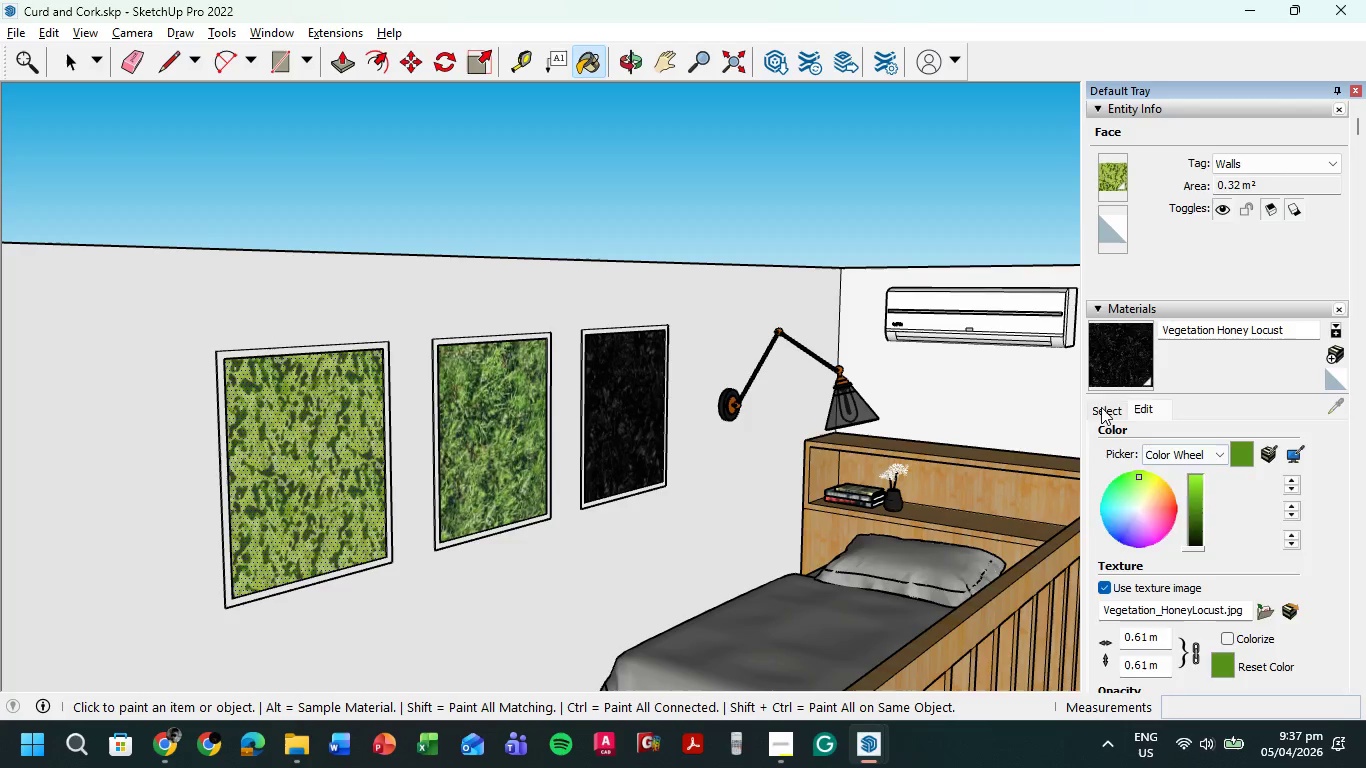 
left_click([1091, 405])
 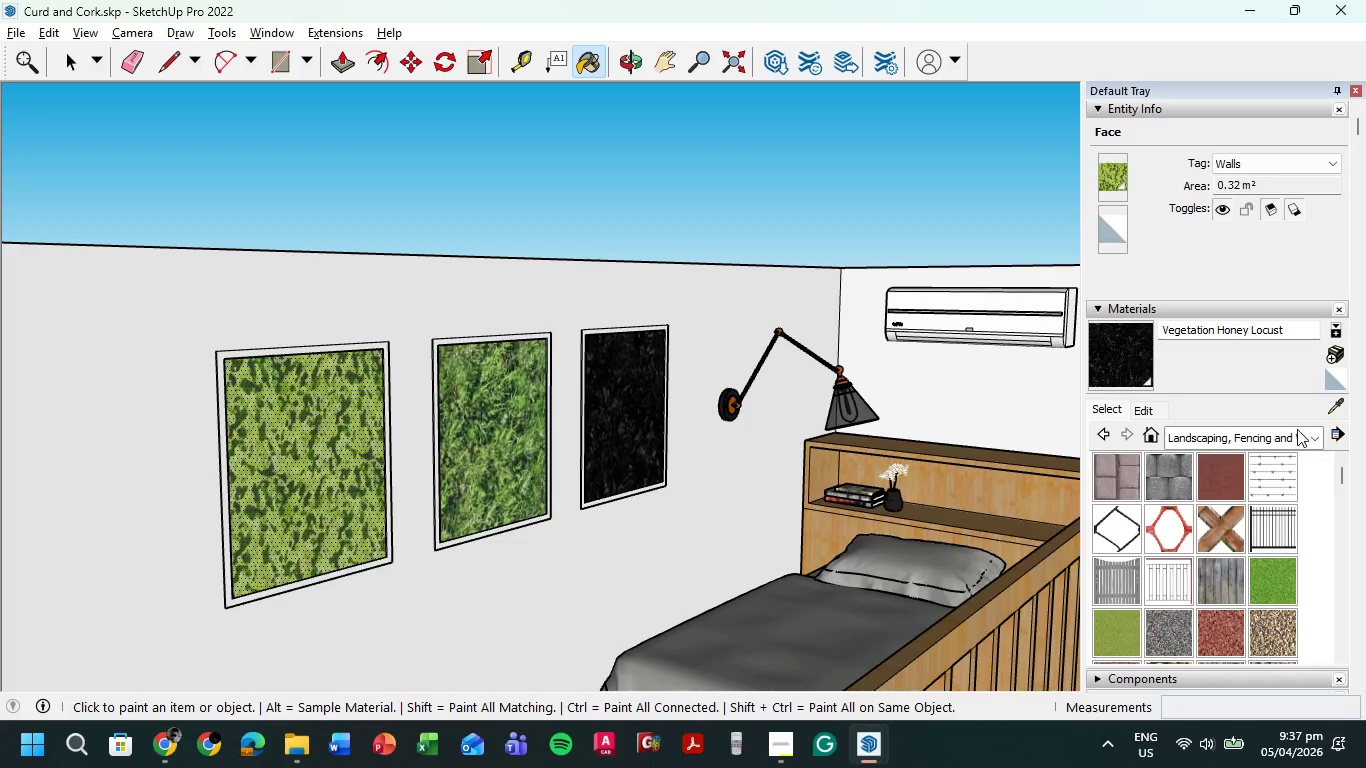 
left_click([1310, 434])
 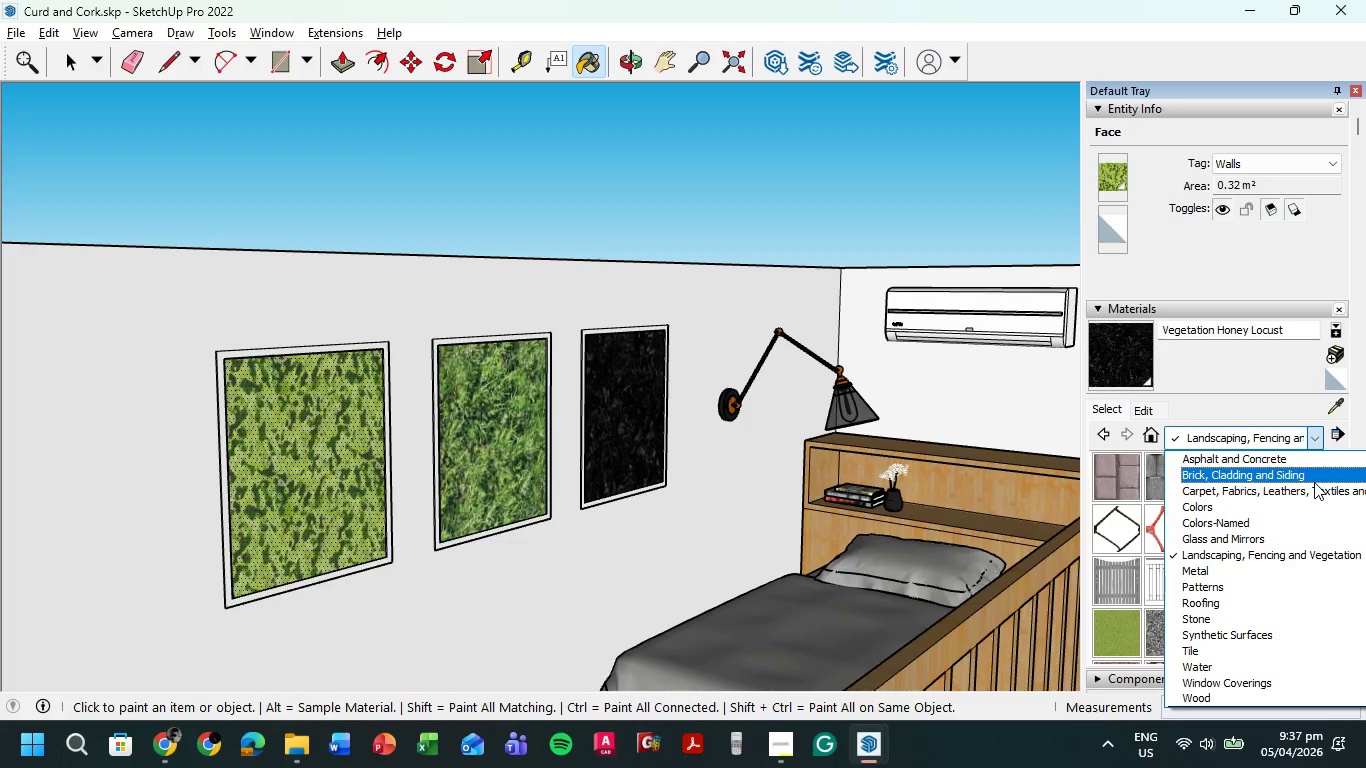 
left_click([1310, 493])
 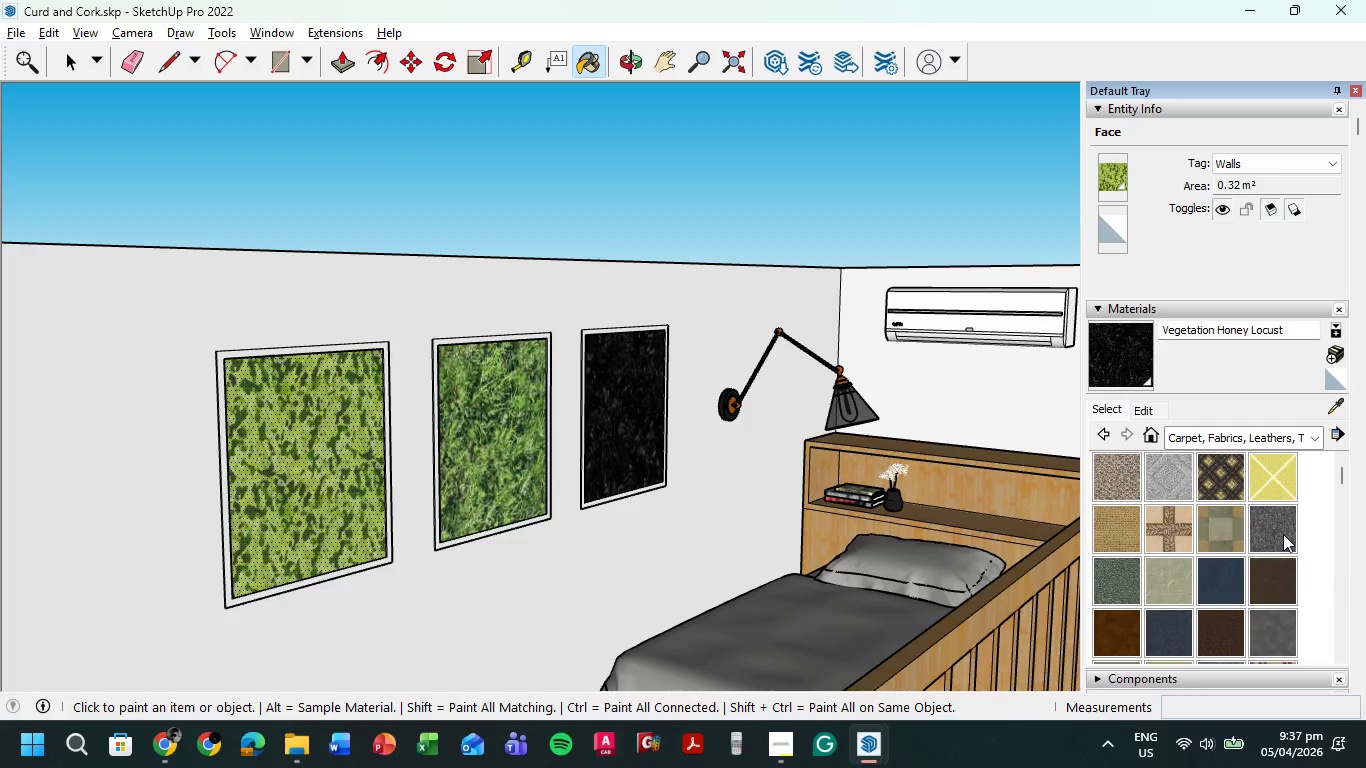 
scroll: coordinate [1281, 534], scroll_direction: down, amount: 2.0
 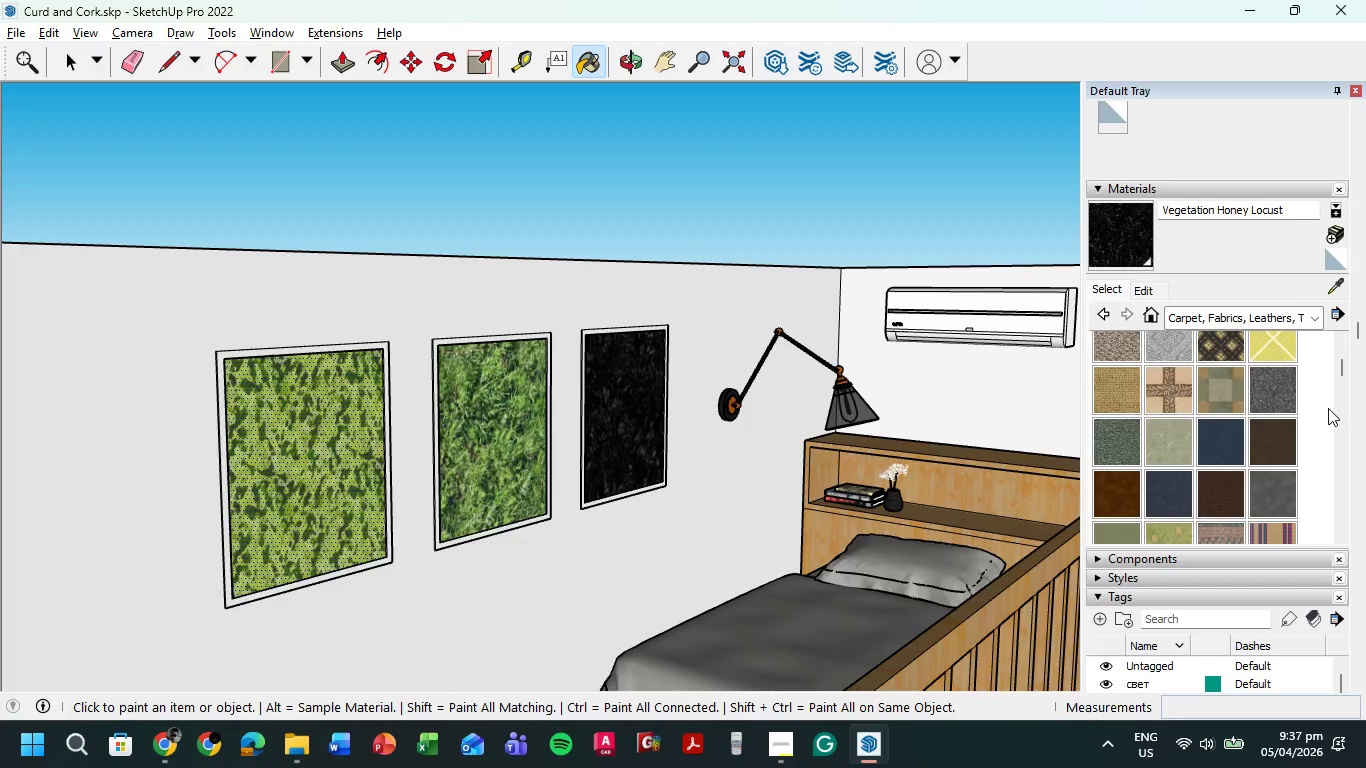 
scroll: coordinate [1326, 408], scroll_direction: up, amount: 1.0
 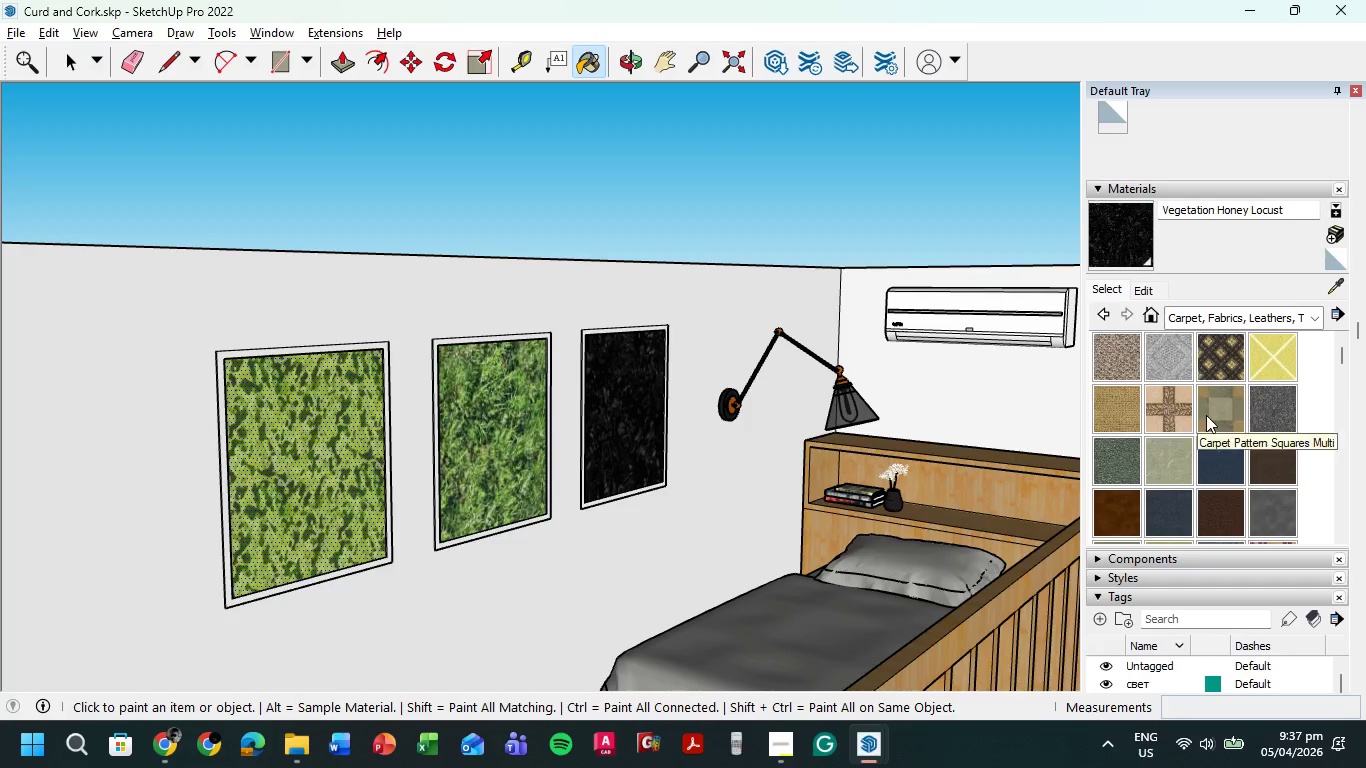 
left_click([1187, 412])
 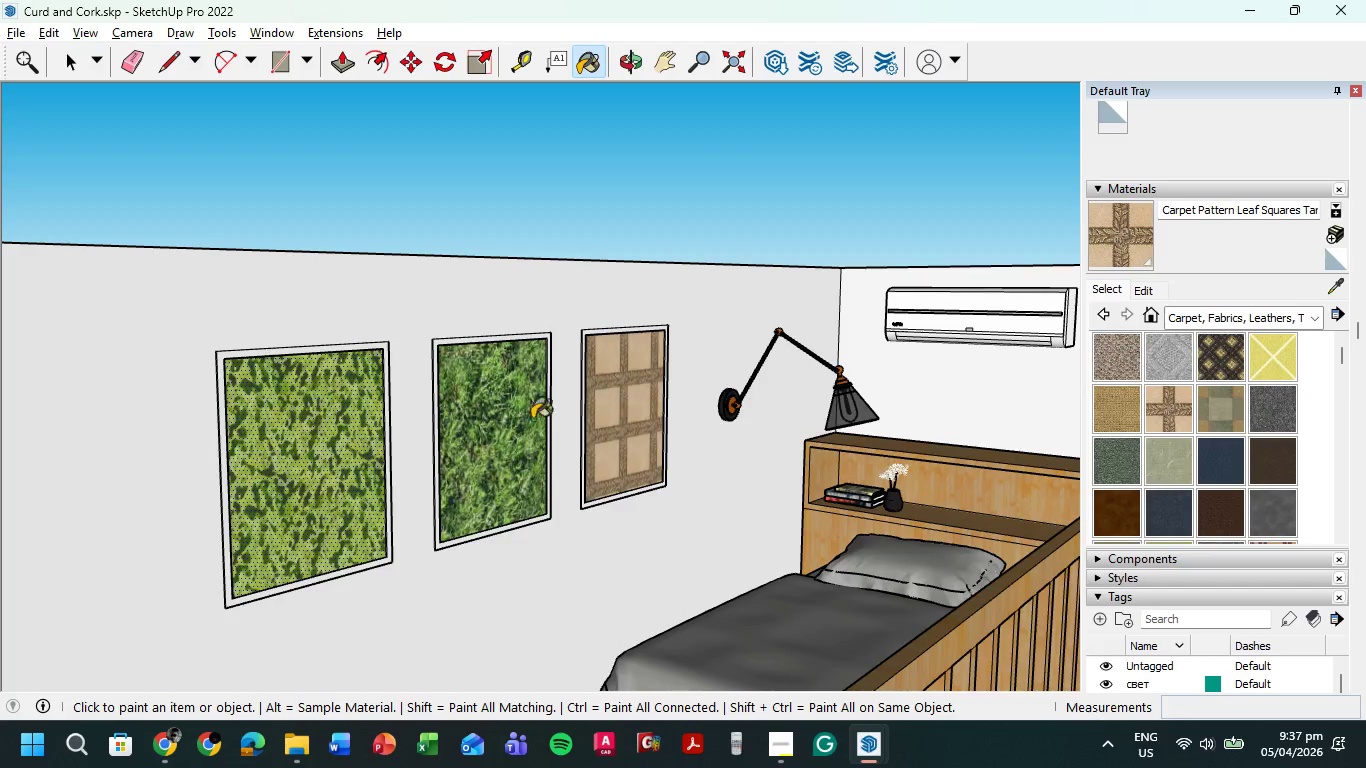 
double_click([477, 424])
 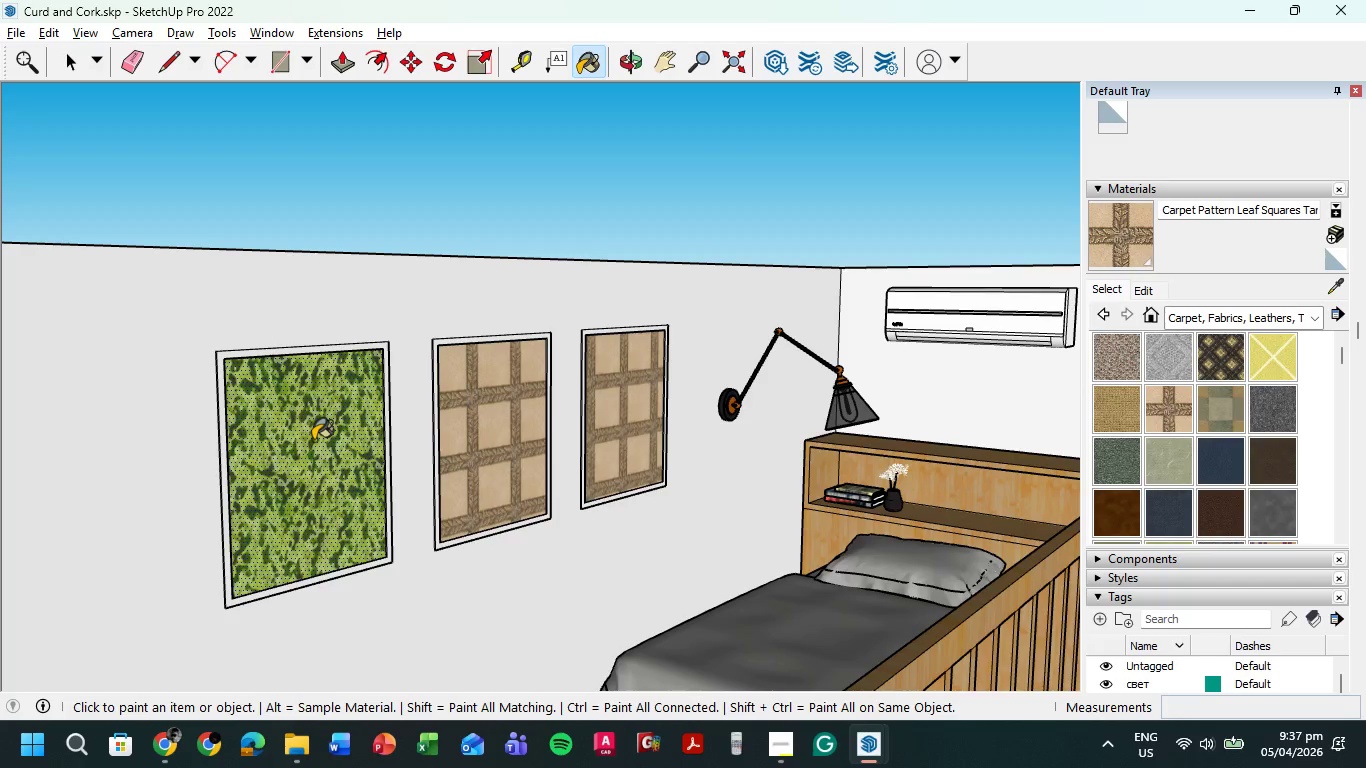 
left_click([313, 440])
 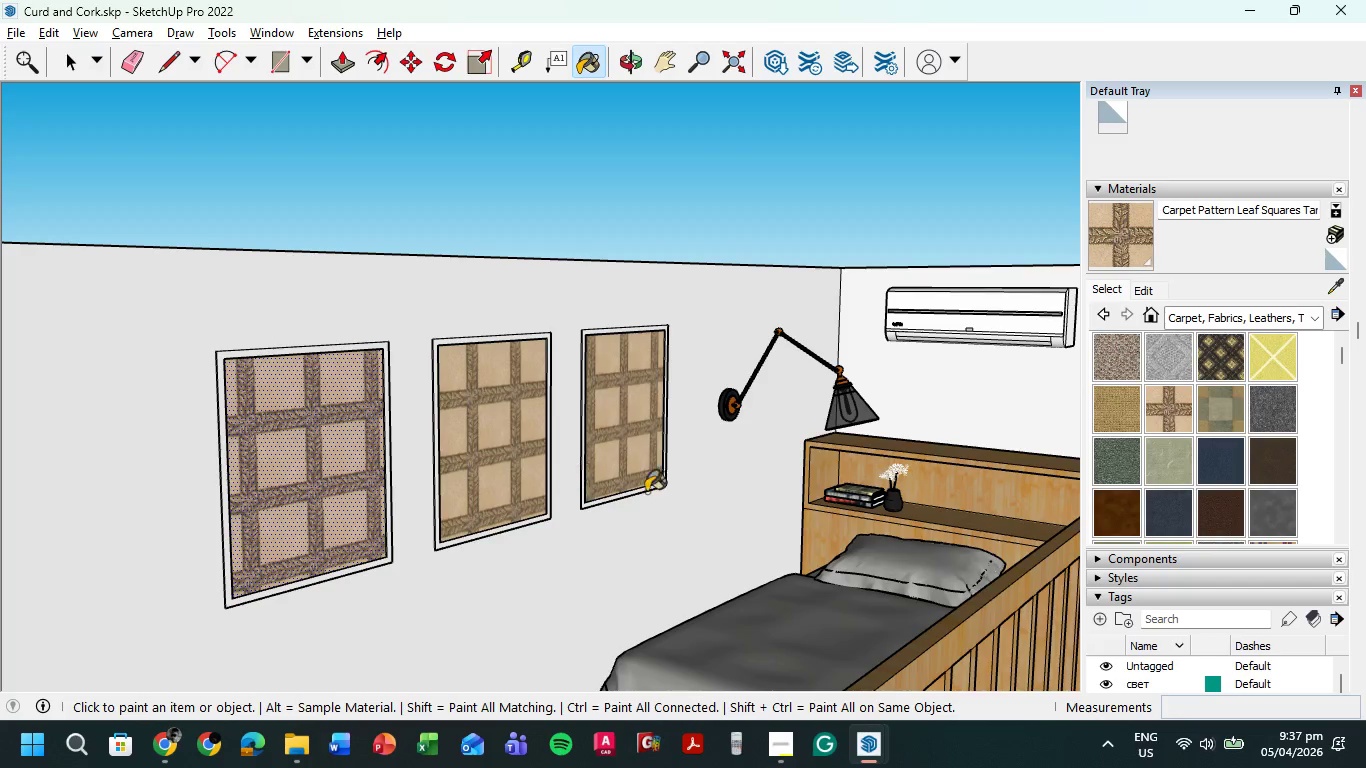 
scroll: coordinate [683, 503], scroll_direction: up, amount: 1.0
 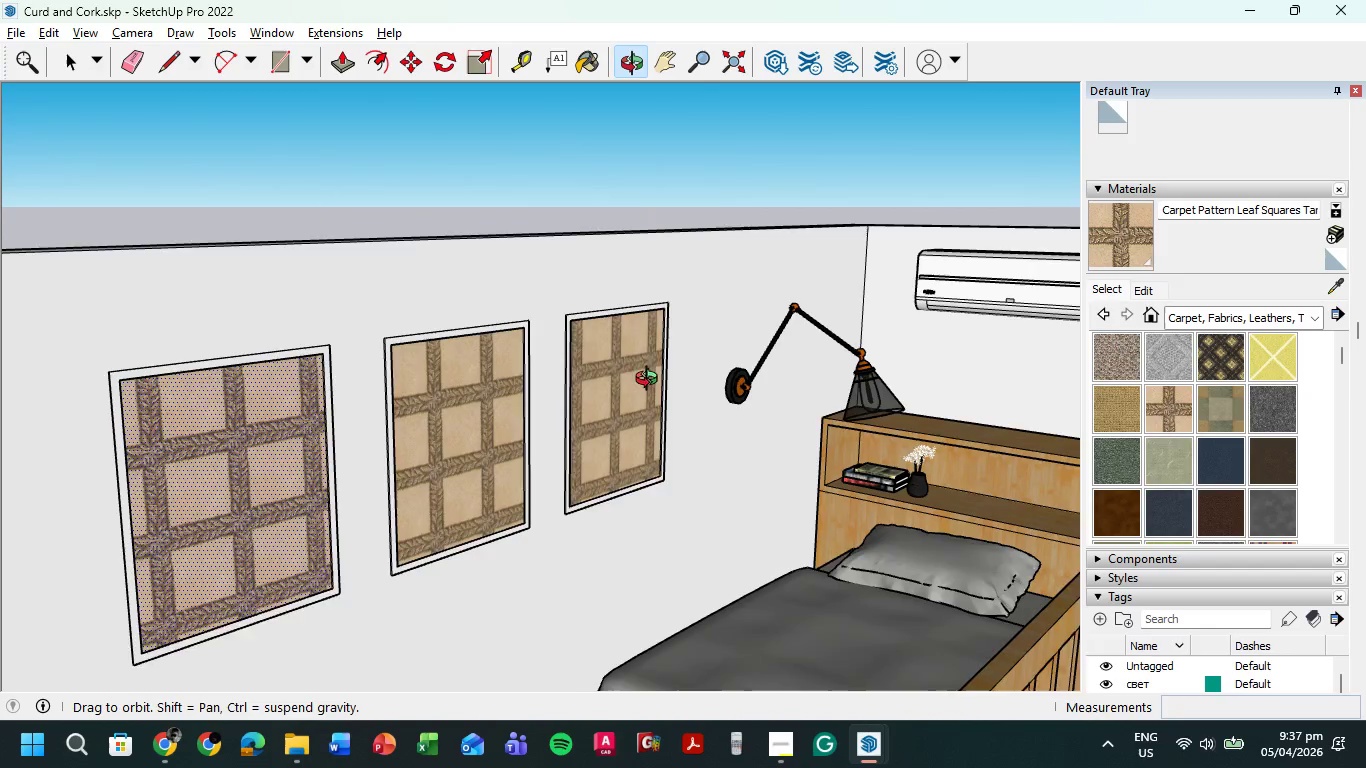 
wait(5.04)
 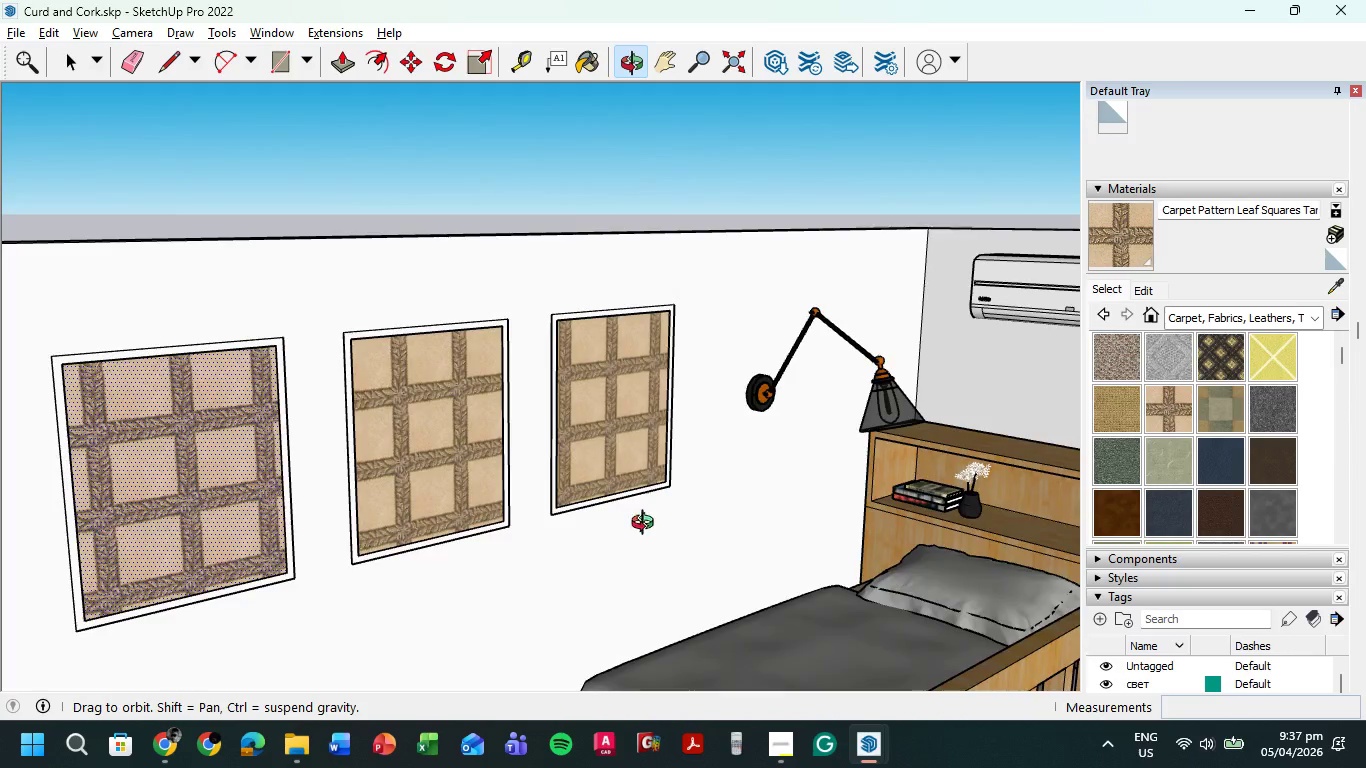 
left_click([1227, 351])
 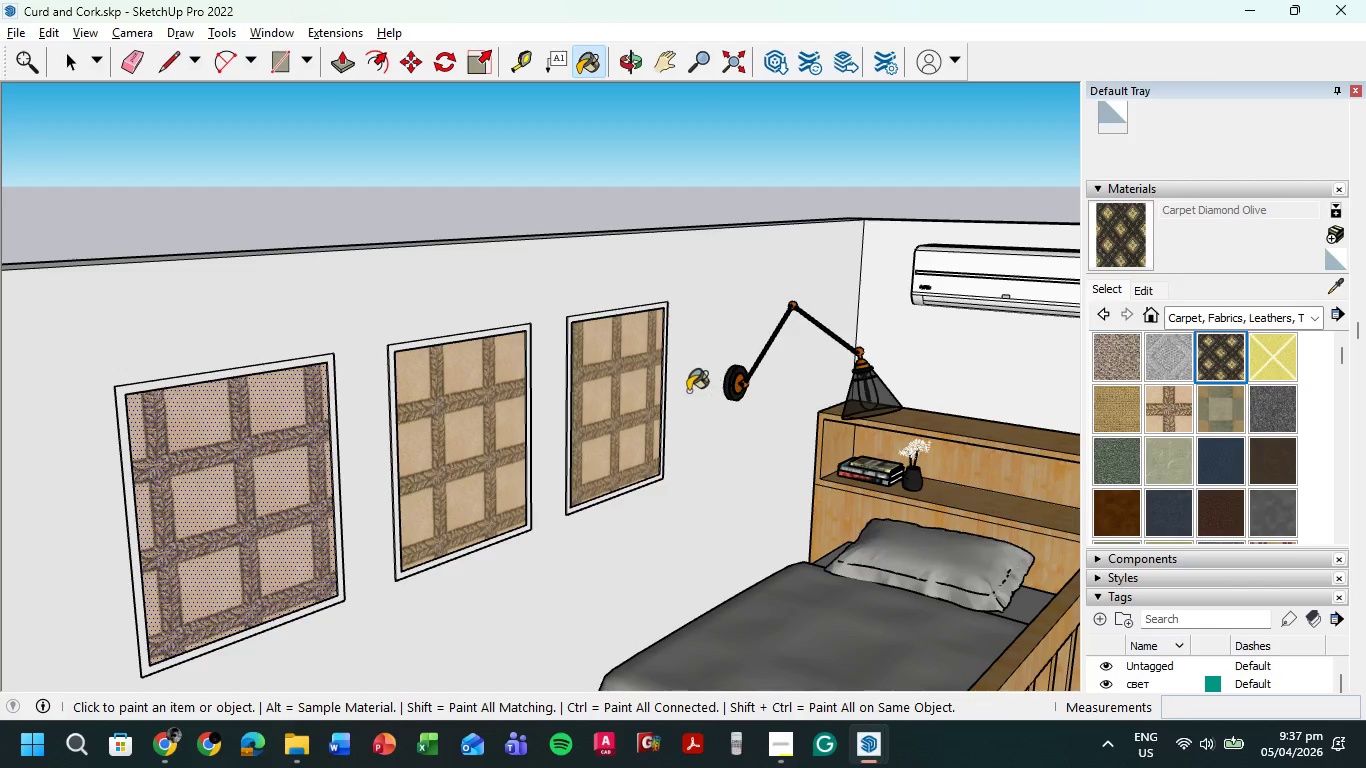 
left_click([607, 399])
 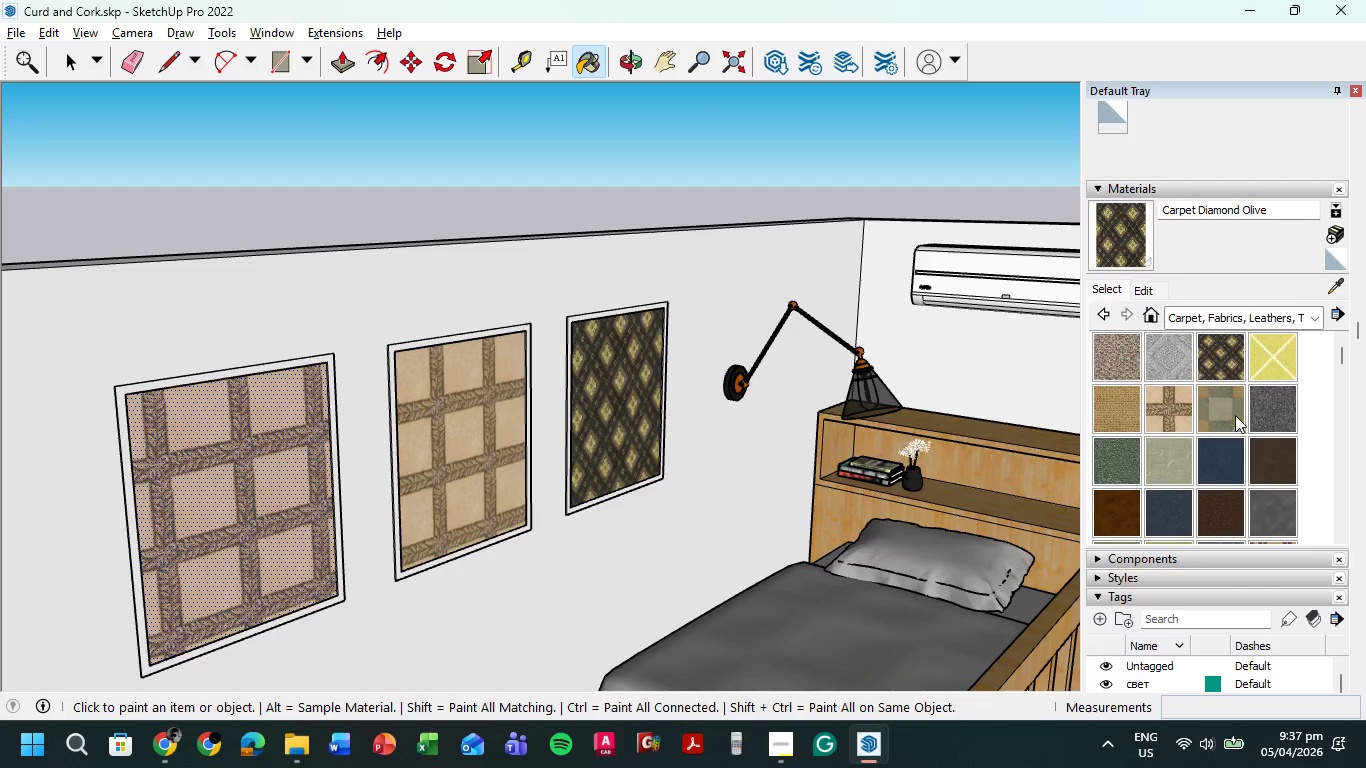 
double_click([238, 439])
 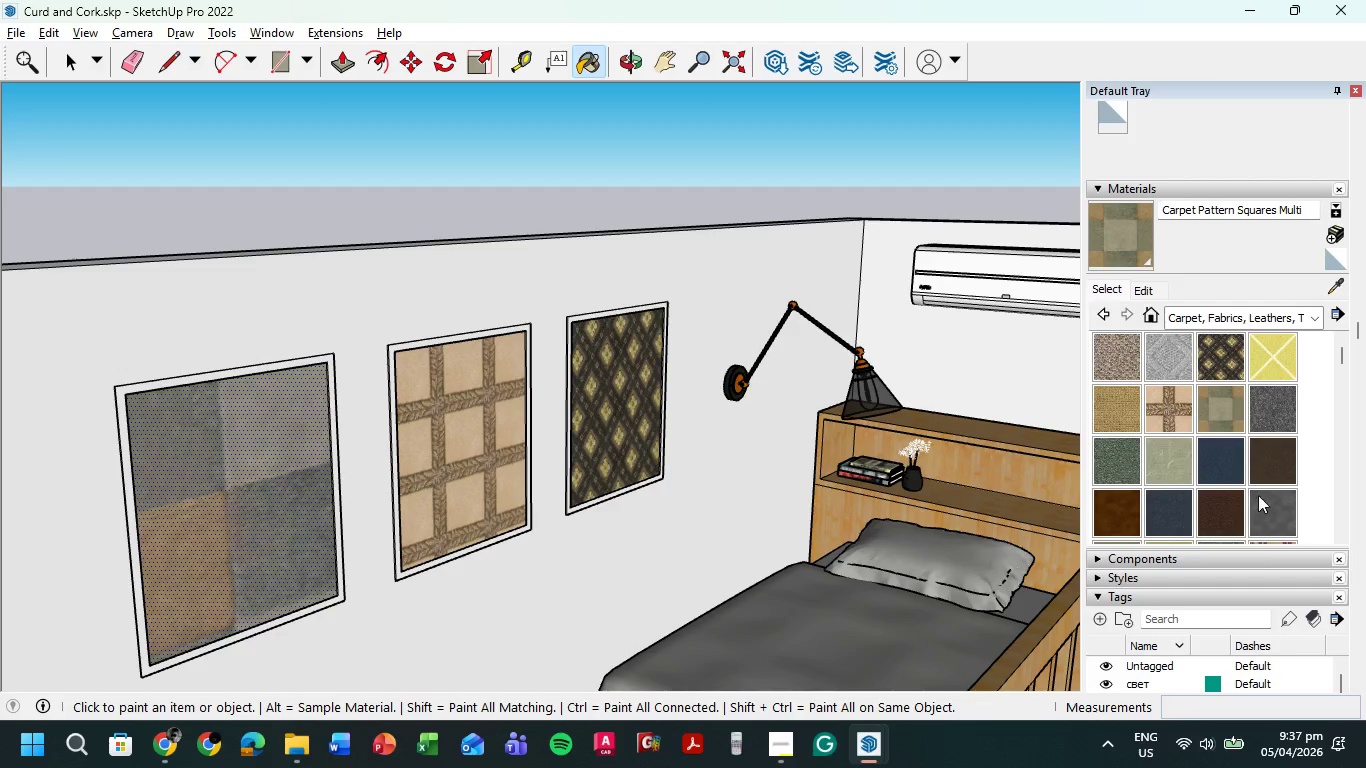 
scroll: coordinate [1204, 578], scroll_direction: down, amount: 2.0
 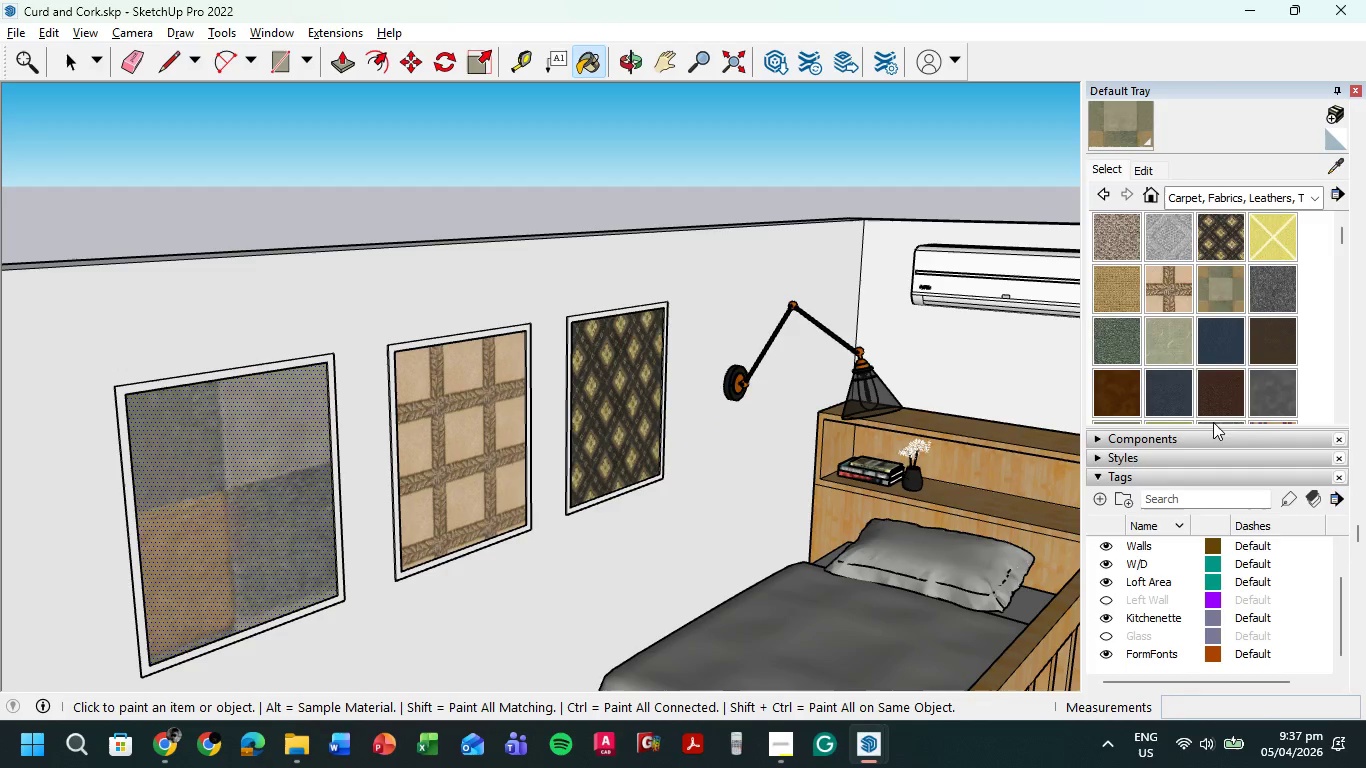 
scroll: coordinate [1219, 387], scroll_direction: up, amount: 3.0
 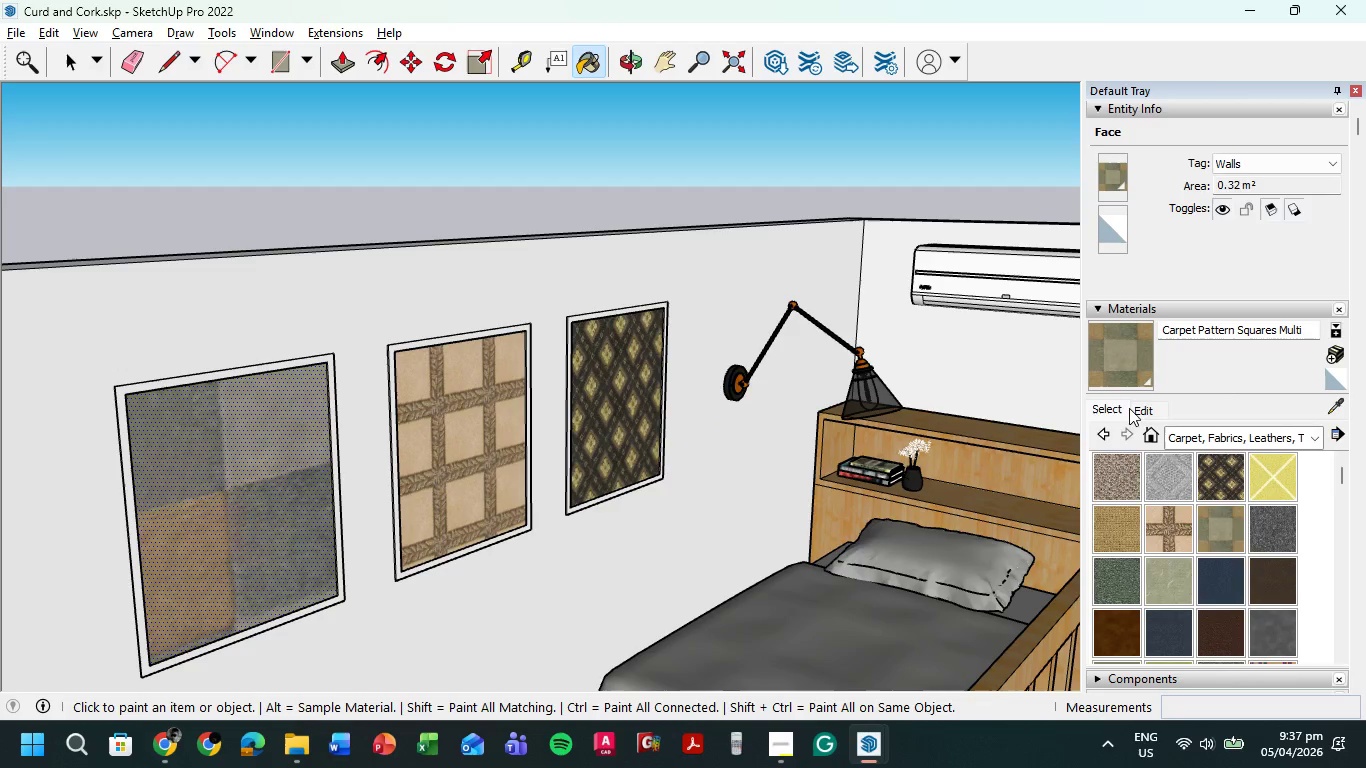 
left_click([1142, 408])
 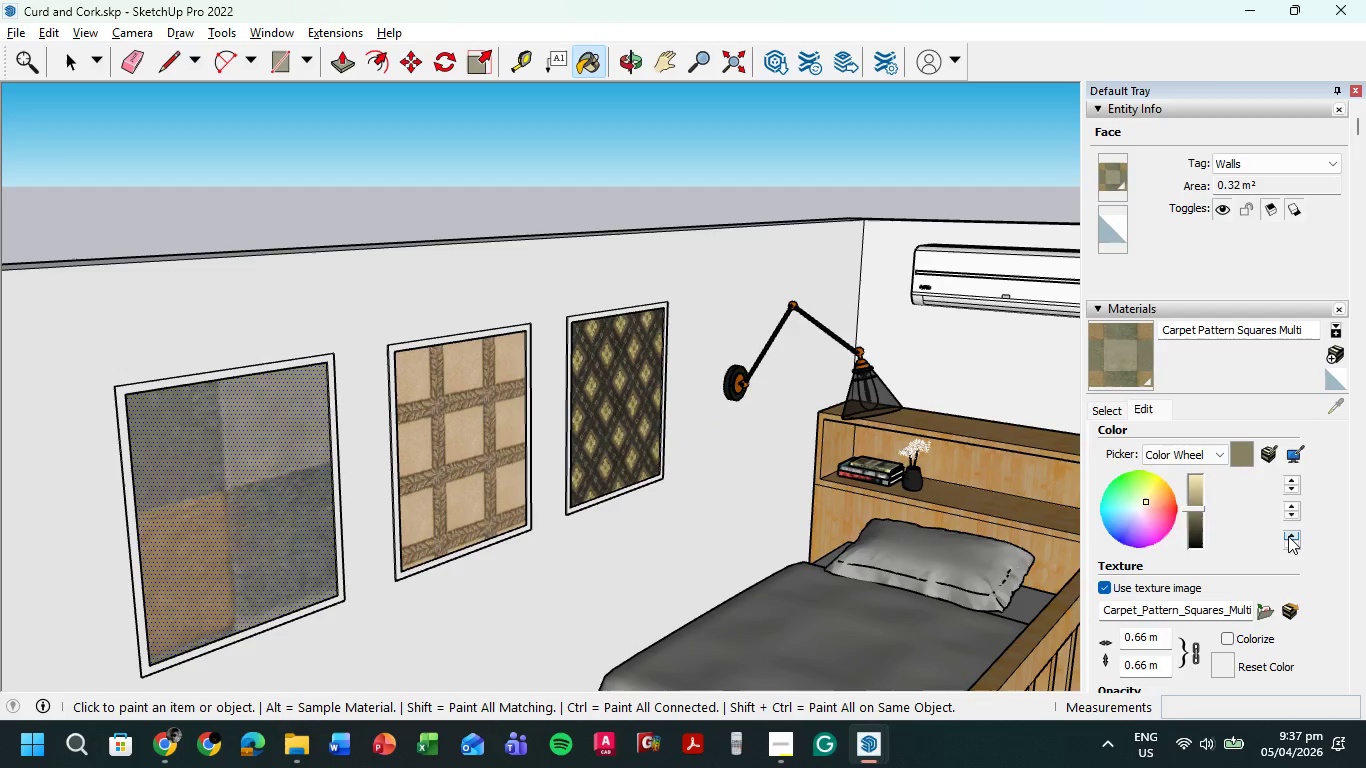 
scroll: coordinate [1288, 537], scroll_direction: down, amount: 1.0
 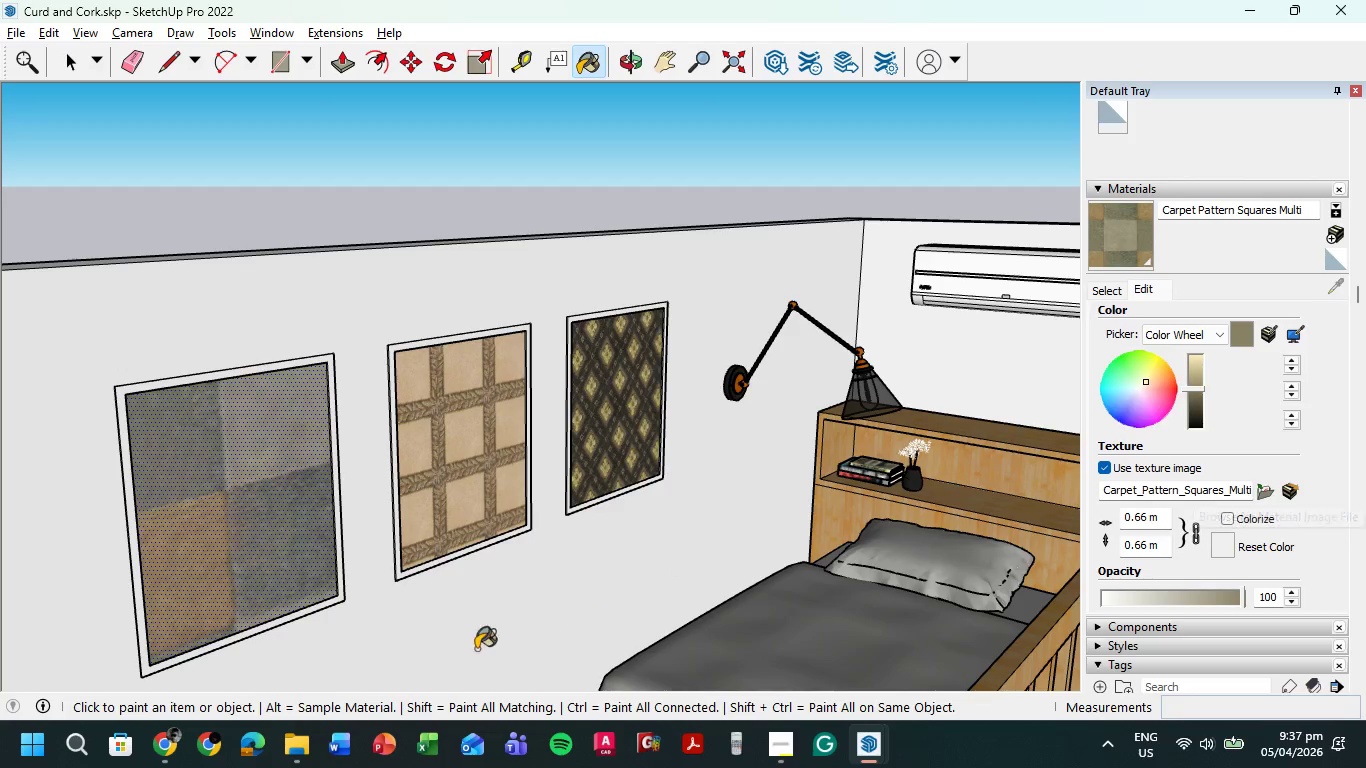 
left_click([180, 740])
 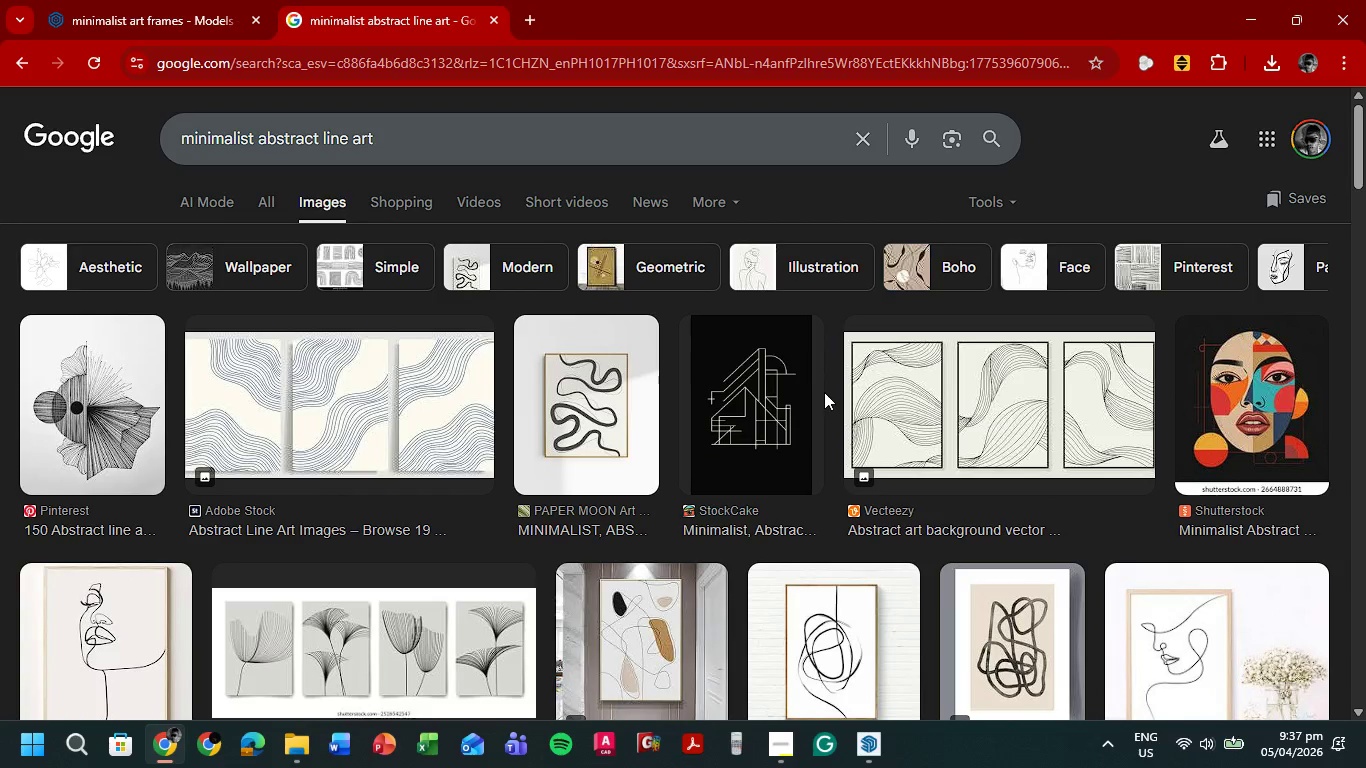 
scroll: coordinate [826, 393], scroll_direction: down, amount: 2.0
 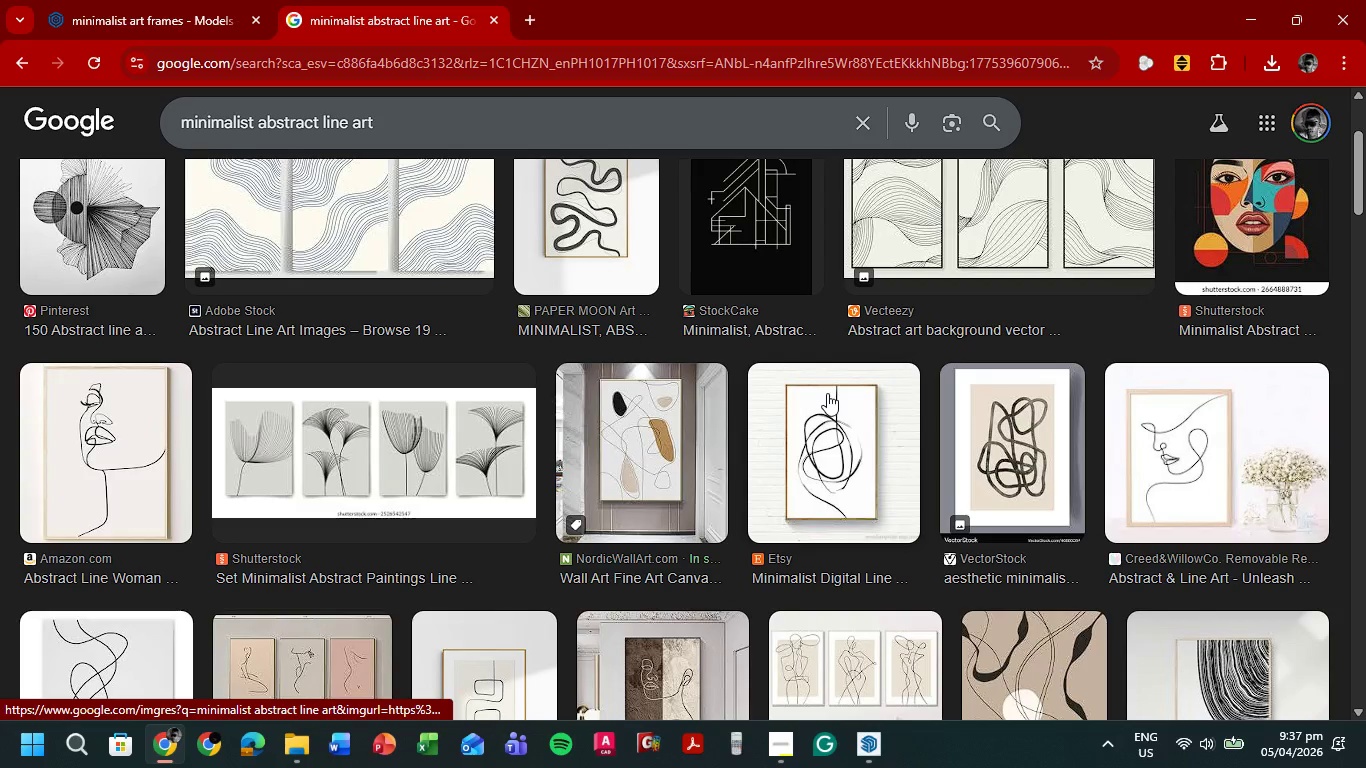 
scroll: coordinate [827, 393], scroll_direction: up, amount: 1.0
 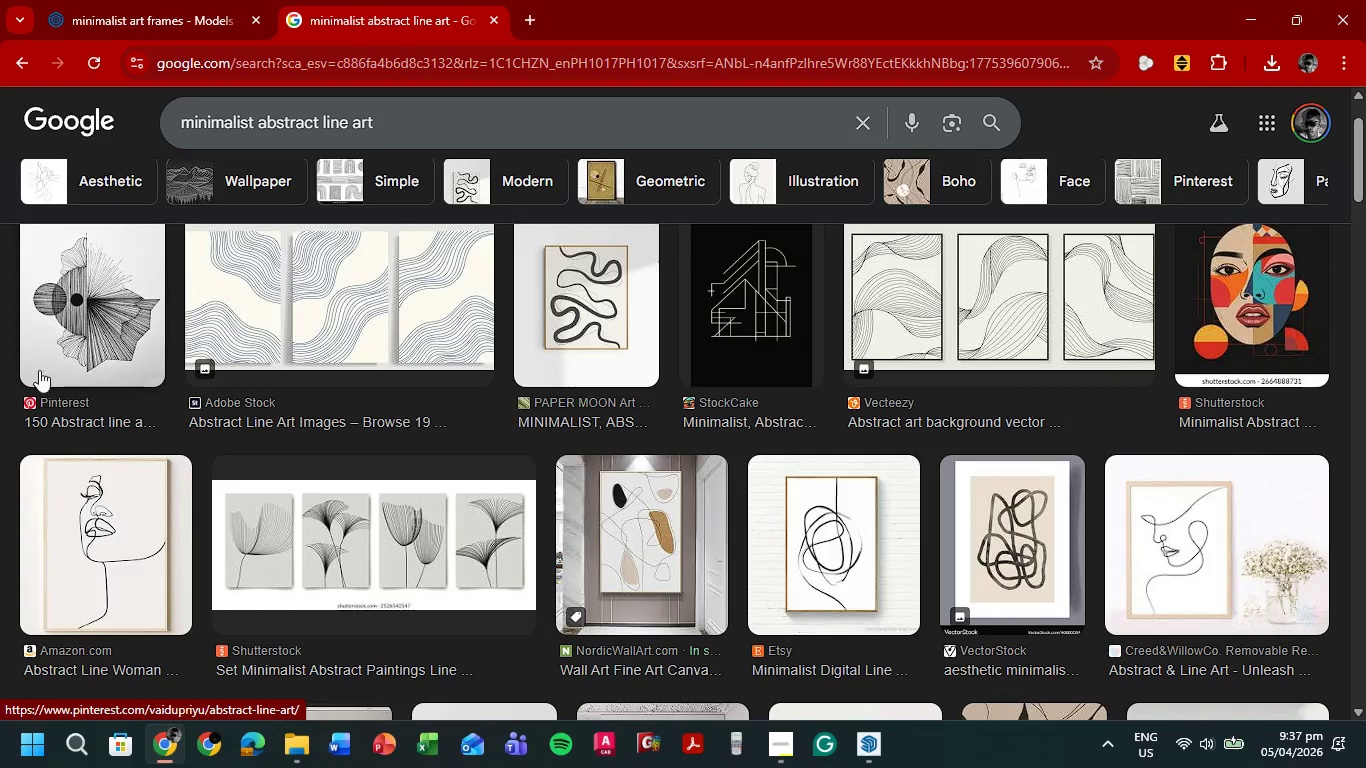 
left_click([63, 306])
 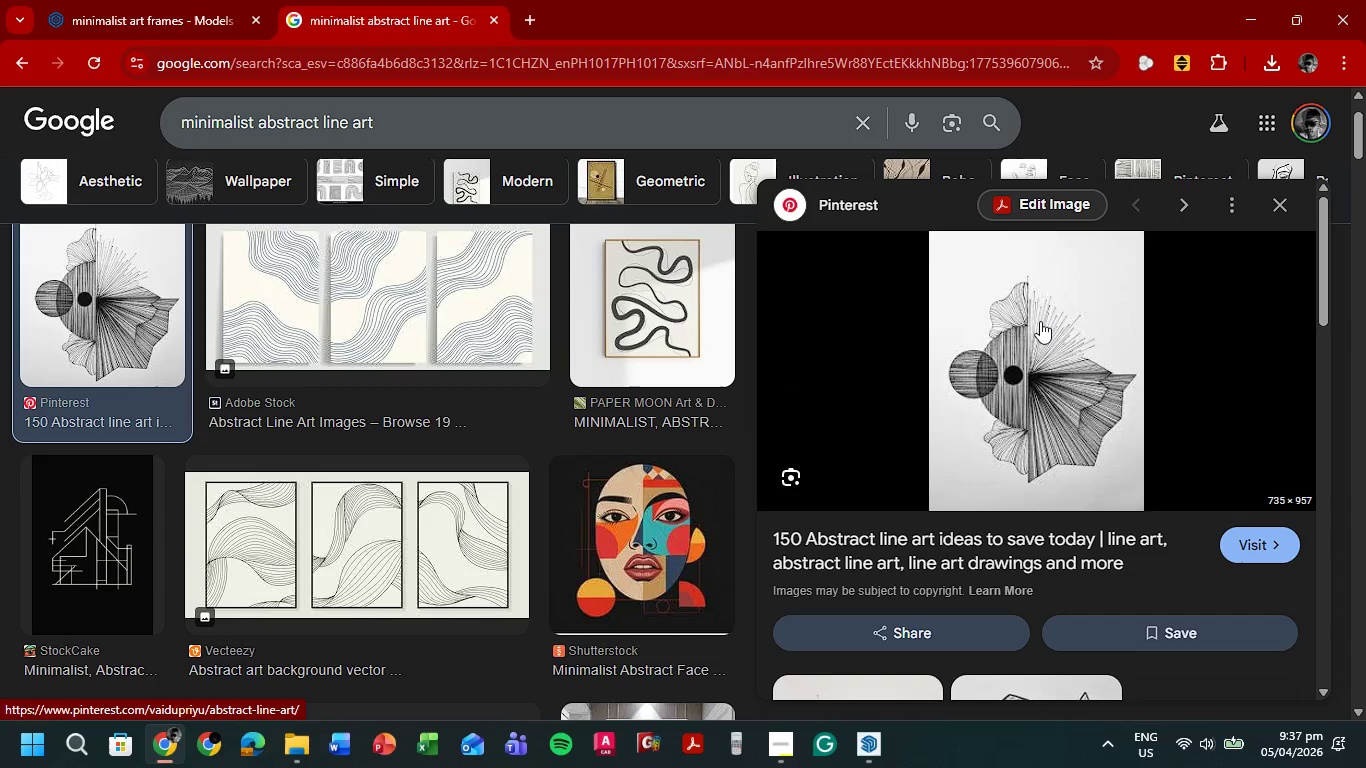 
right_click([1040, 321])
 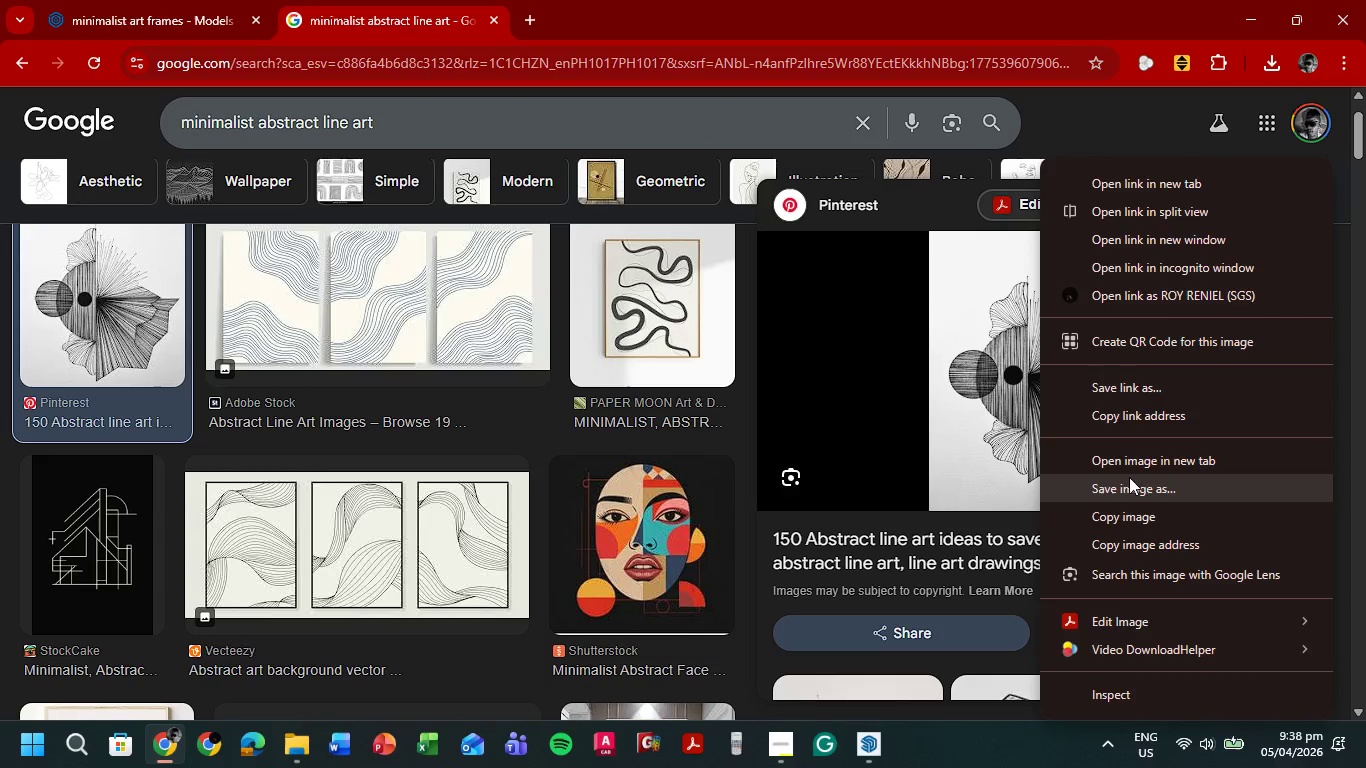 
left_click([1137, 487])
 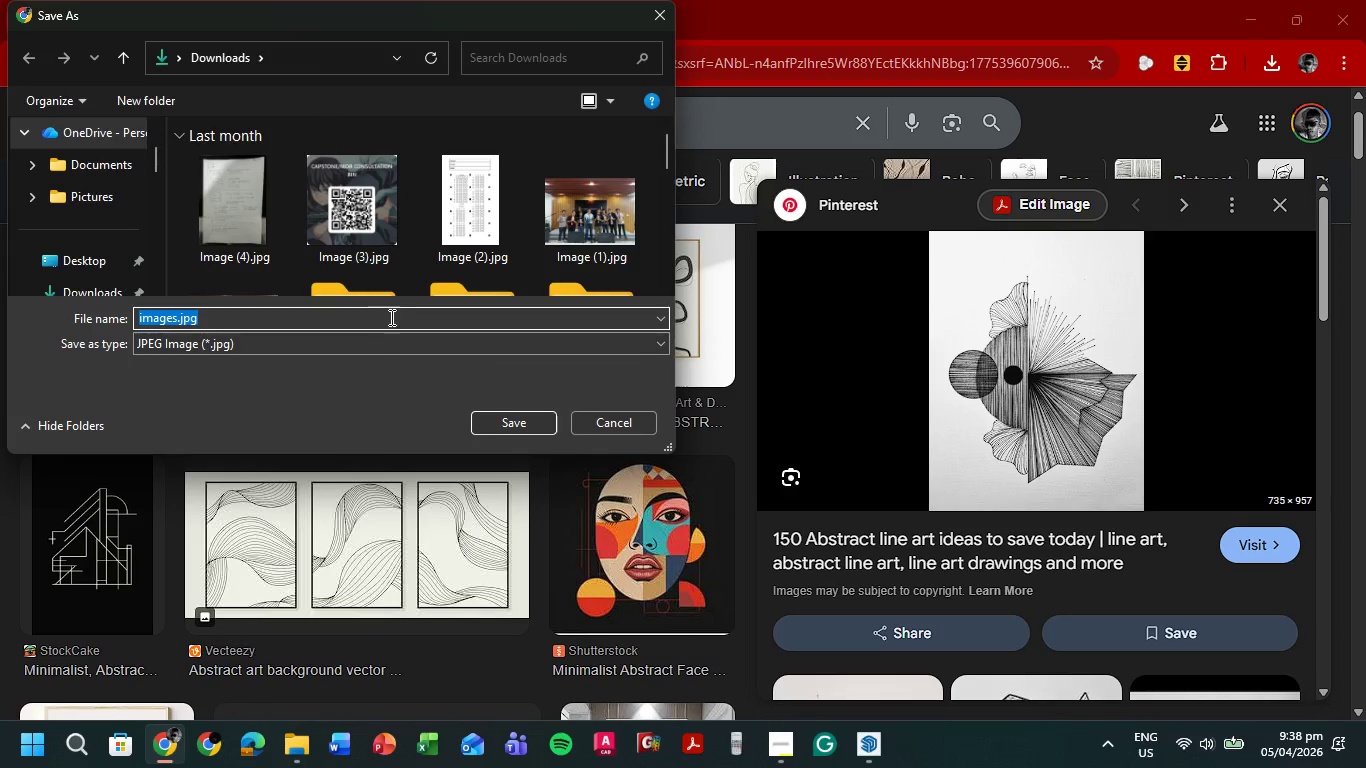 
scroll: coordinate [93, 245], scroll_direction: down, amount: 1.0
 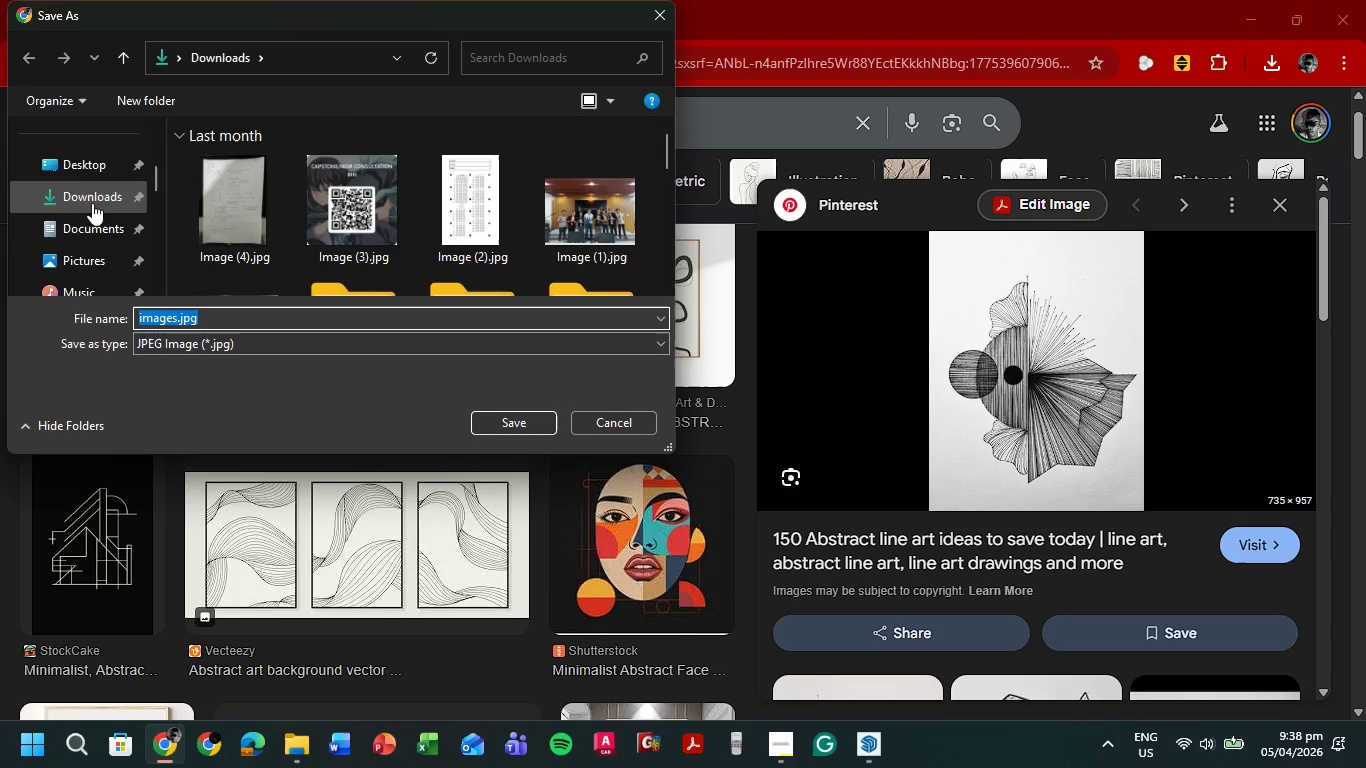 
left_click([92, 202])
 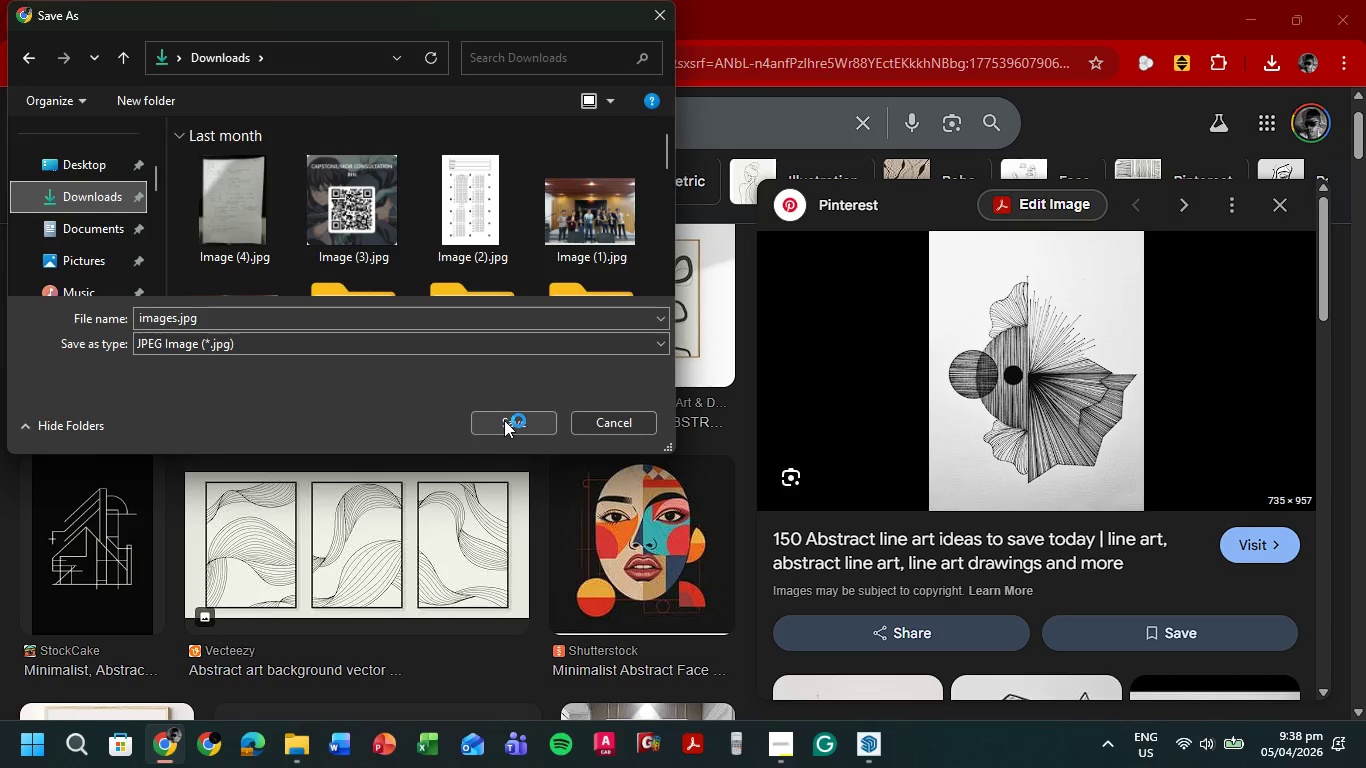 
left_click([505, 419])
 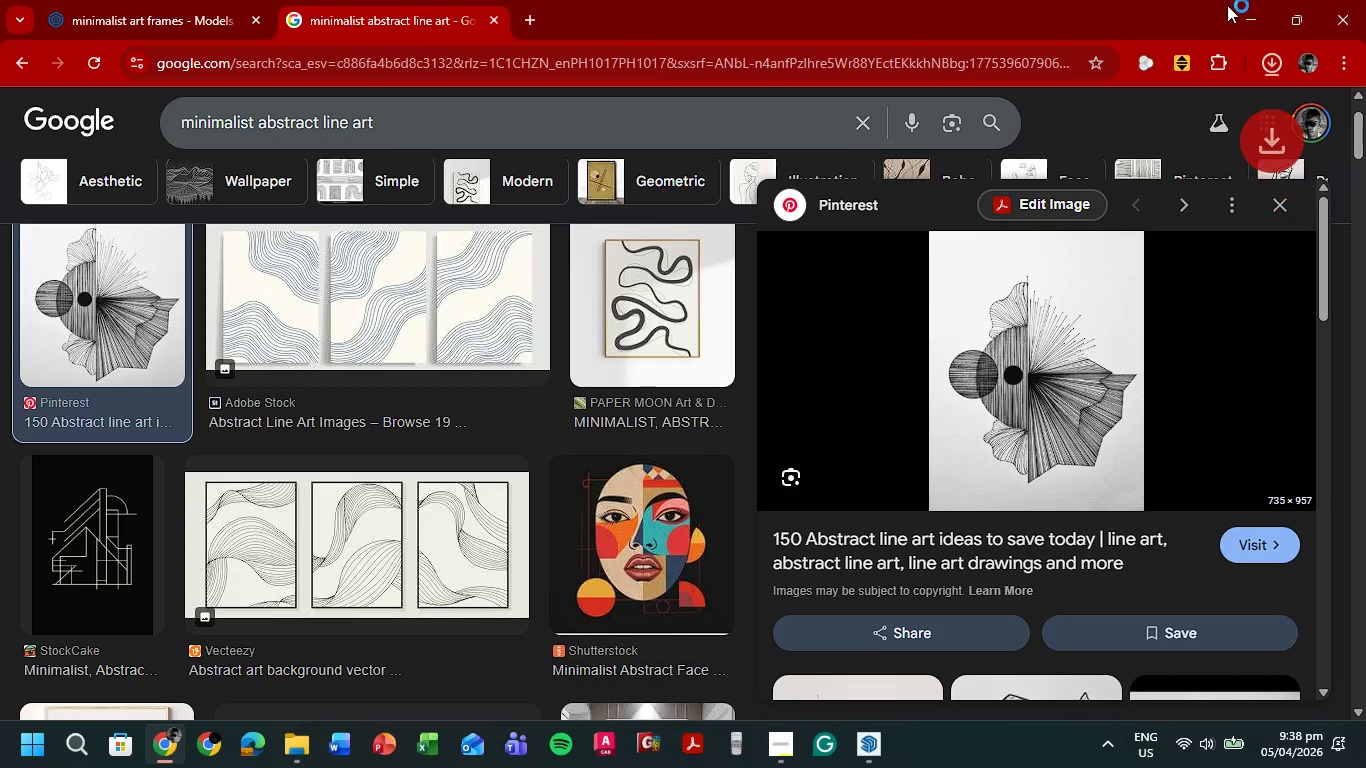 
left_click([1259, 16])
 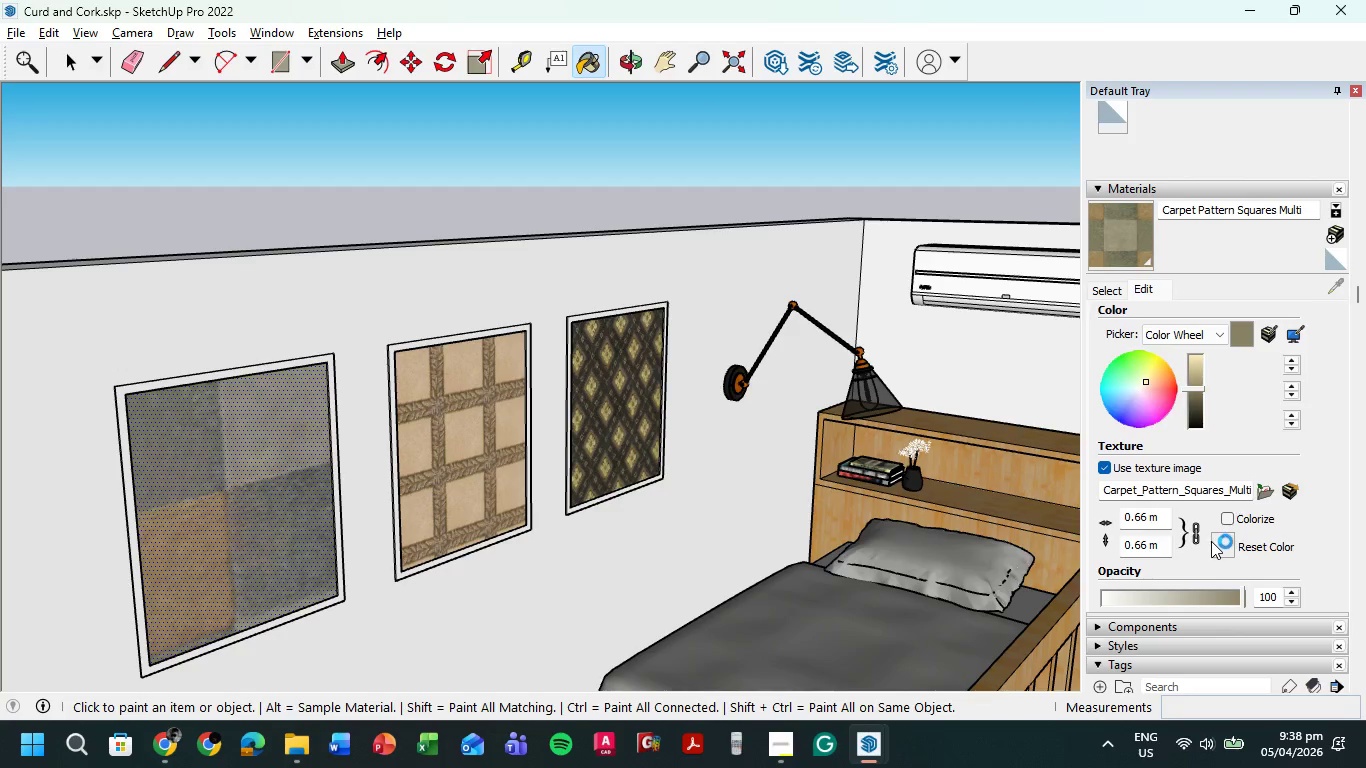 
left_click([1265, 485])
 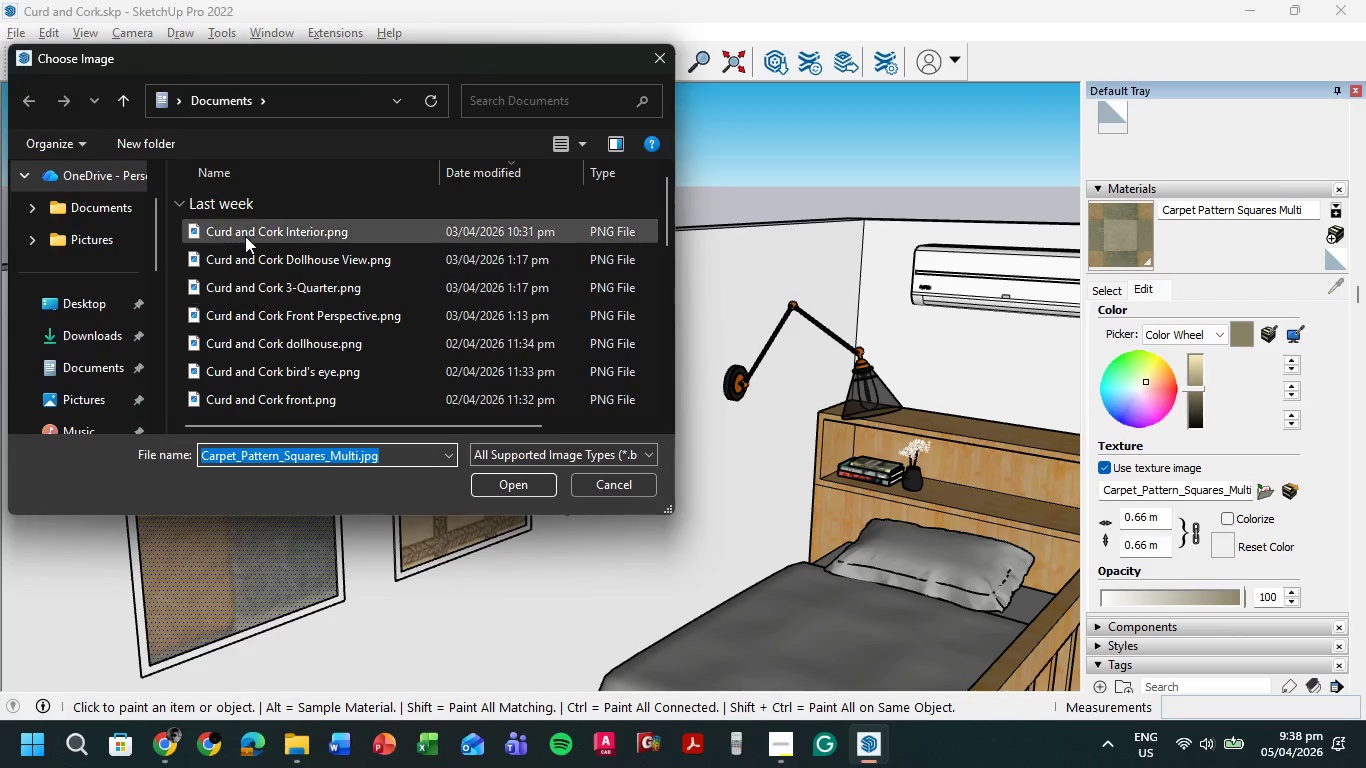 
left_click([89, 329])
 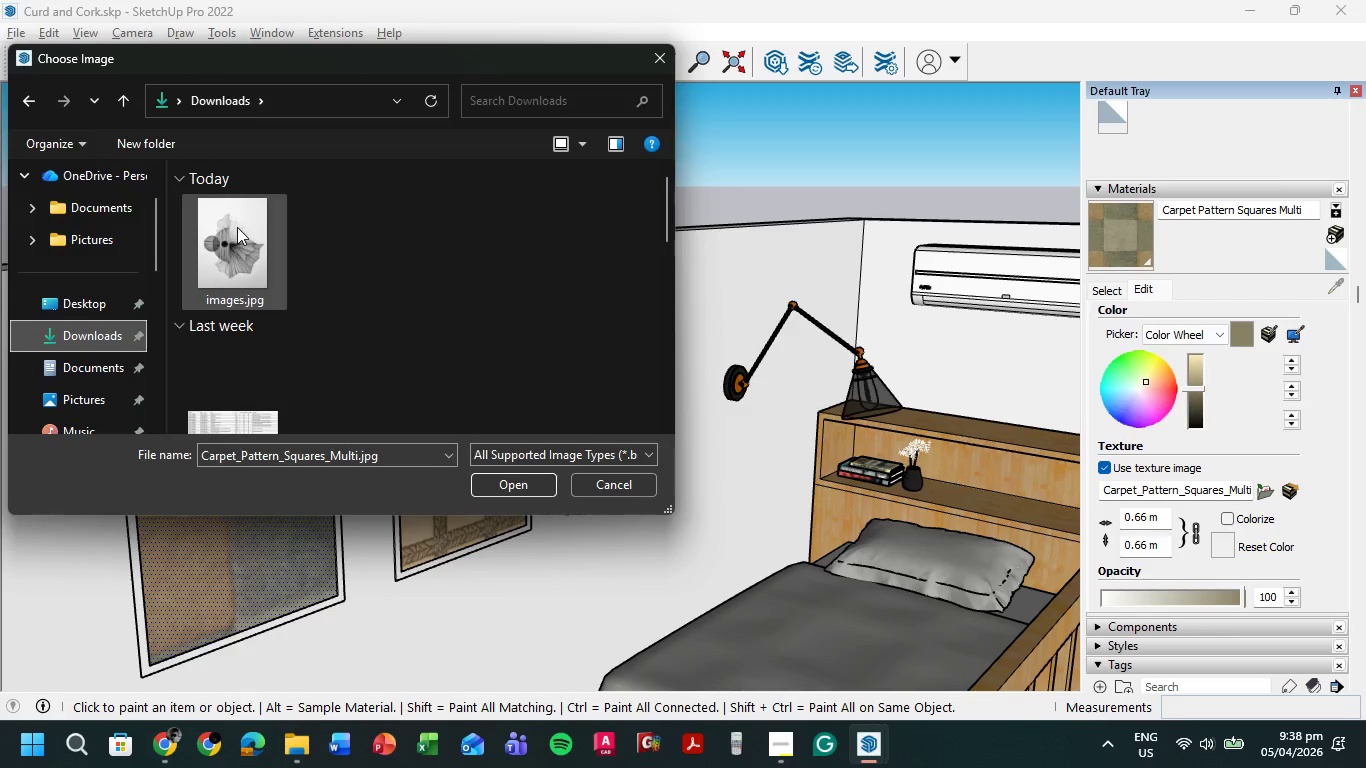 
double_click([237, 227])
 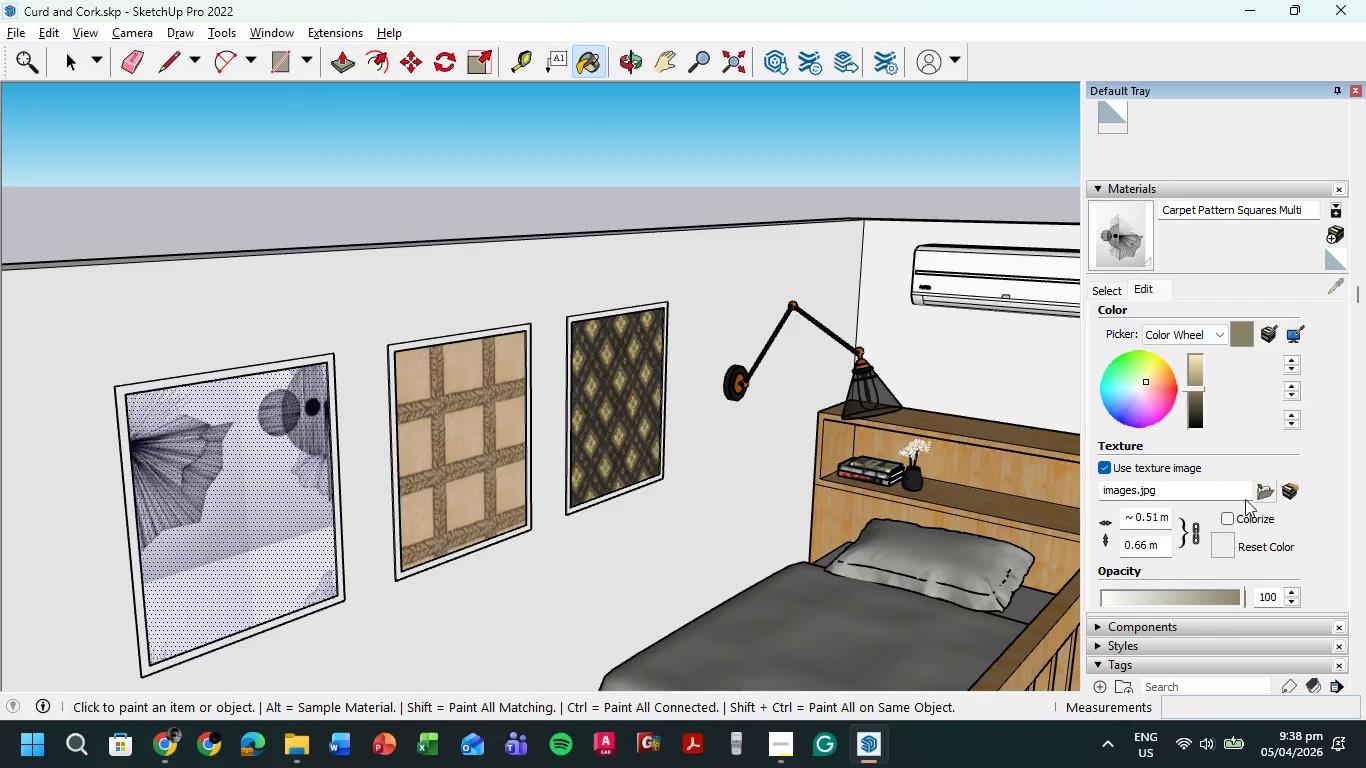 
left_click([1145, 511])
 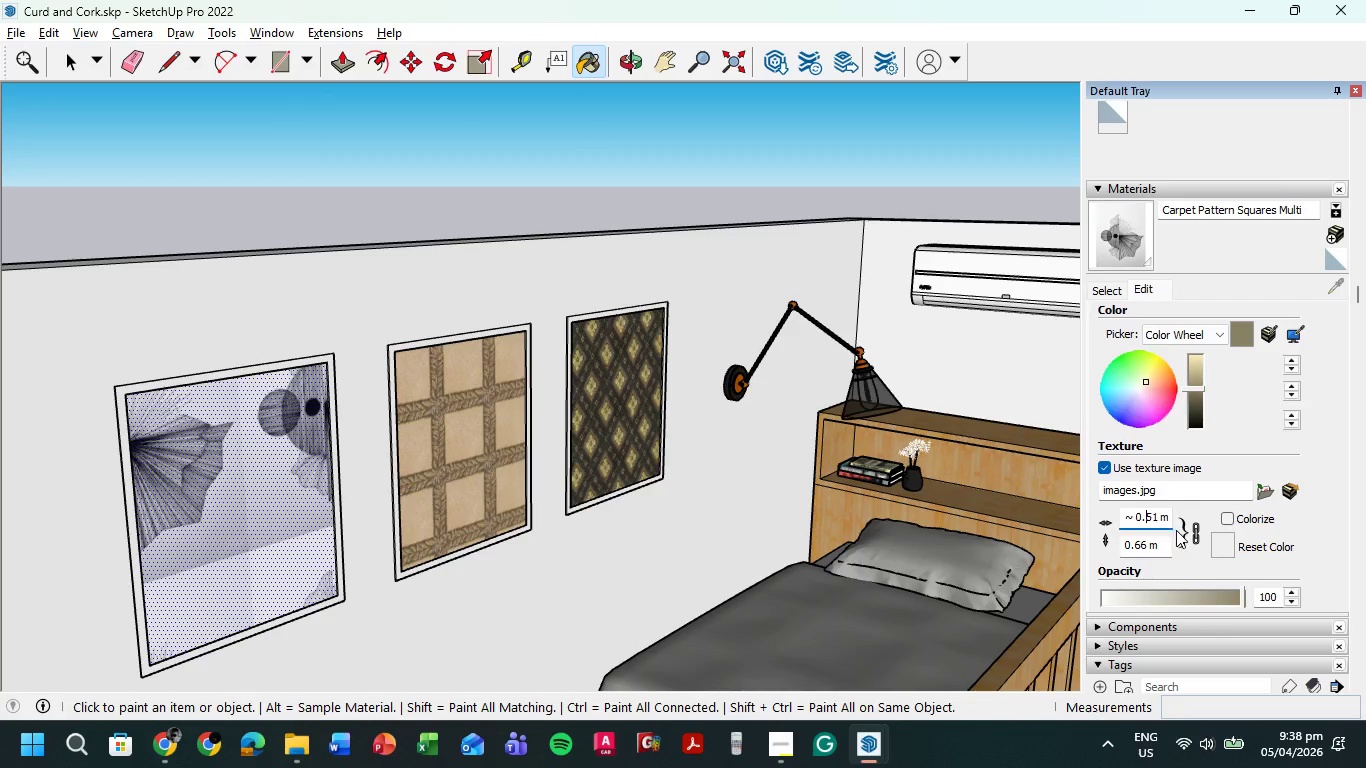 
left_click([1193, 533])
 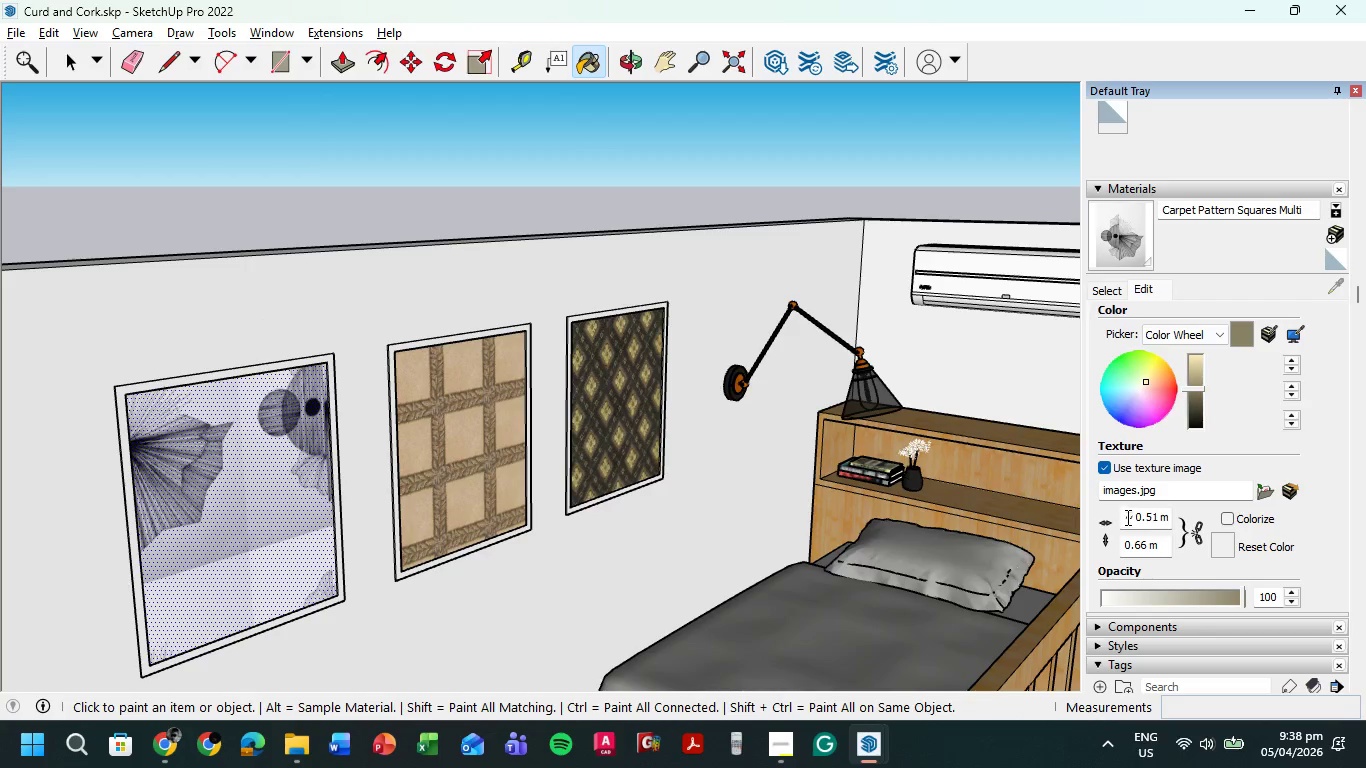 
left_click_drag(start_coordinate=[1128, 516], to_coordinate=[1178, 516])
 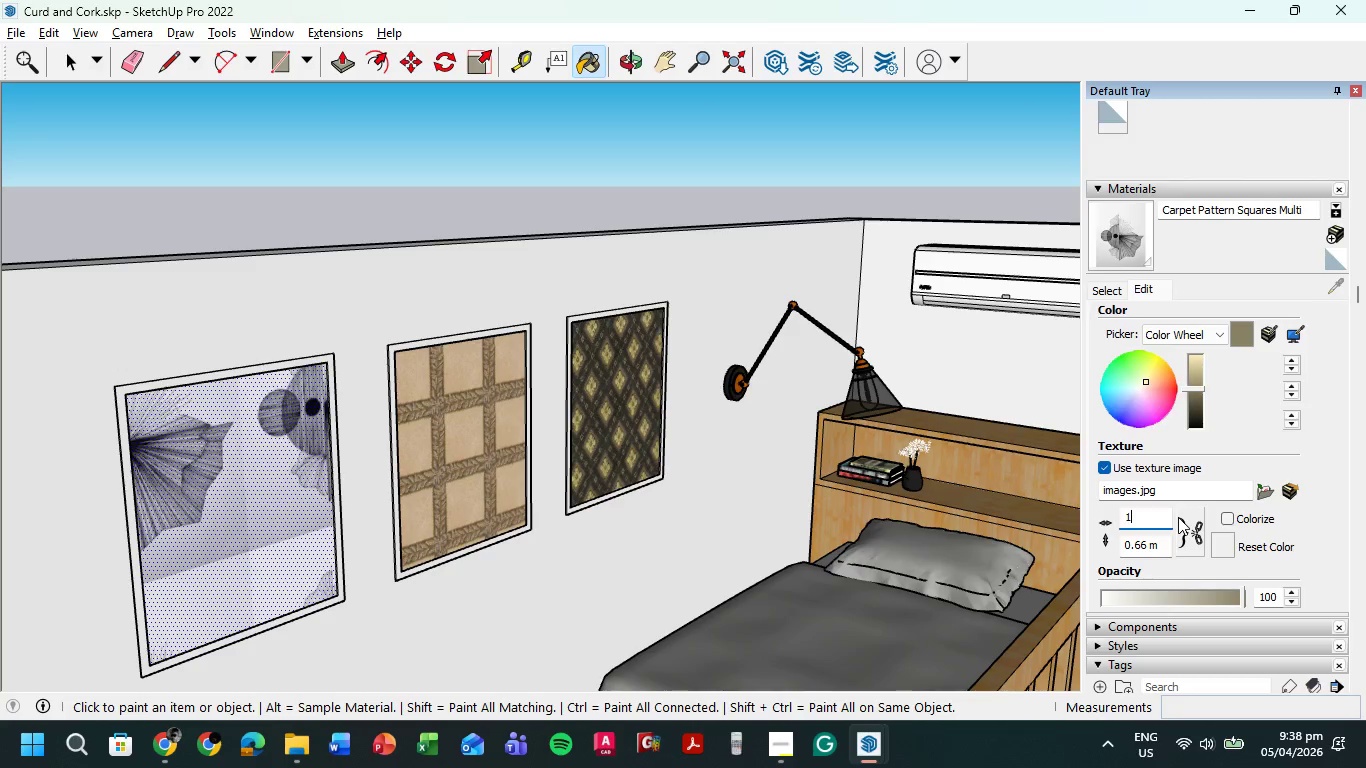 
key(Numpad1)
 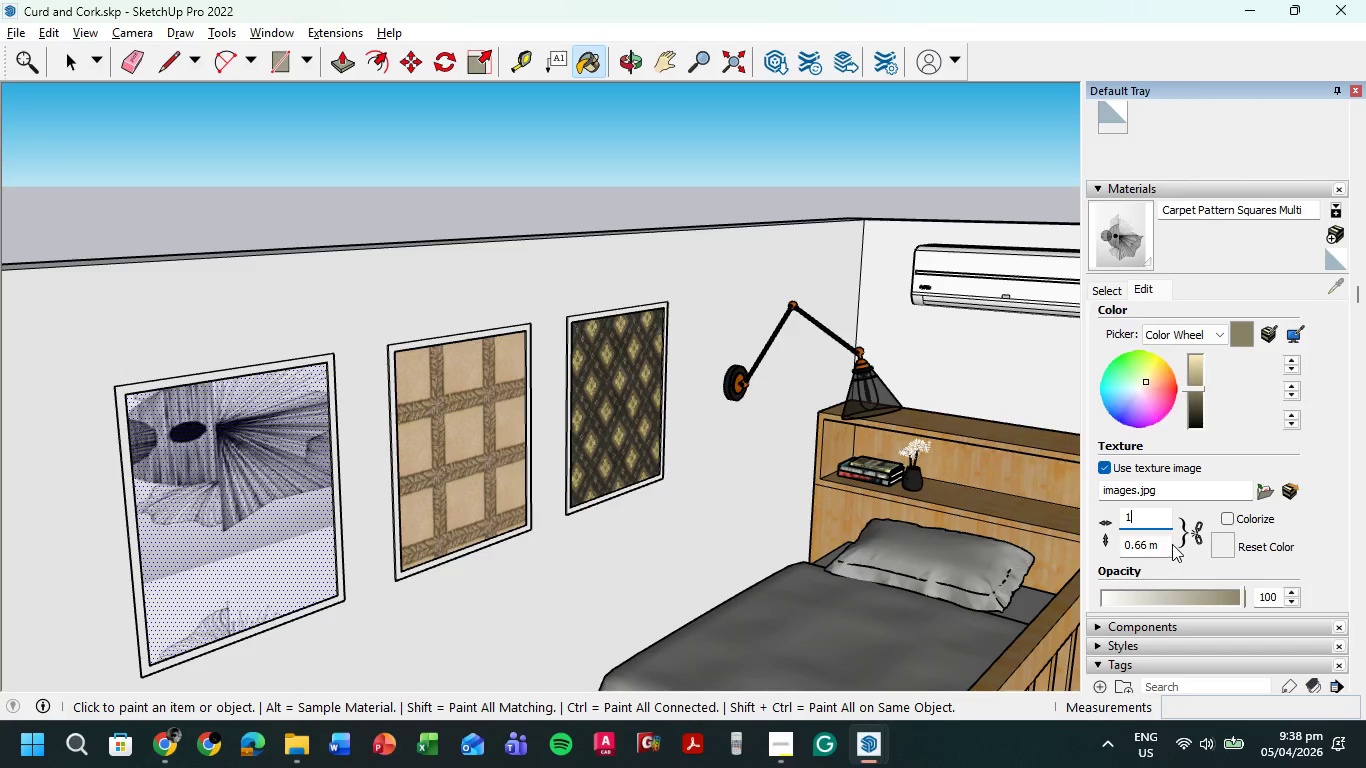 
left_click_drag(start_coordinate=[1152, 544], to_coordinate=[1106, 547])
 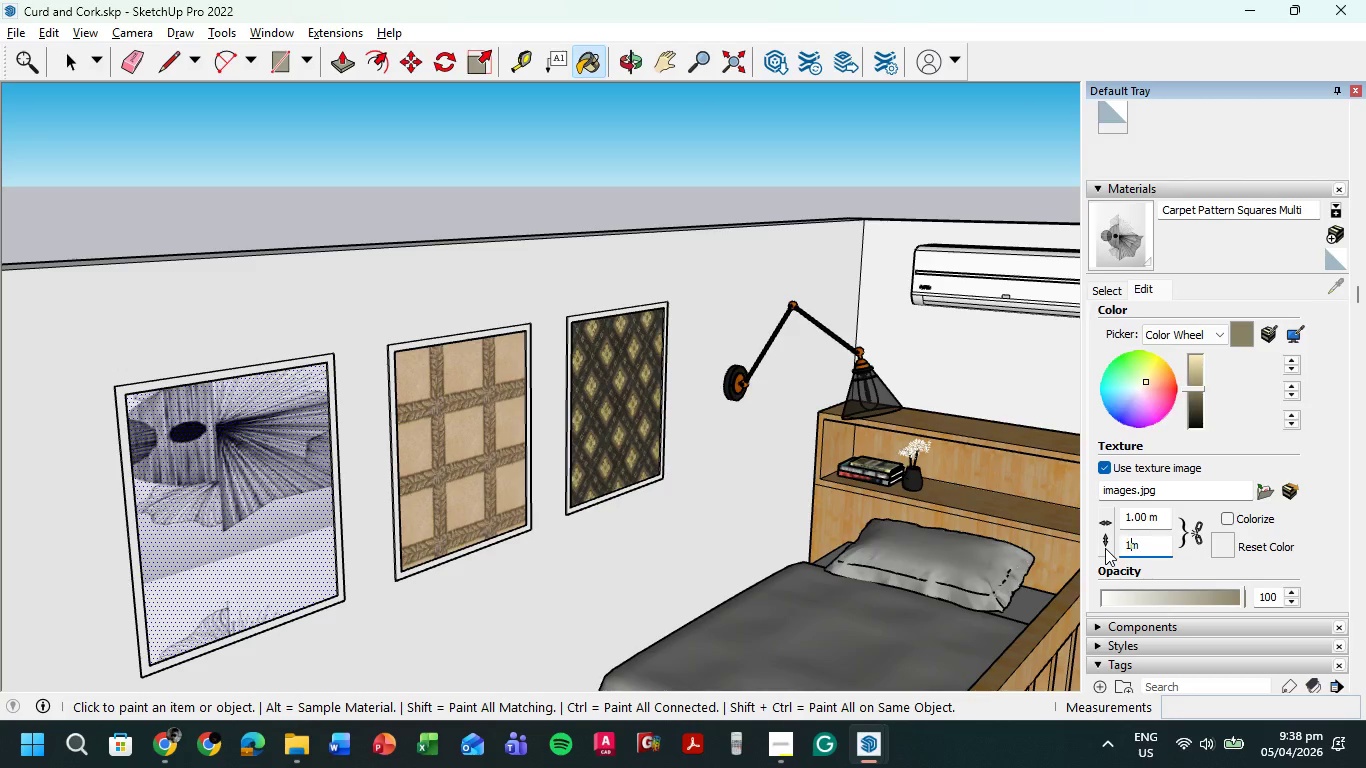 
key(Numpad1)
 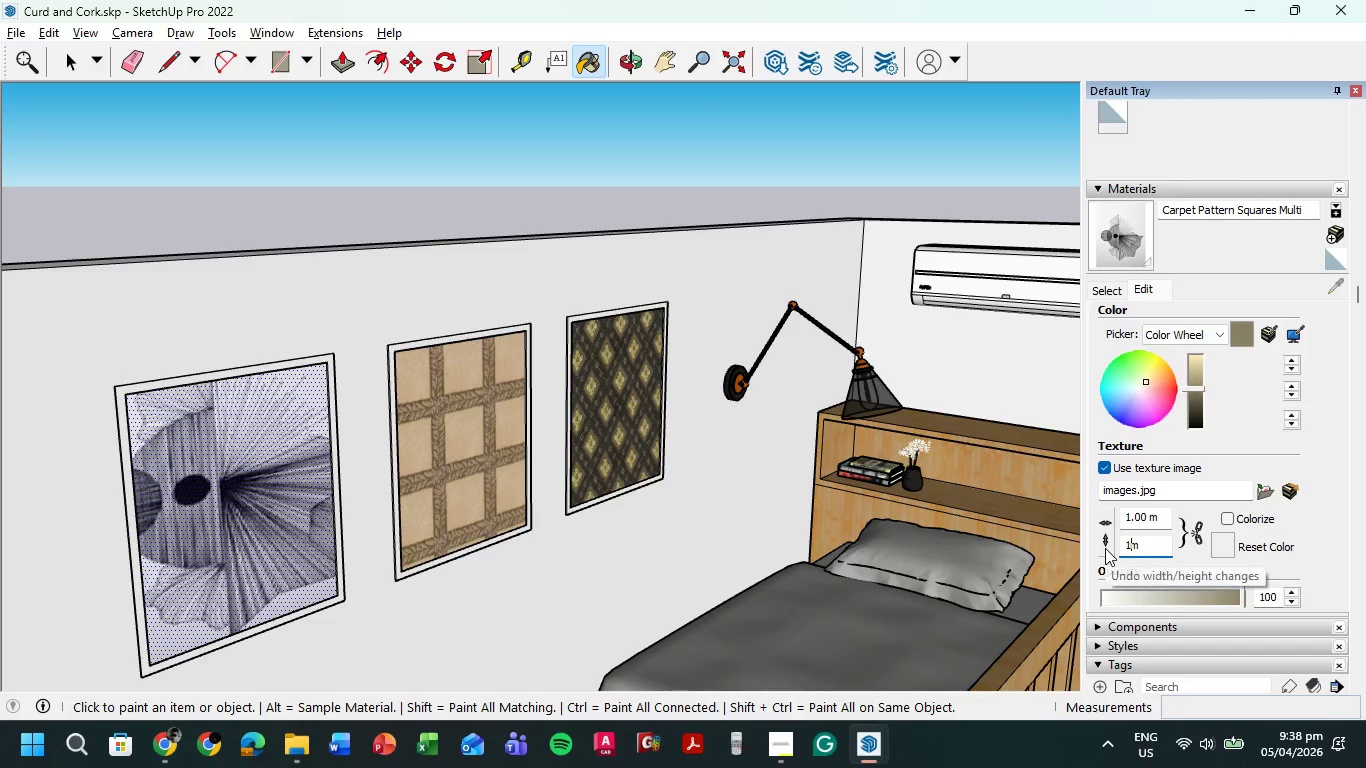 
key(NumpadEnter)
 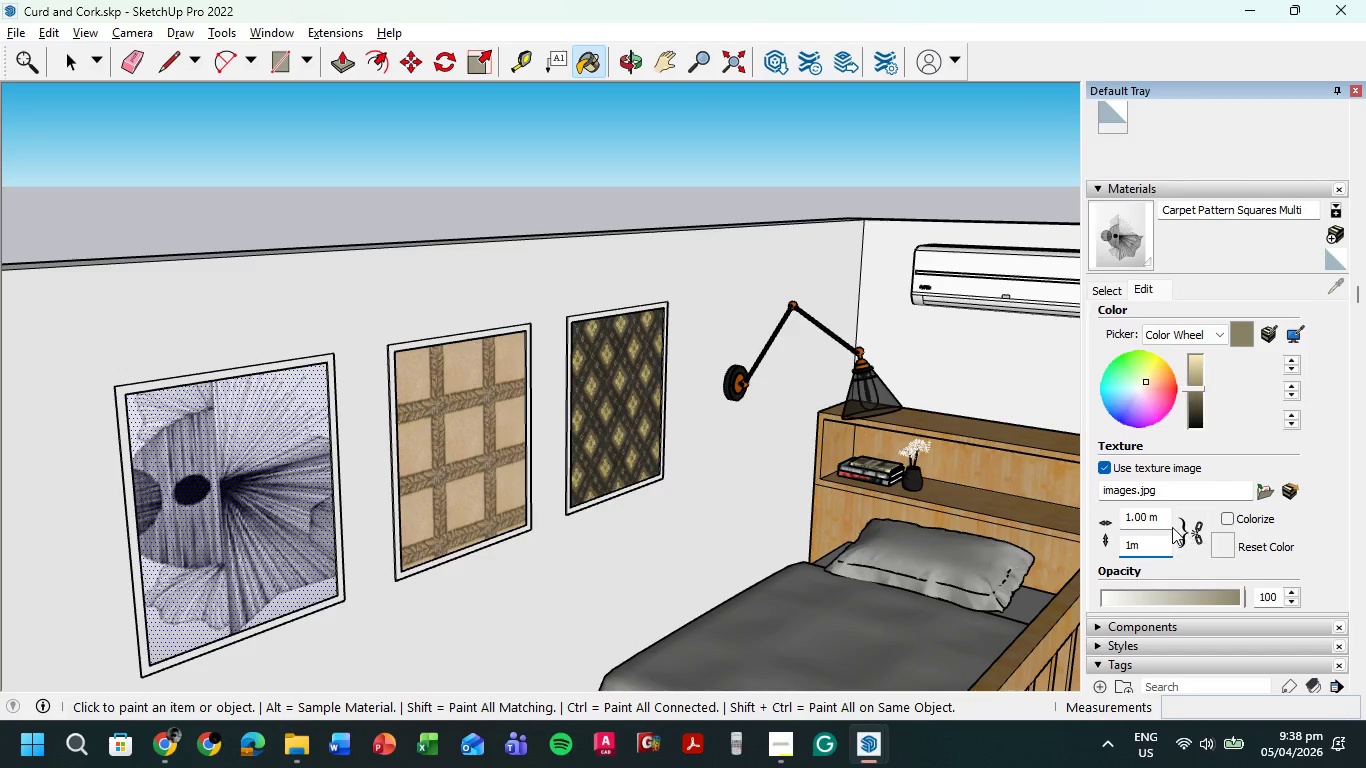 
left_click_drag(start_coordinate=[1158, 519], to_coordinate=[1117, 522])
 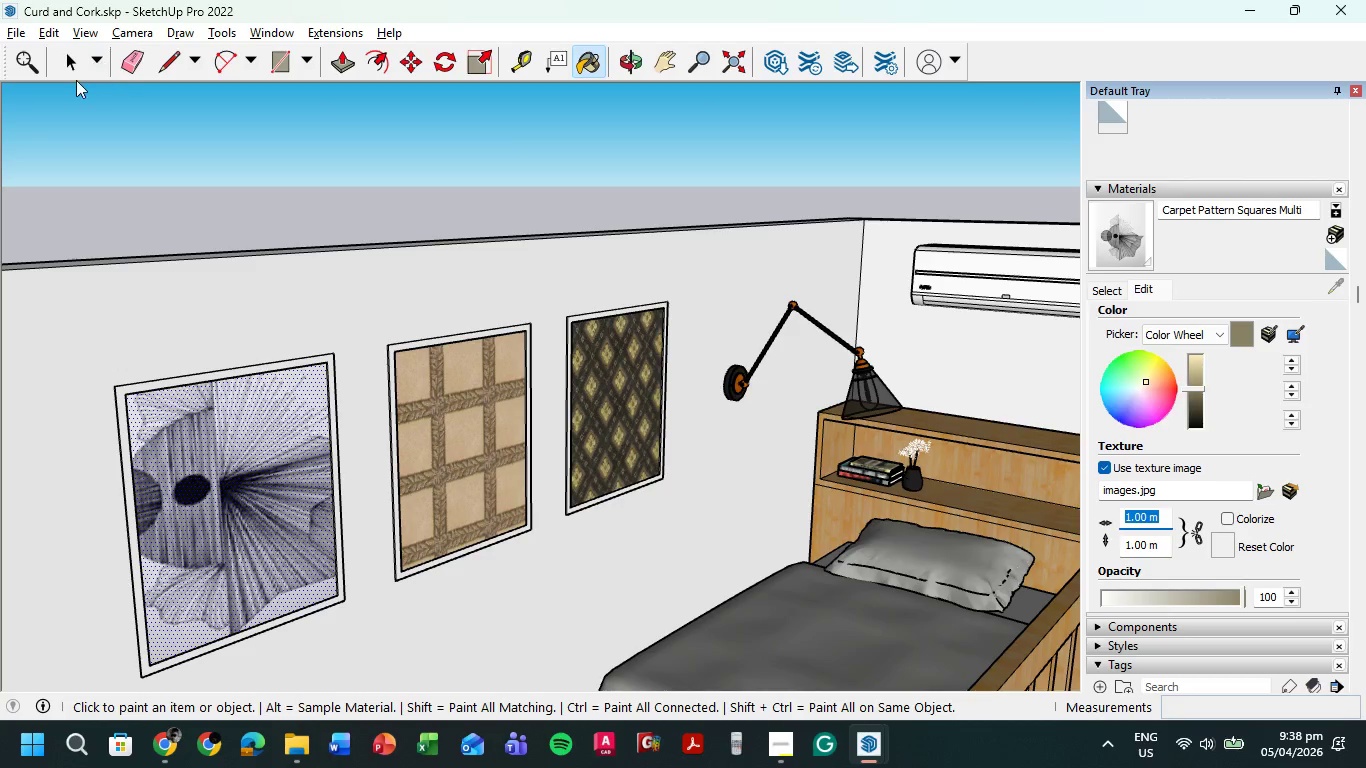 
double_click([200, 142])
 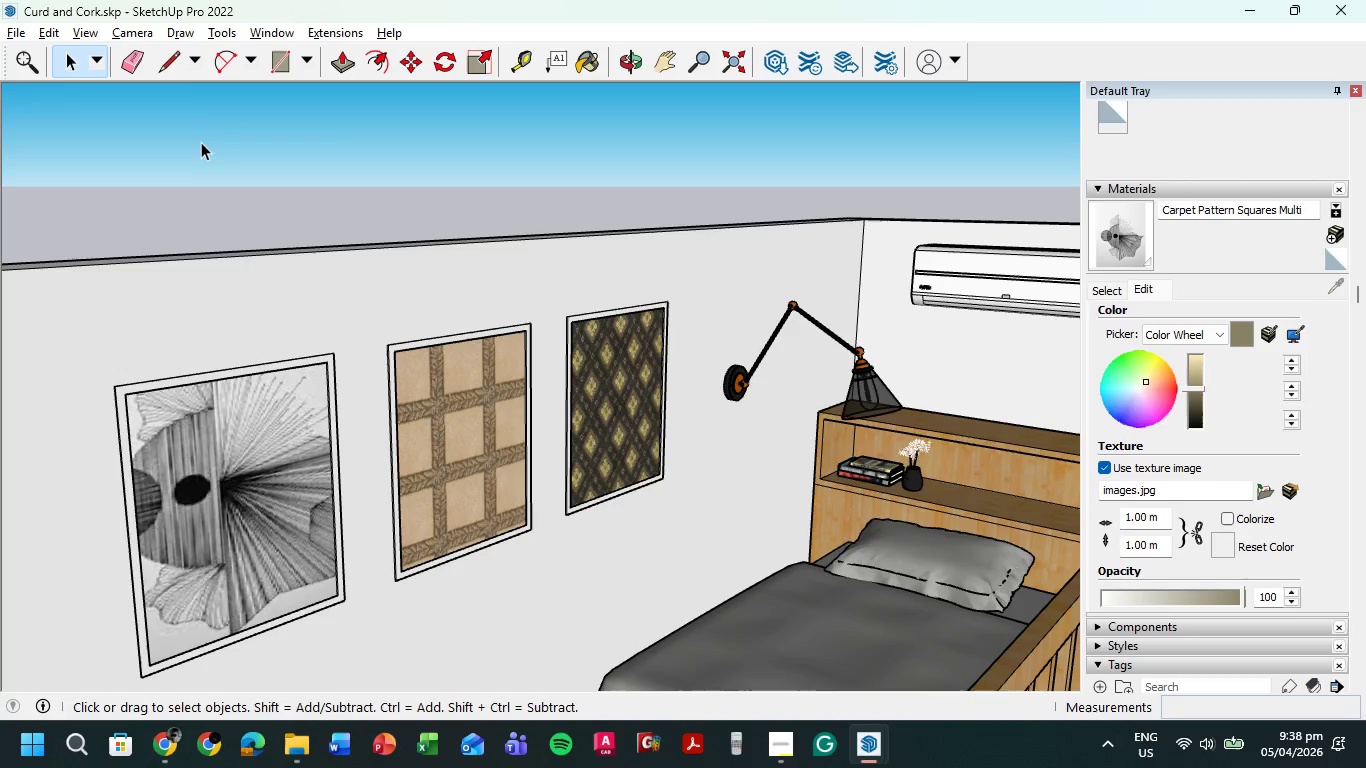 
triple_click([201, 142])
 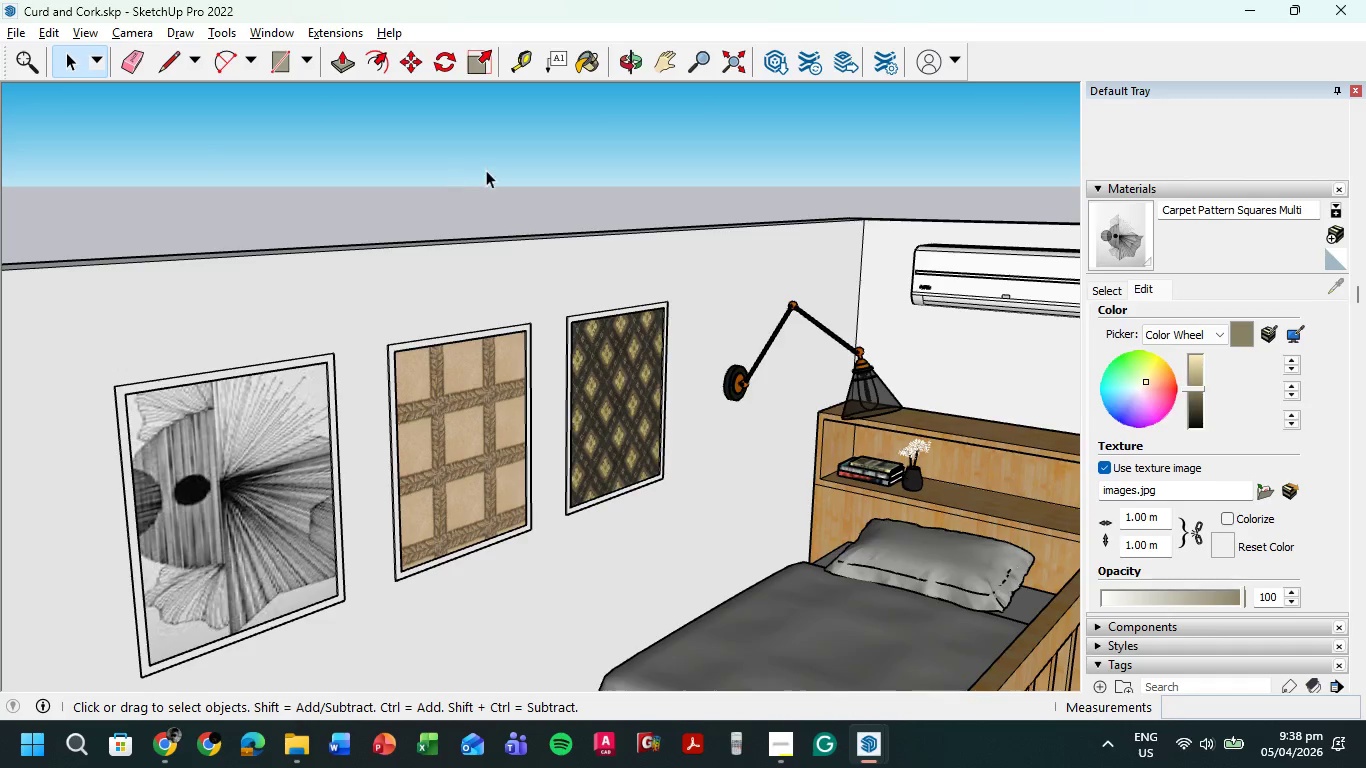 
scroll: coordinate [509, 186], scroll_direction: down, amount: 3.0
 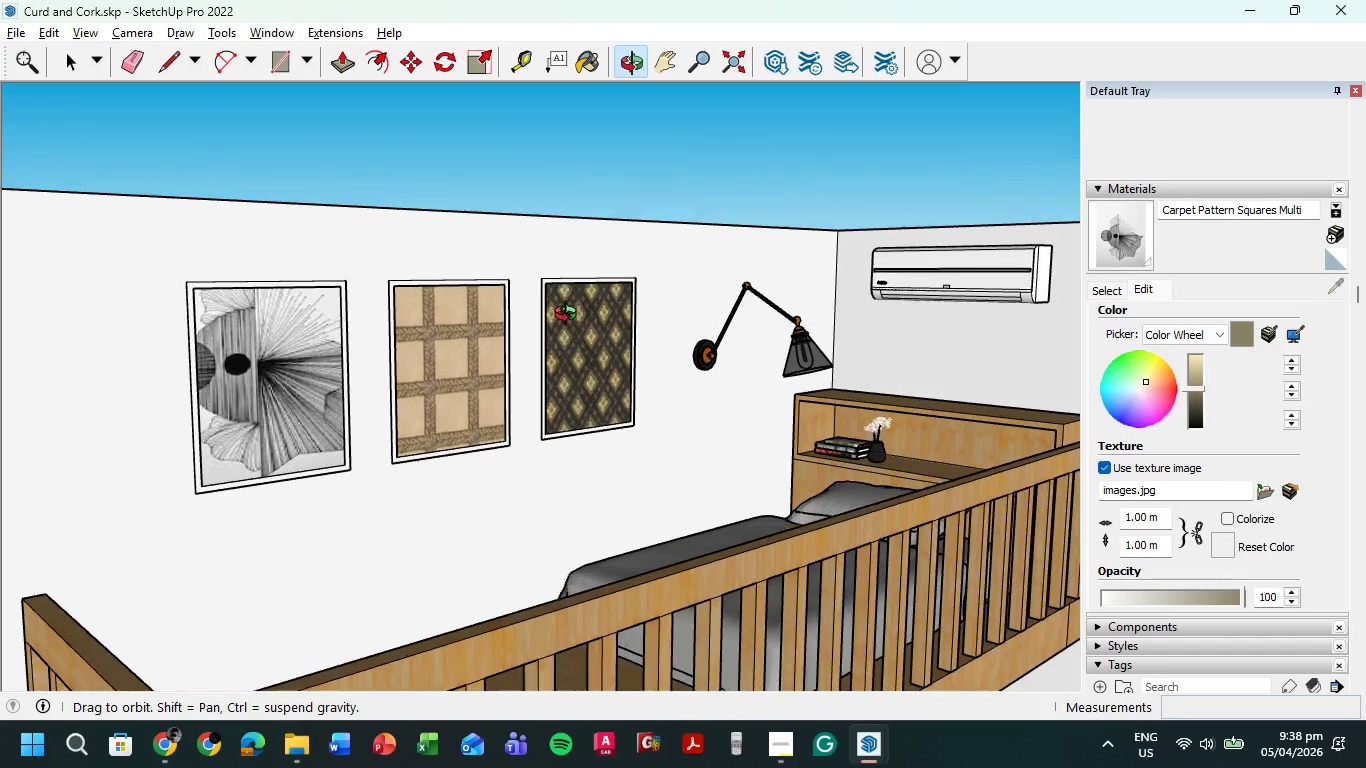 
scroll: coordinate [194, 210], scroll_direction: up, amount: 4.0
 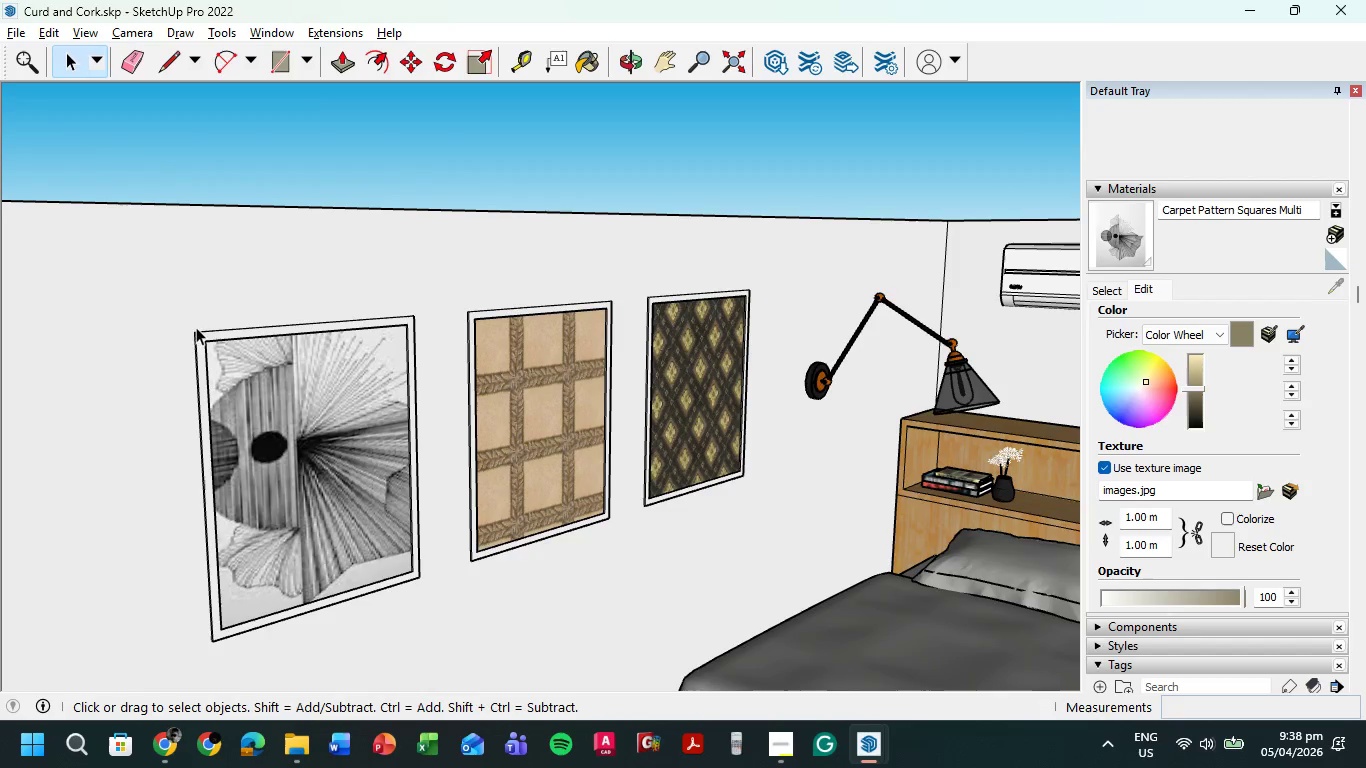 
left_click([201, 337])
 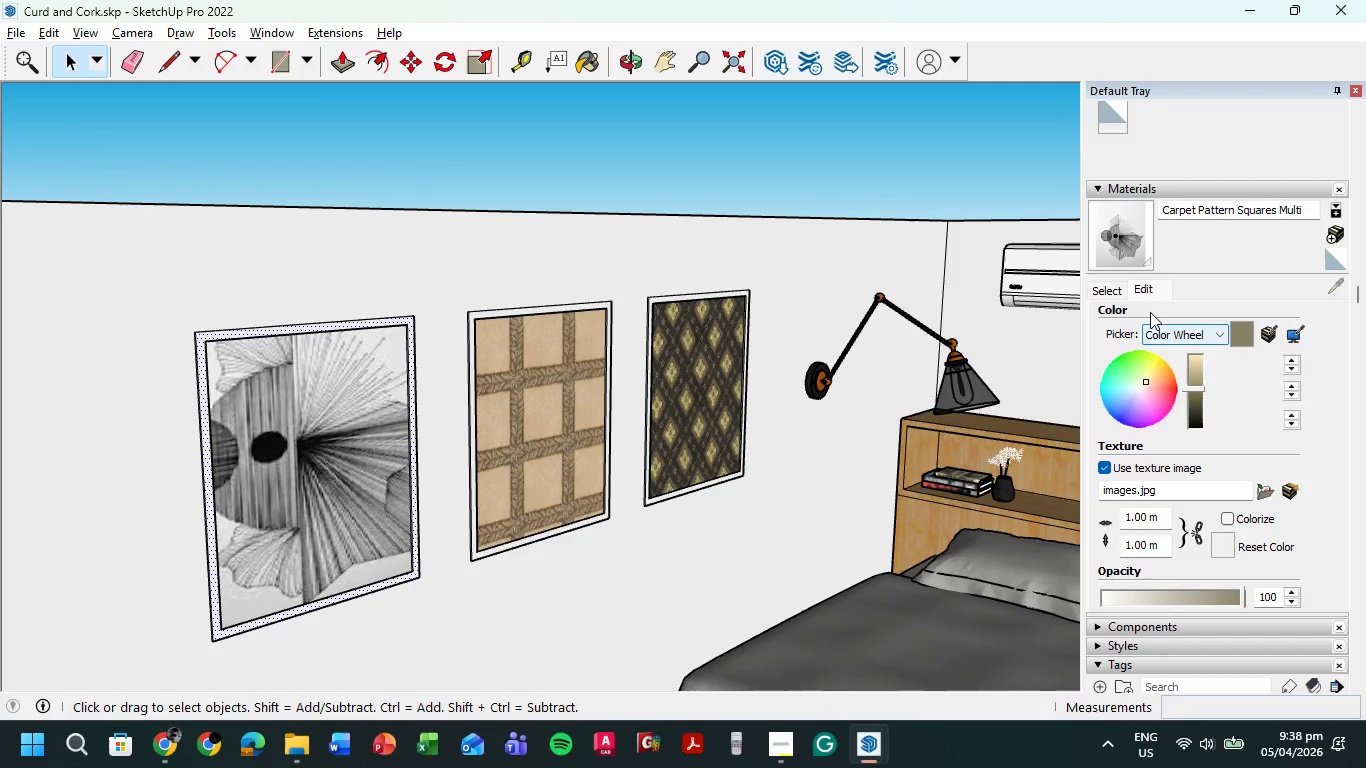 
left_click([1116, 293])
 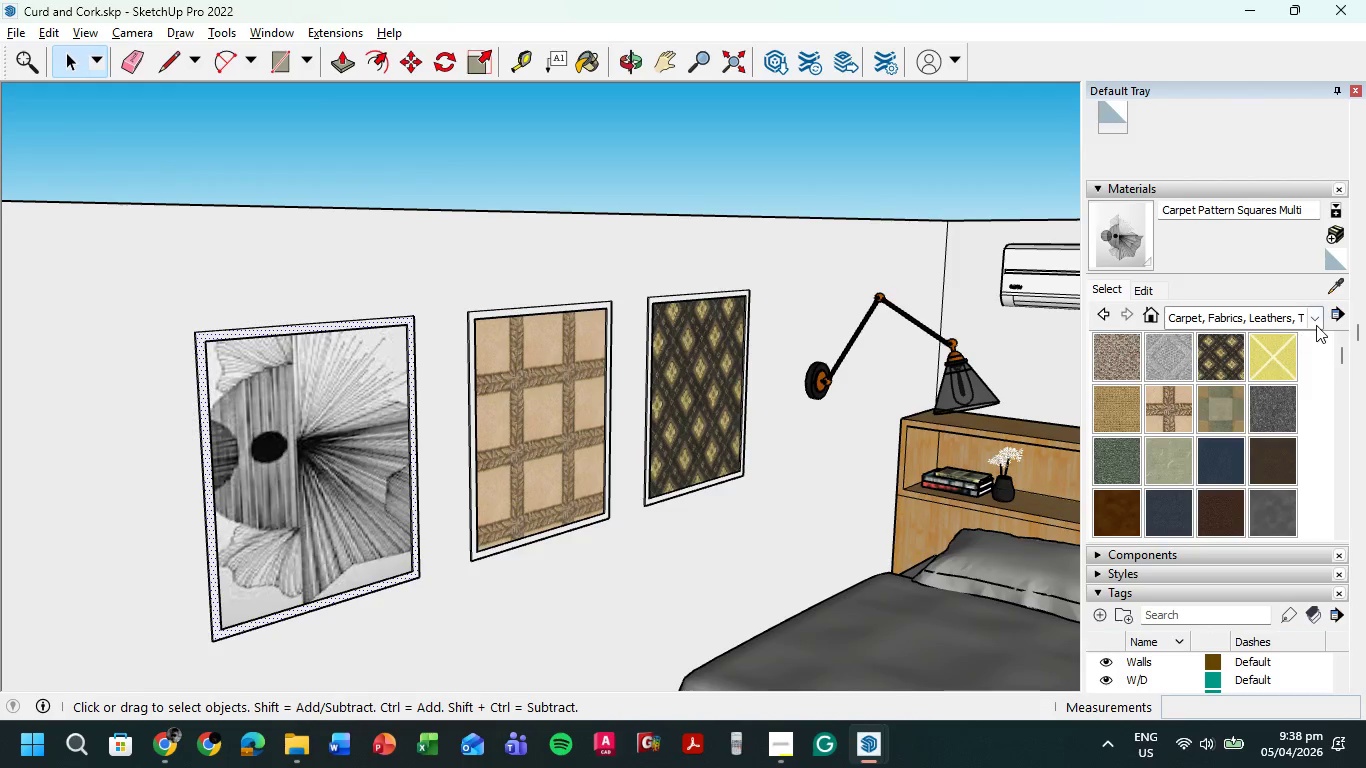 
left_click([1319, 321])
 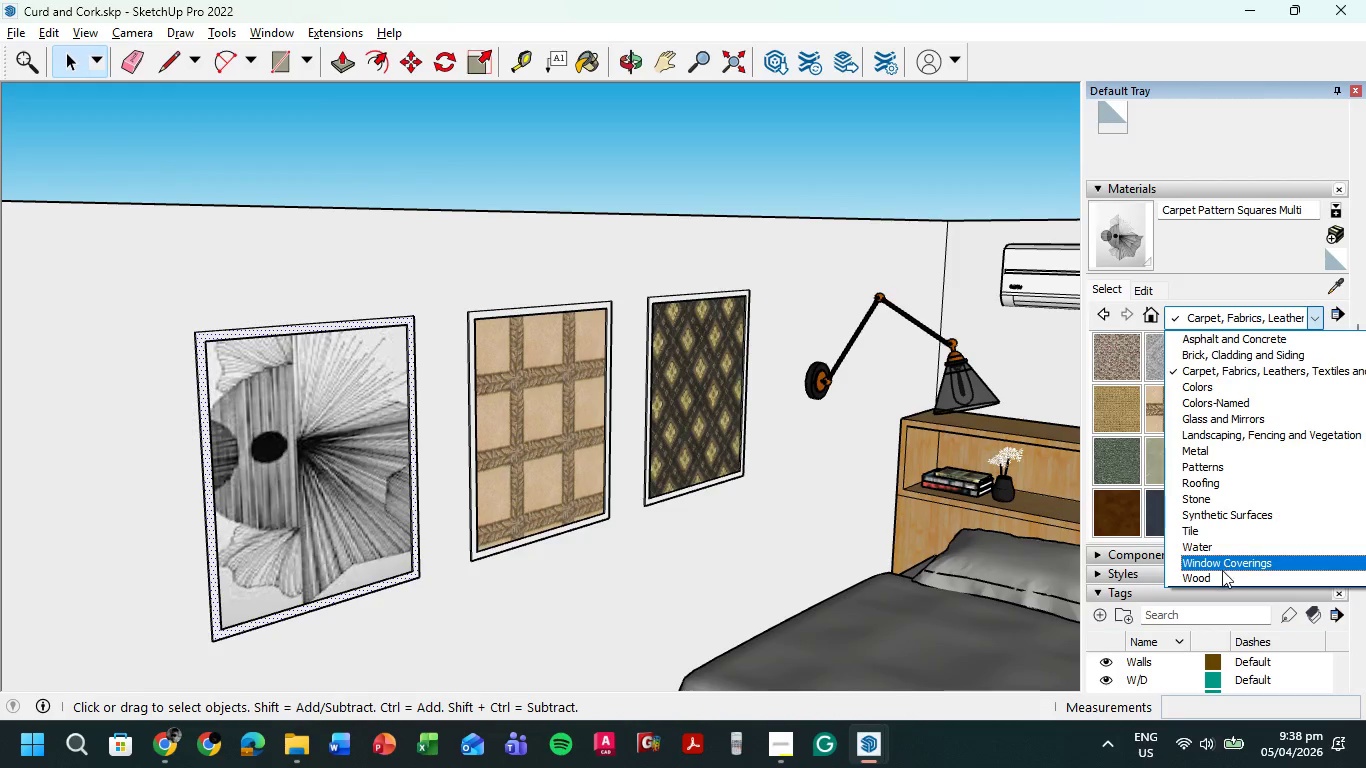 
left_click([1222, 576])
 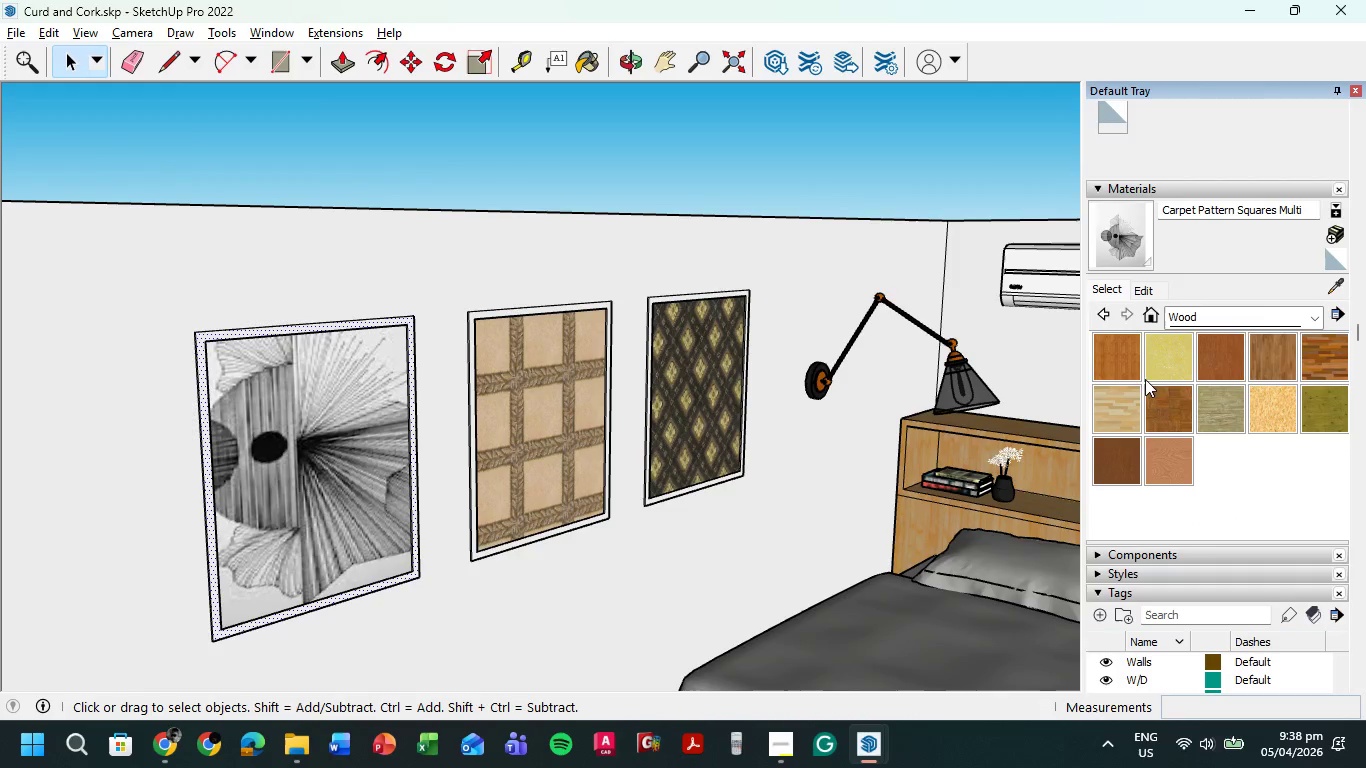 
left_click([1215, 359])
 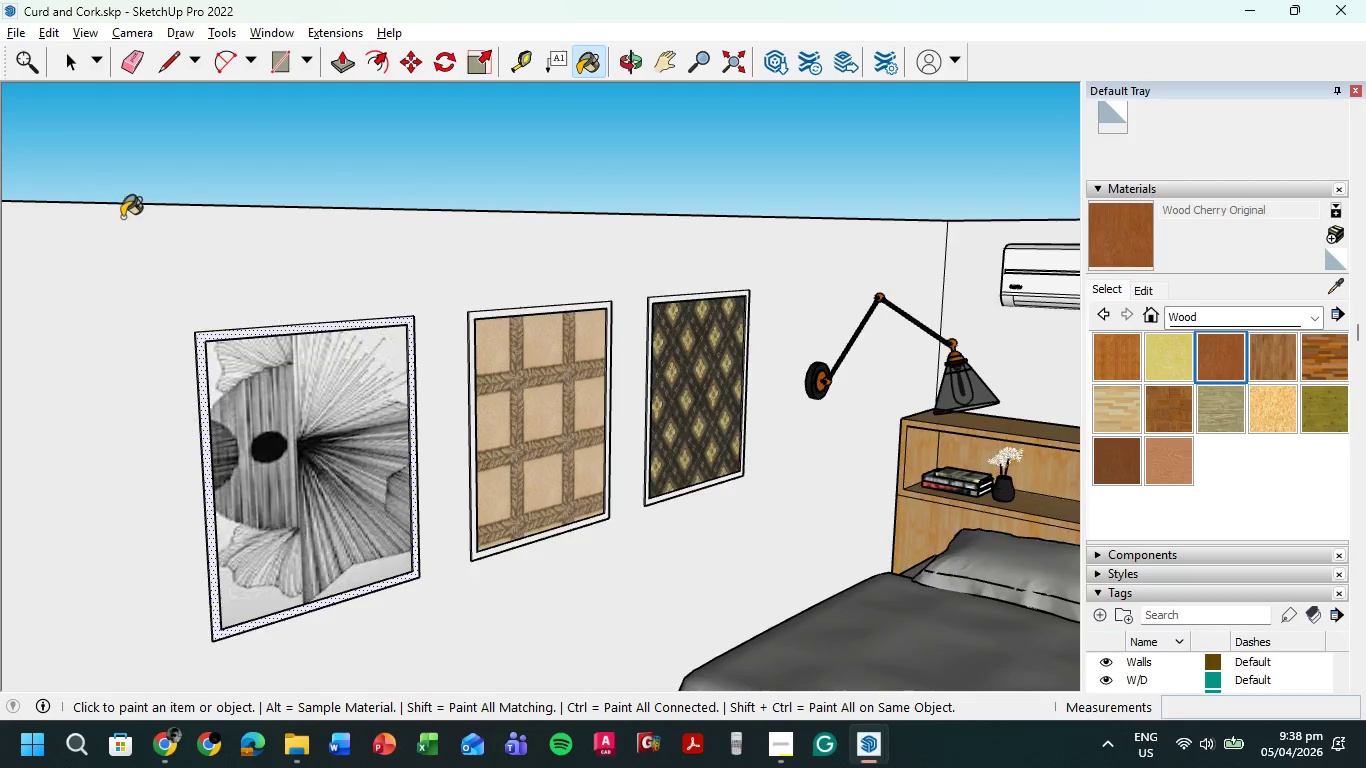 
scroll: coordinate [121, 217], scroll_direction: up, amount: 4.0
 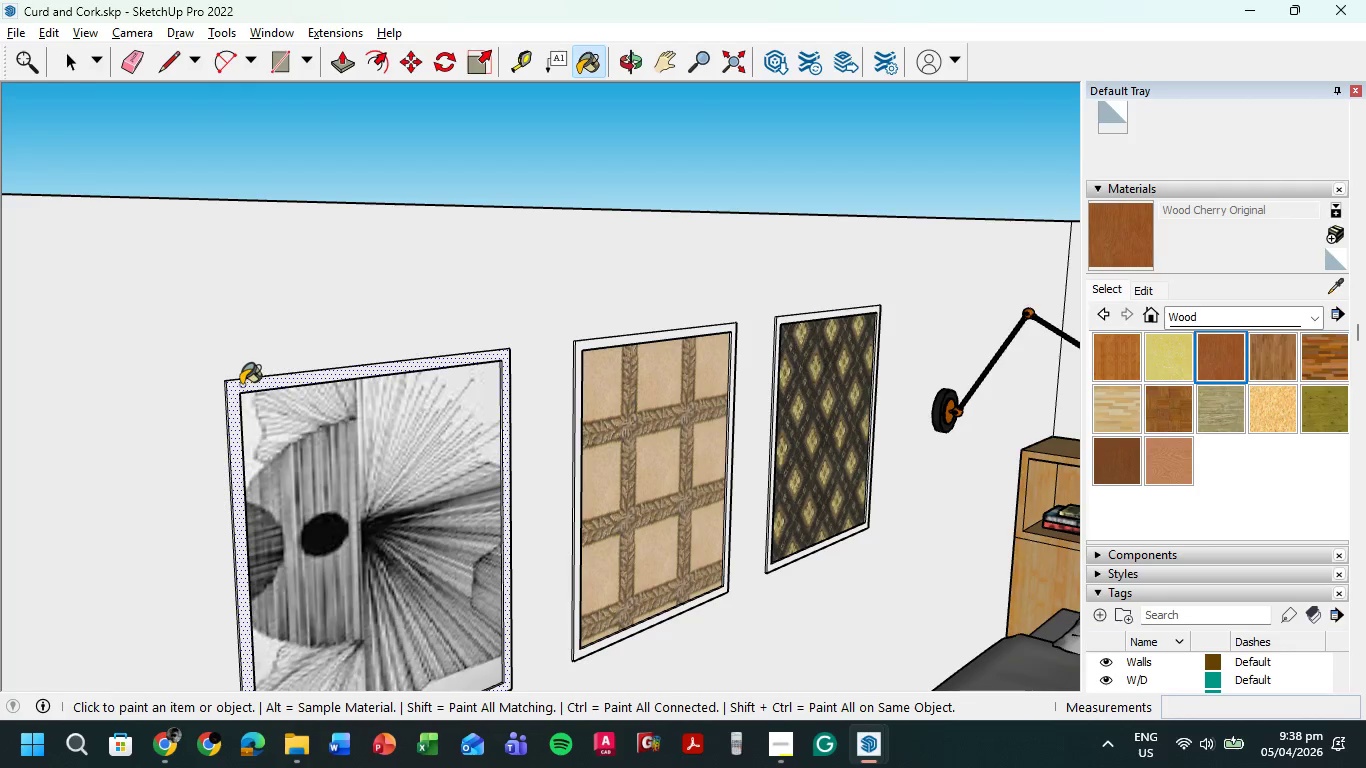 
left_click([241, 385])
 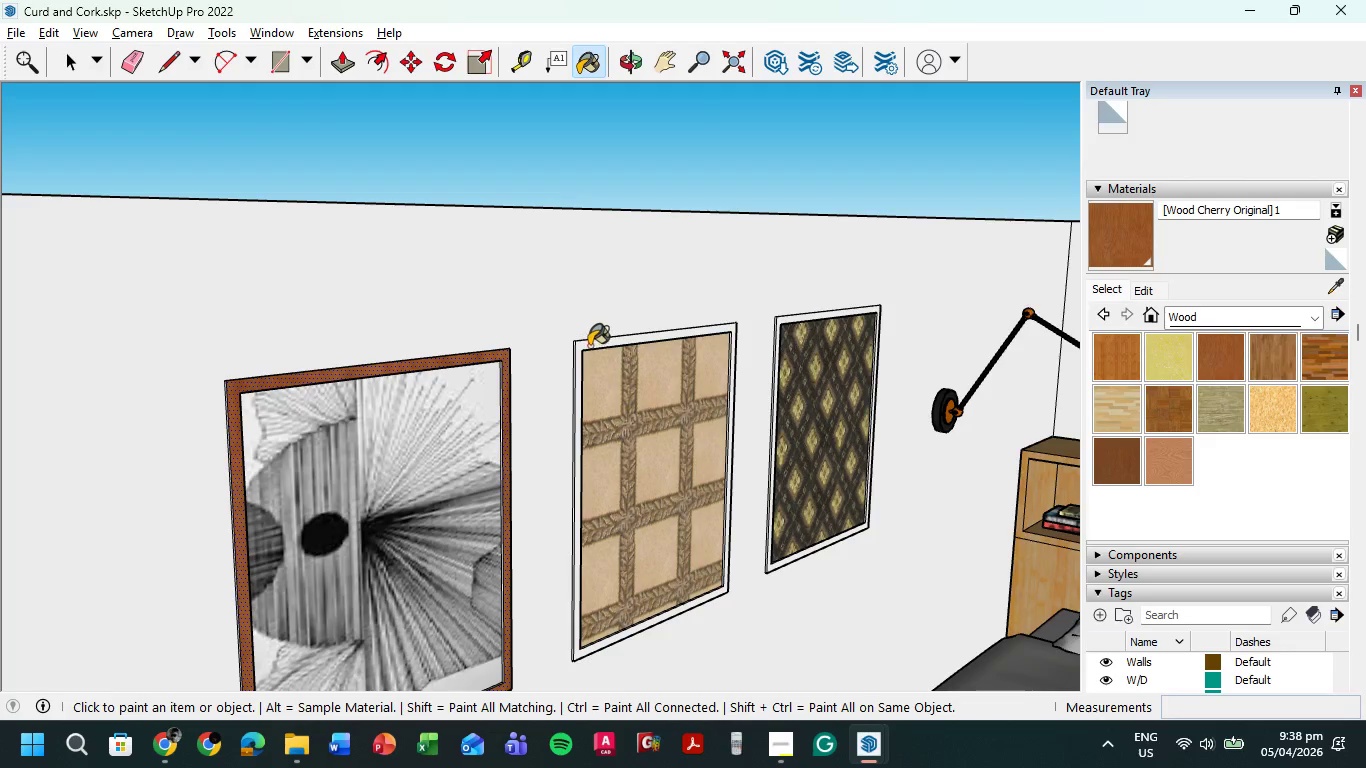 
left_click([589, 345])
 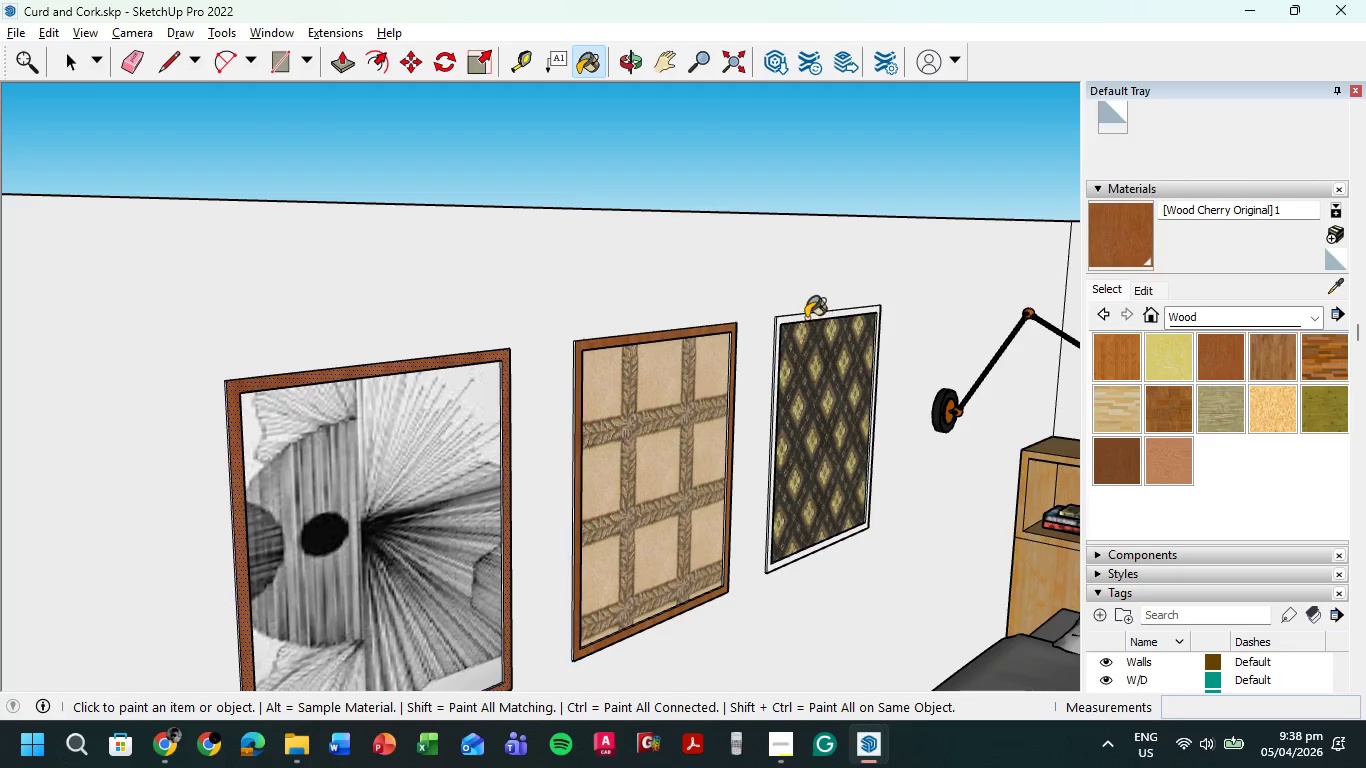 
left_click([806, 318])
 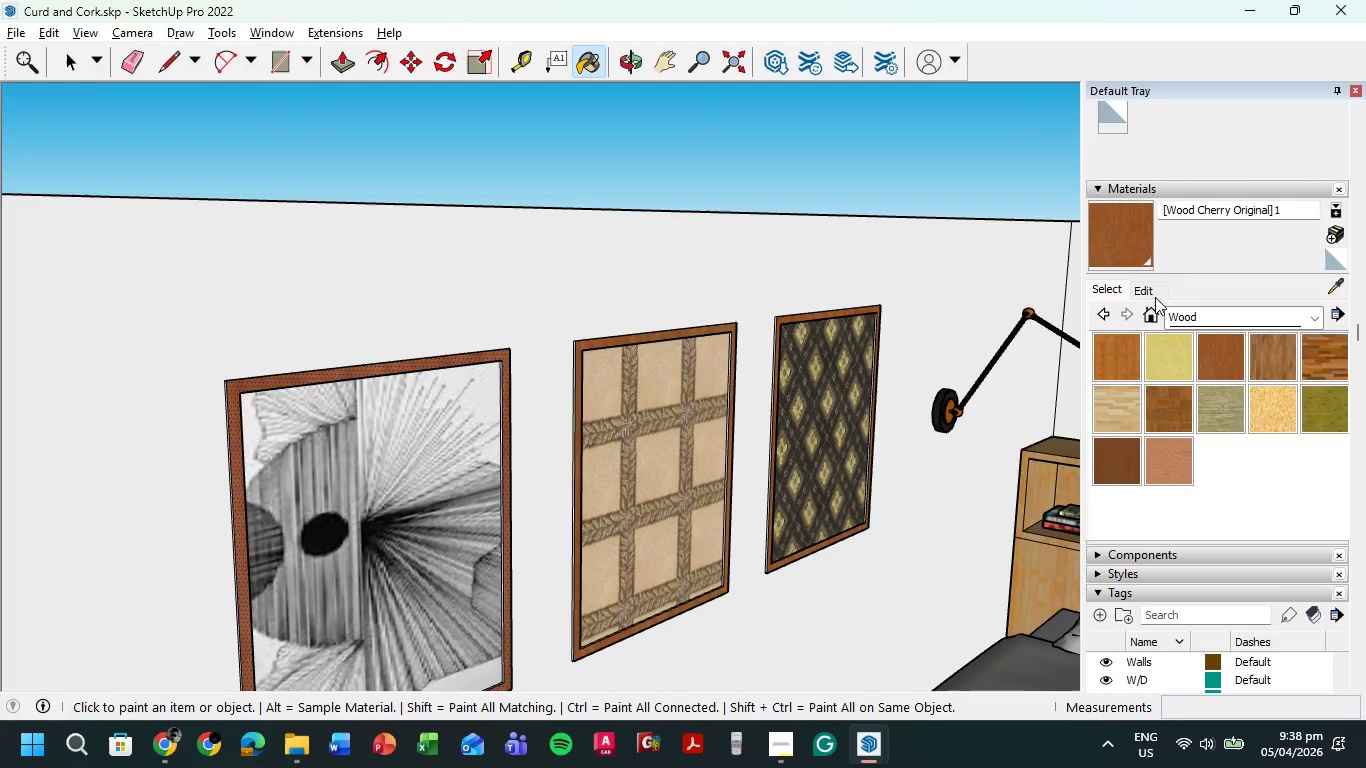 
left_click([1151, 293])
 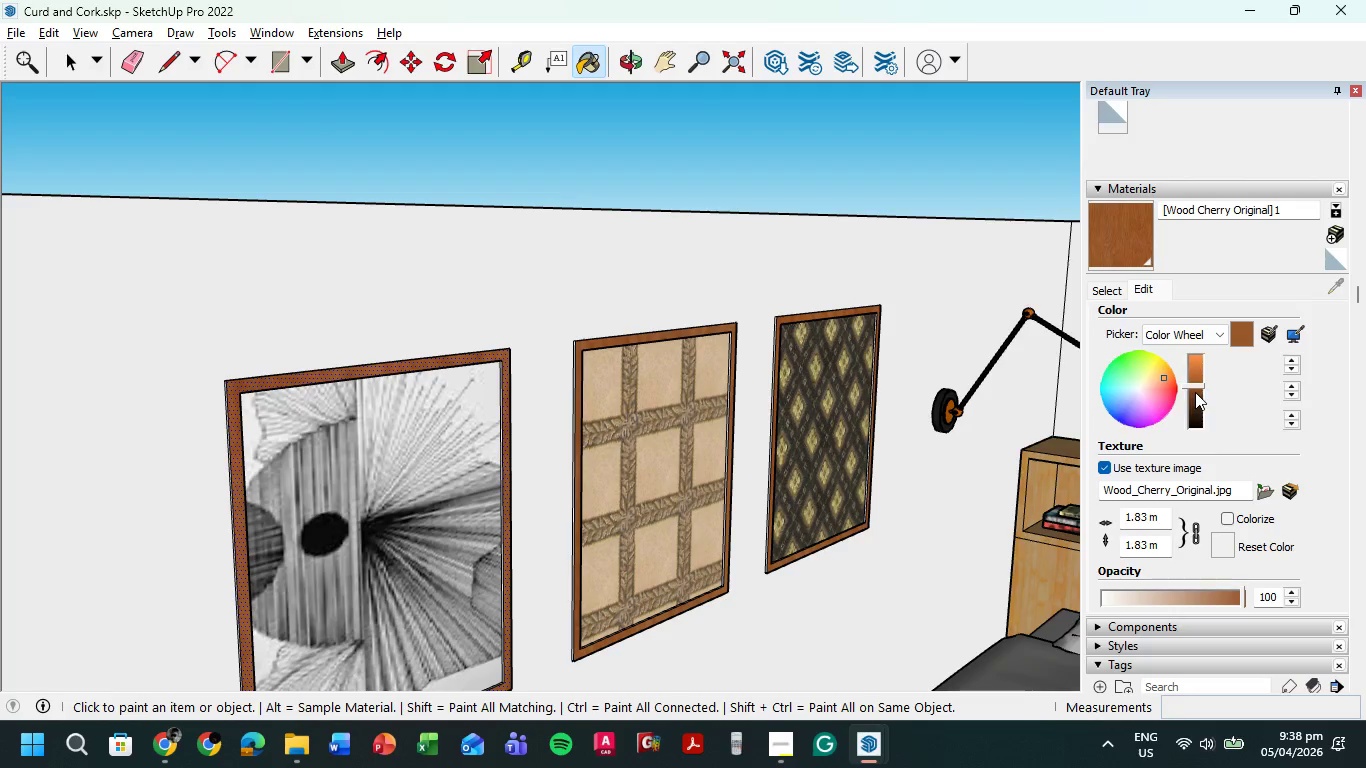 
left_click_drag(start_coordinate=[1197, 386], to_coordinate=[1198, 419])
 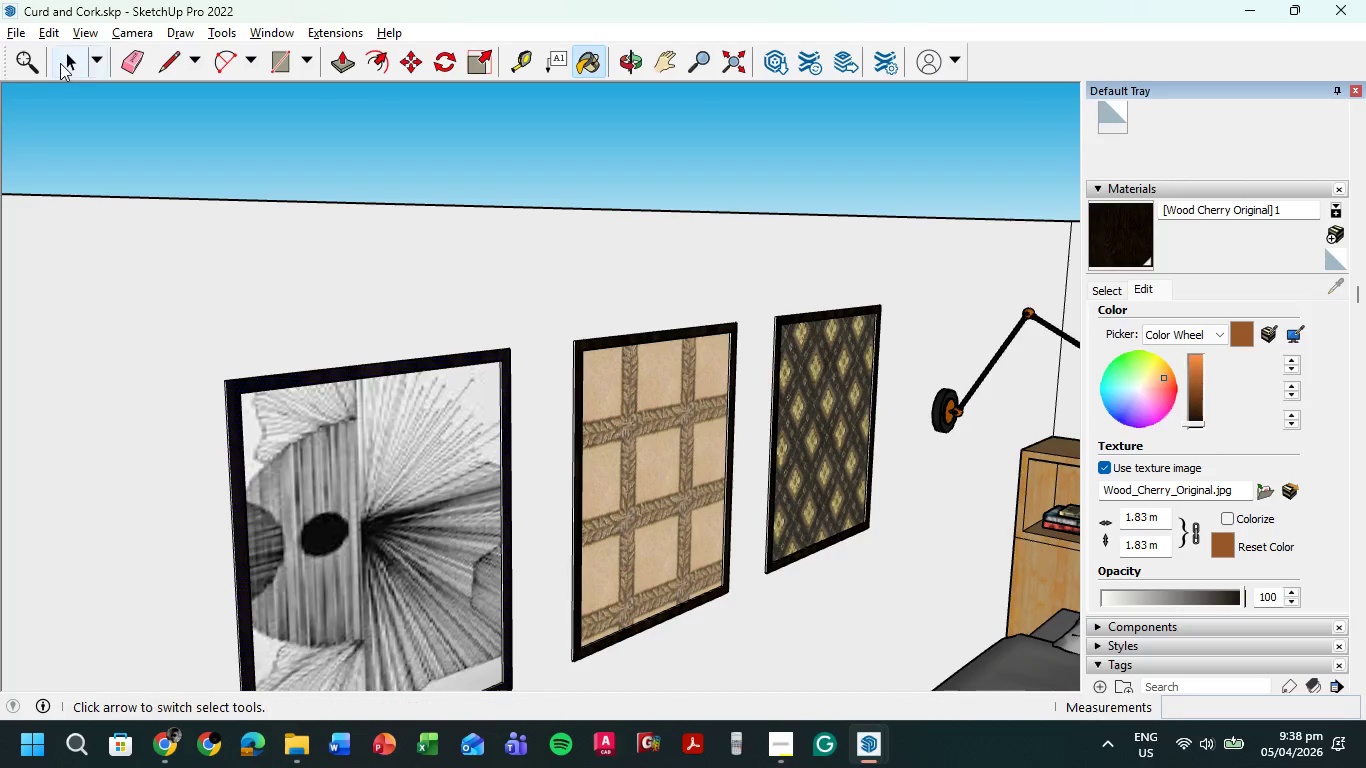 
double_click([152, 140])
 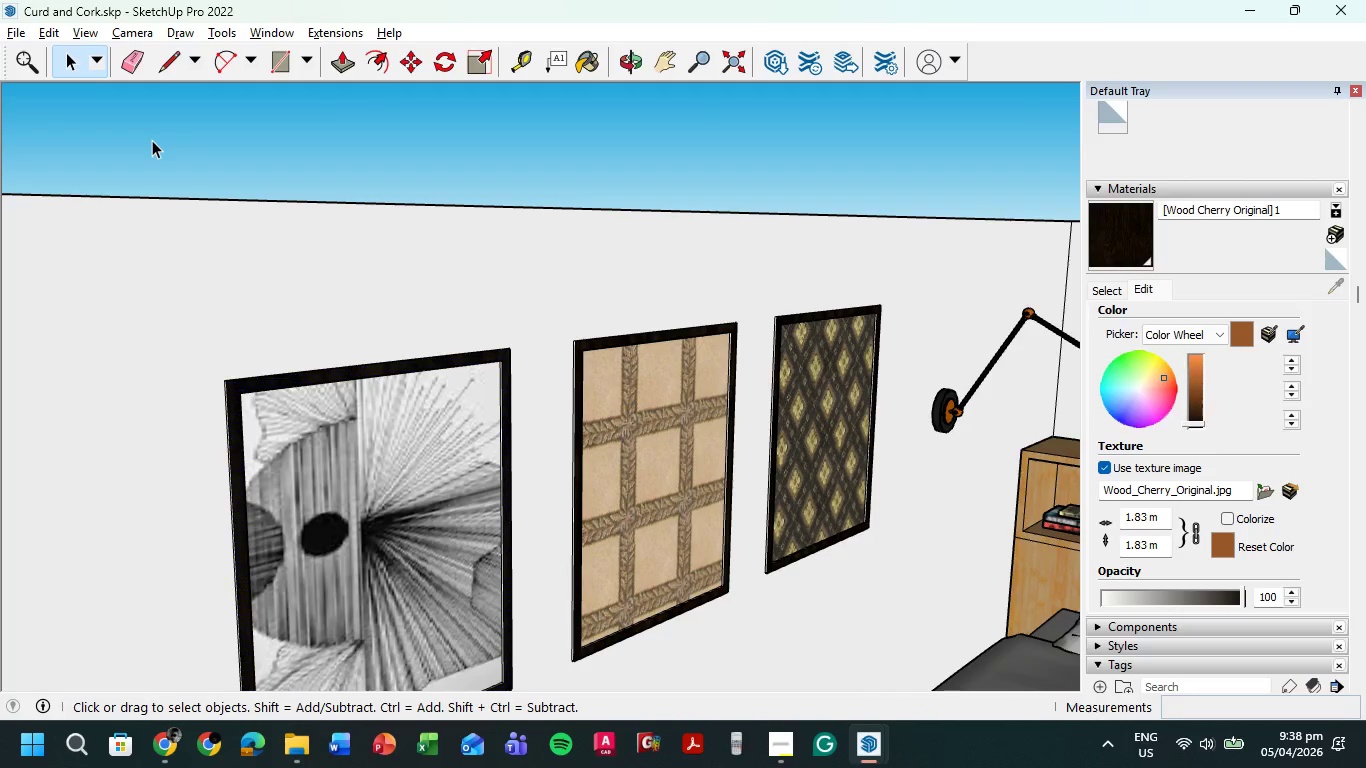 
triple_click([152, 140])
 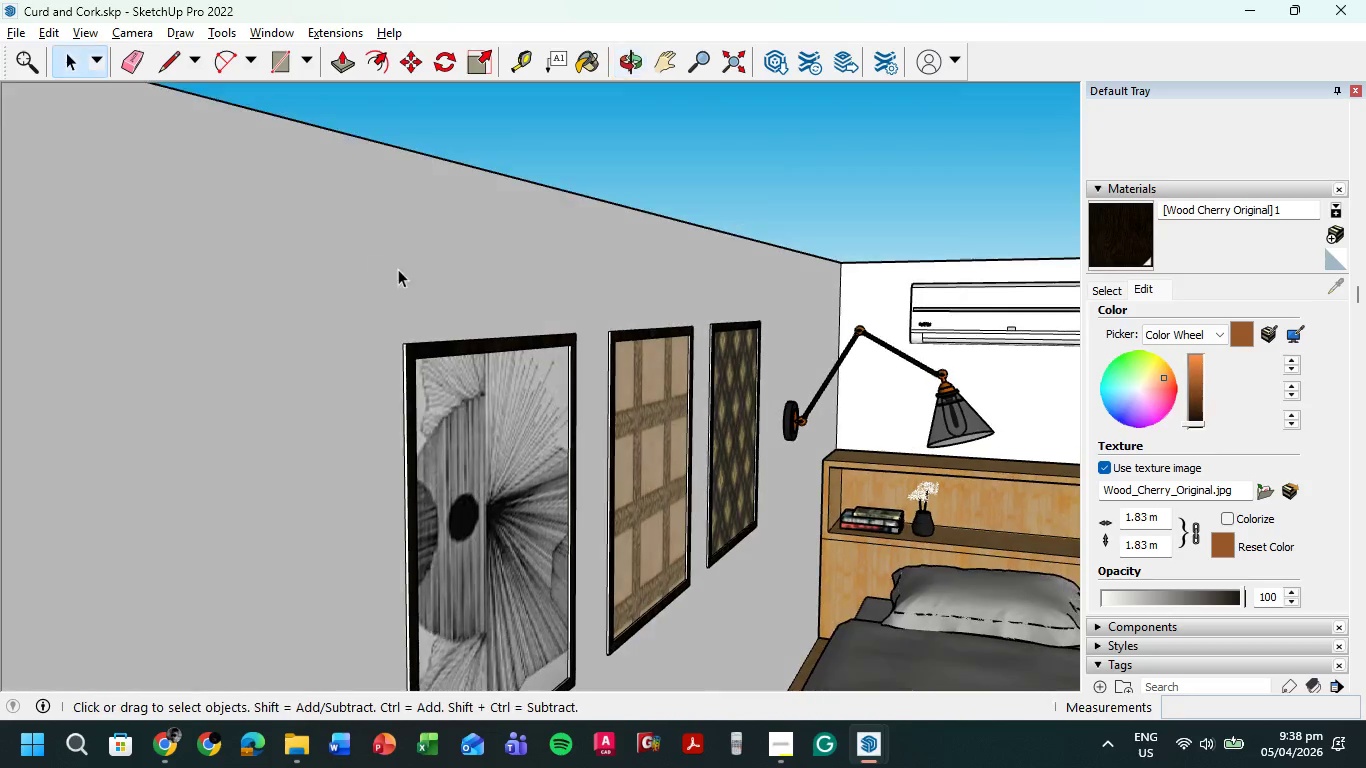 
scroll: coordinate [386, 347], scroll_direction: up, amount: 8.0
 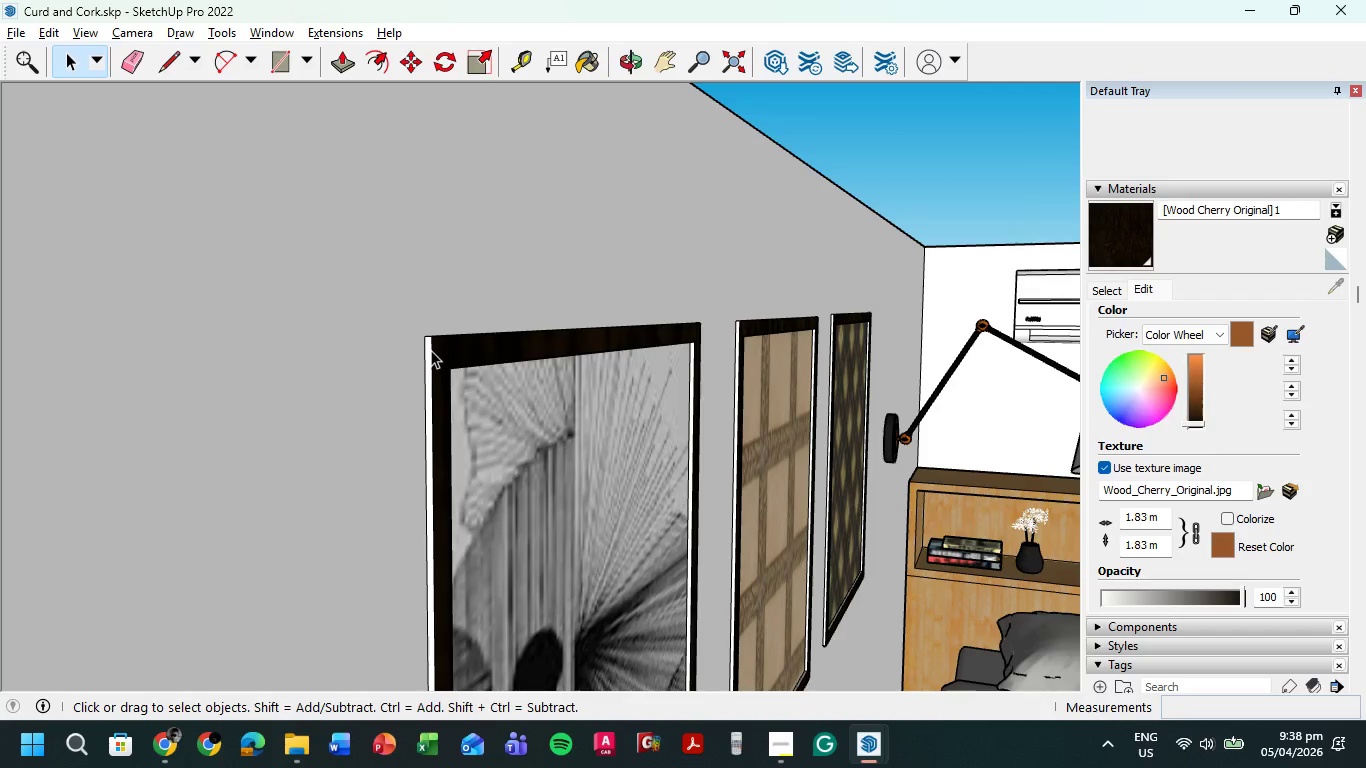 
left_click([429, 351])
 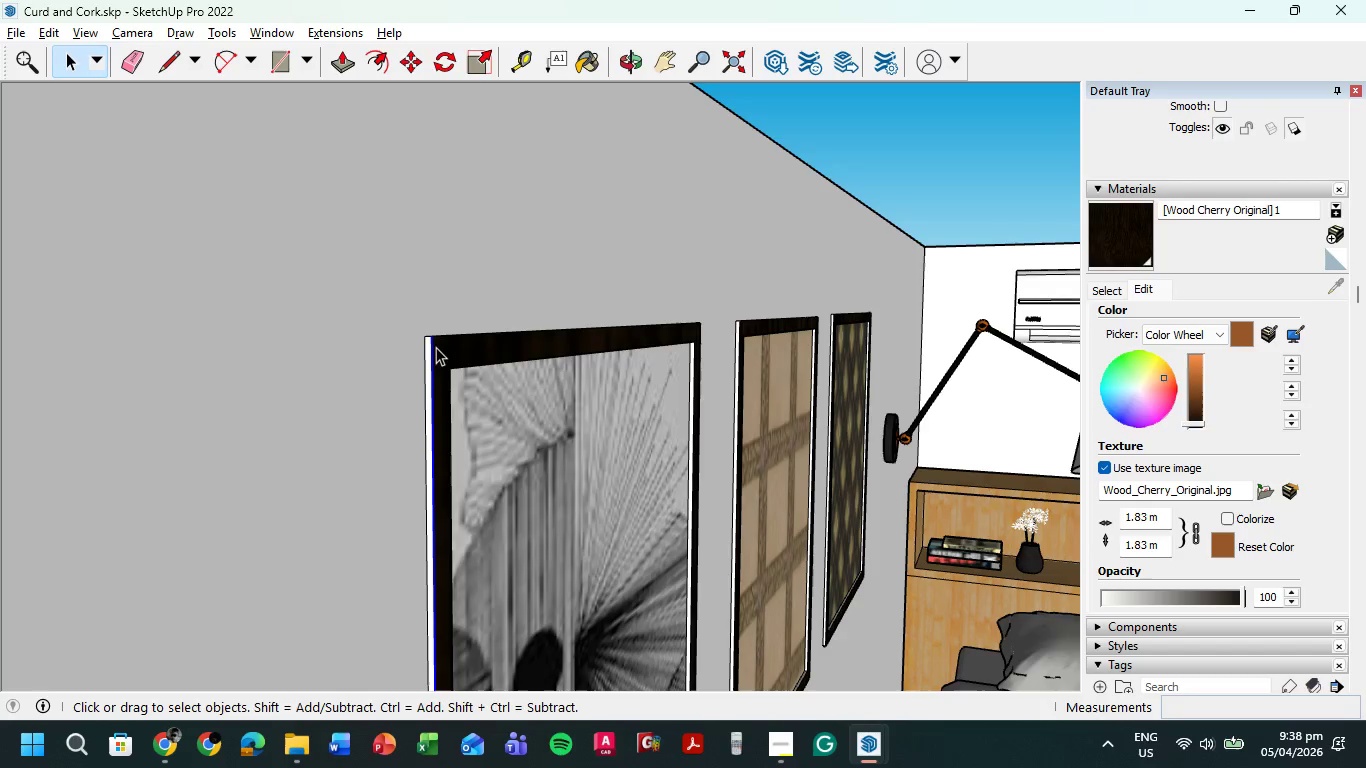 
double_click([432, 350])
 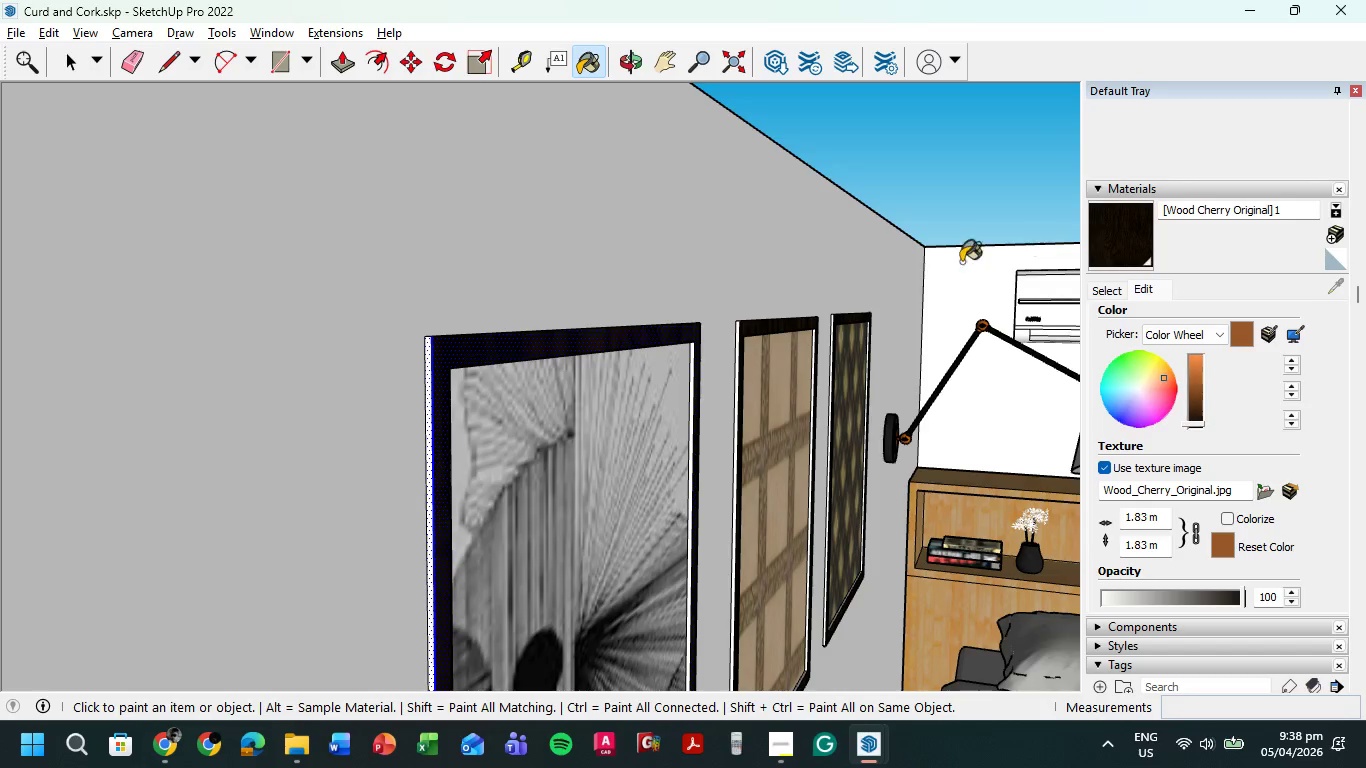 
left_click([428, 345])
 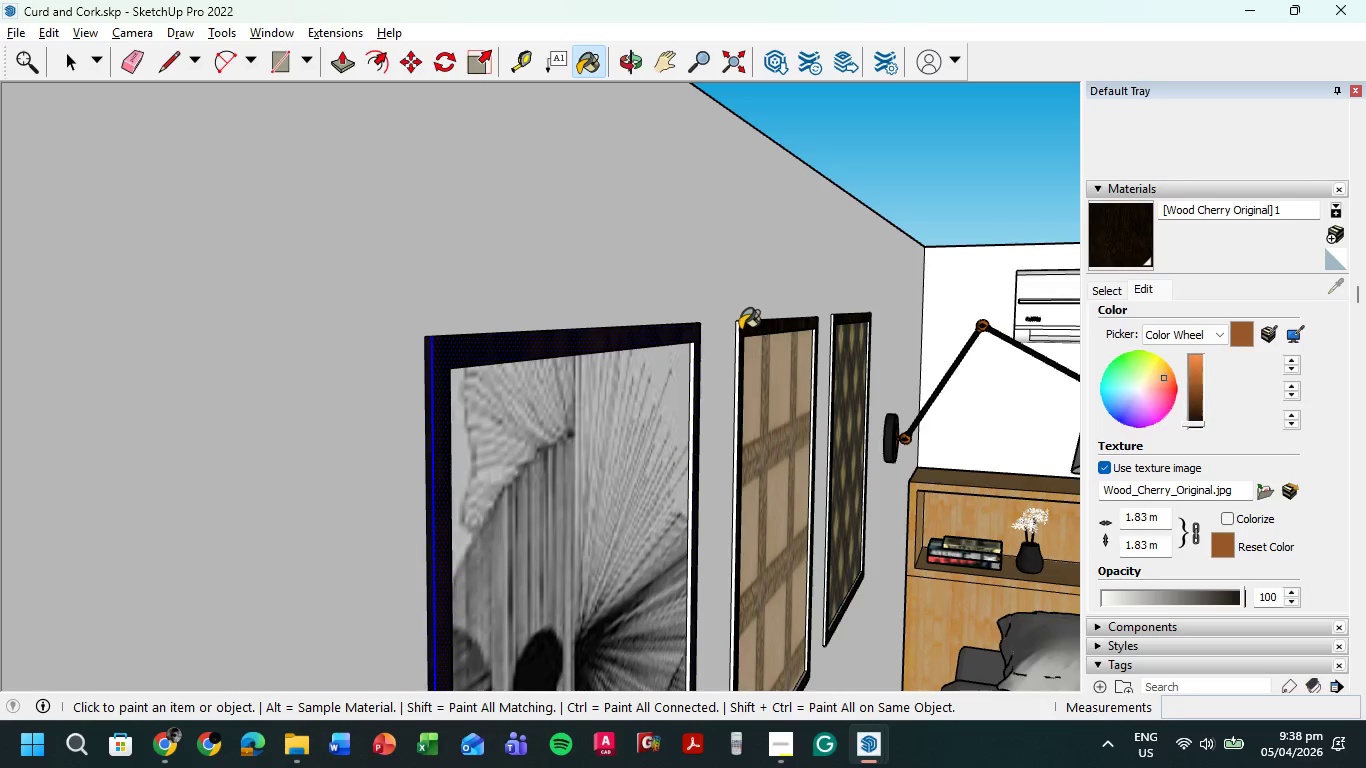 
left_click([739, 329])
 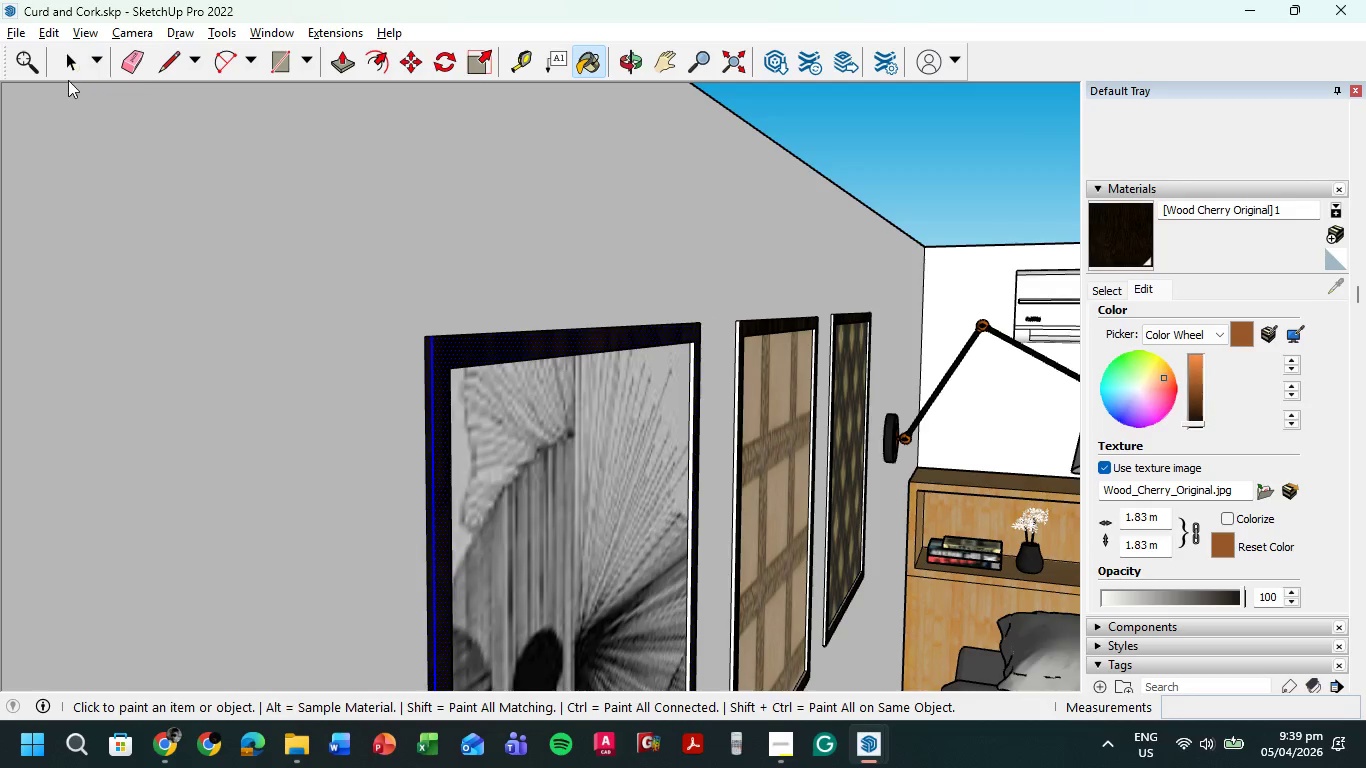 
left_click([69, 67])
 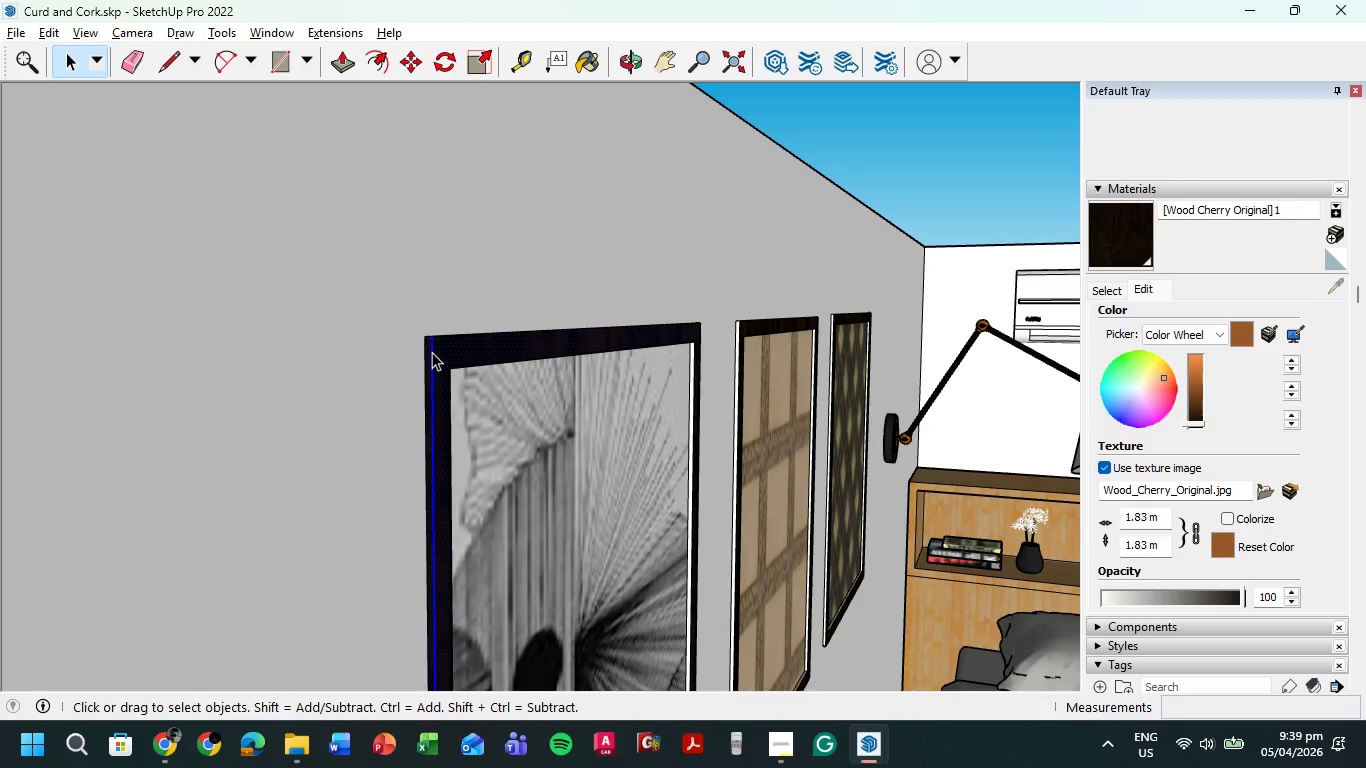 
double_click([432, 352])
 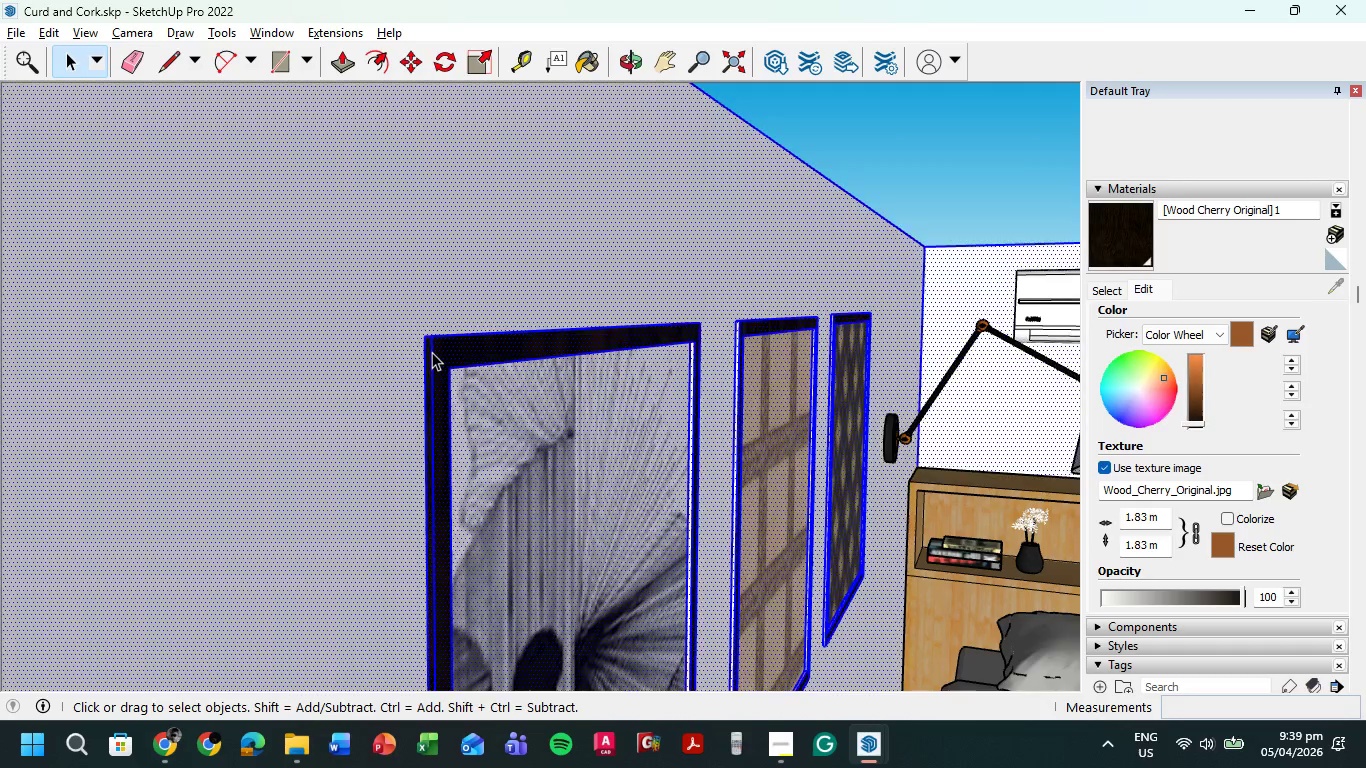 
triple_click([432, 352])
 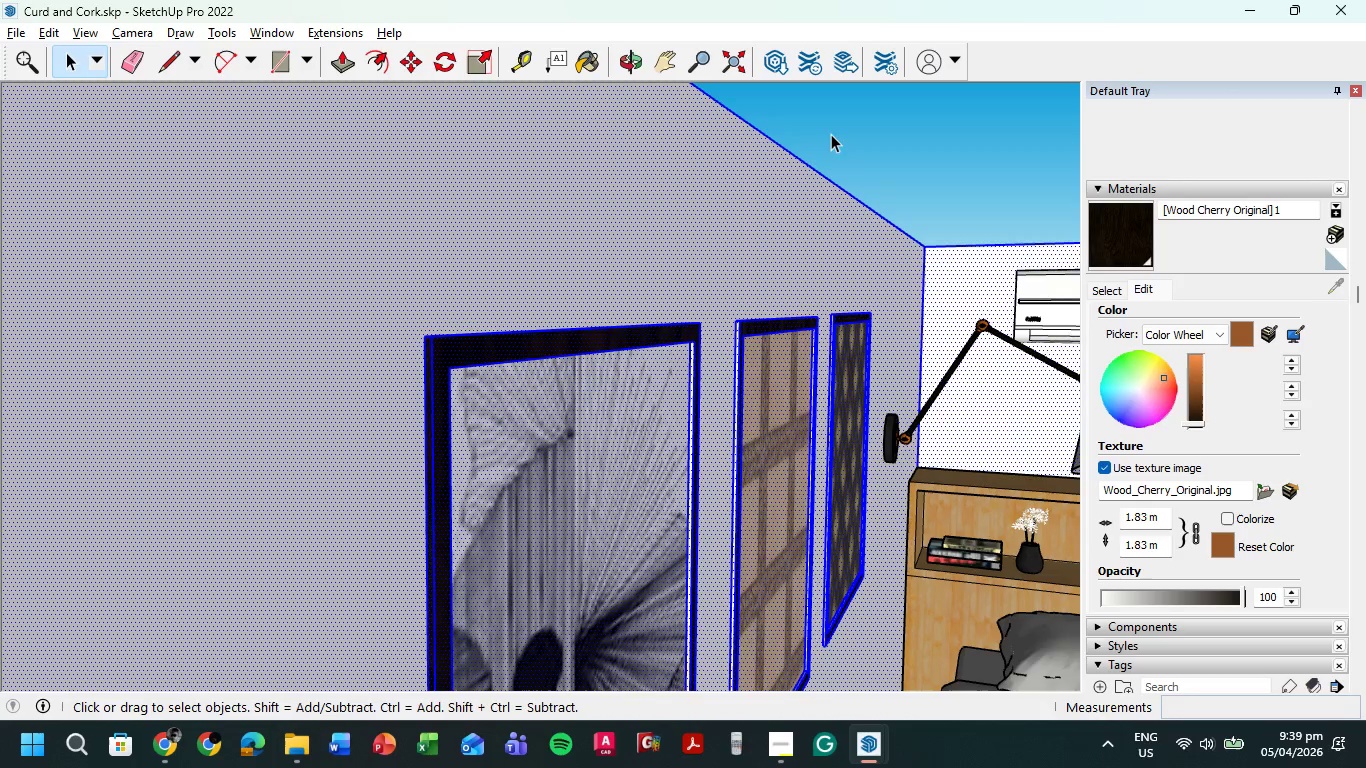 
double_click([832, 133])
 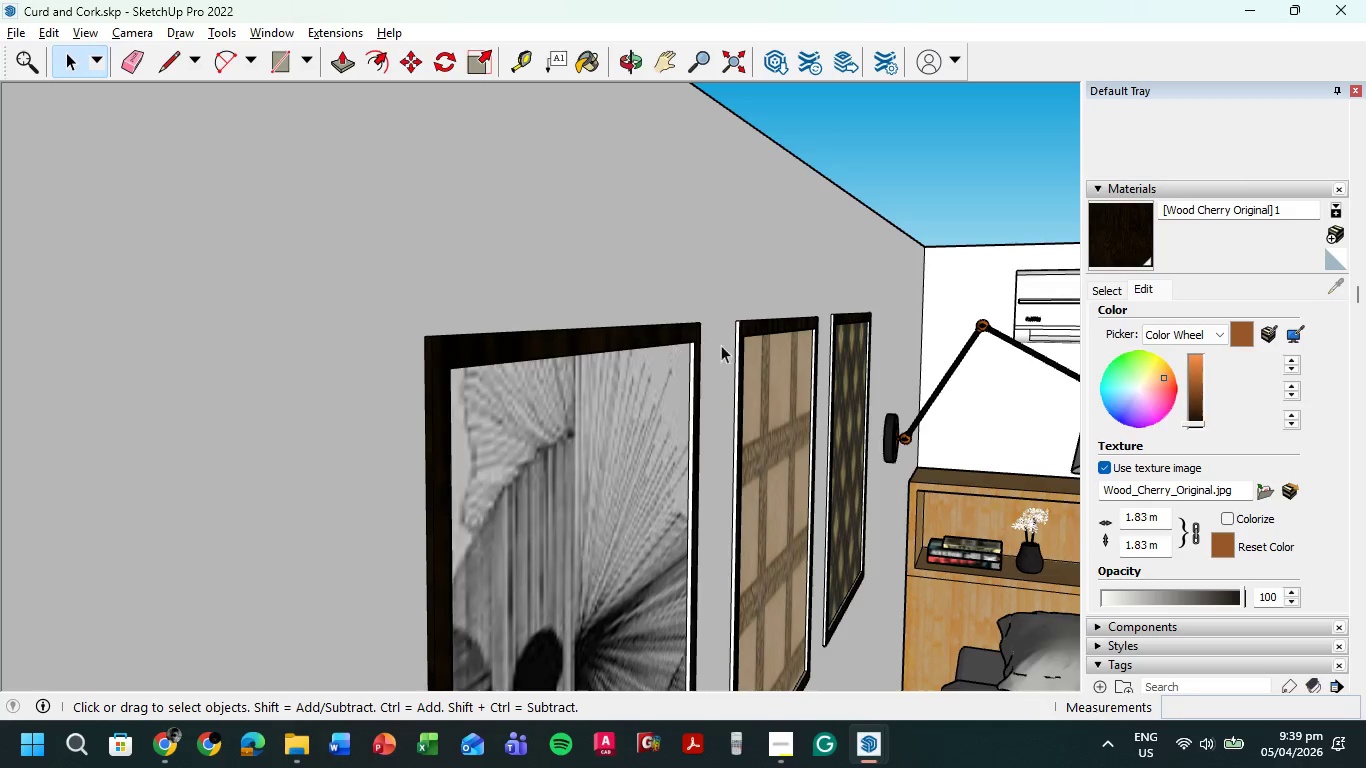 
scroll: coordinate [717, 334], scroll_direction: up, amount: 4.0
 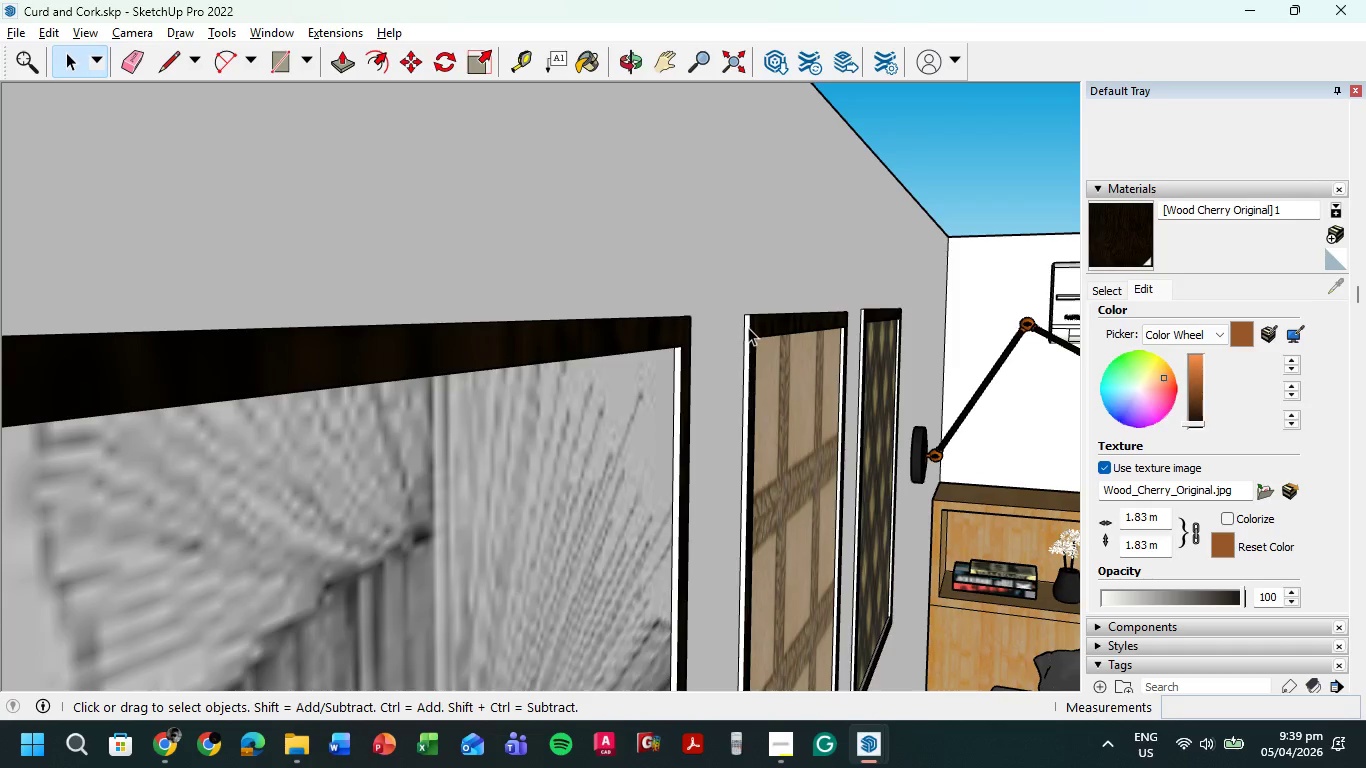 
left_click([748, 327])
 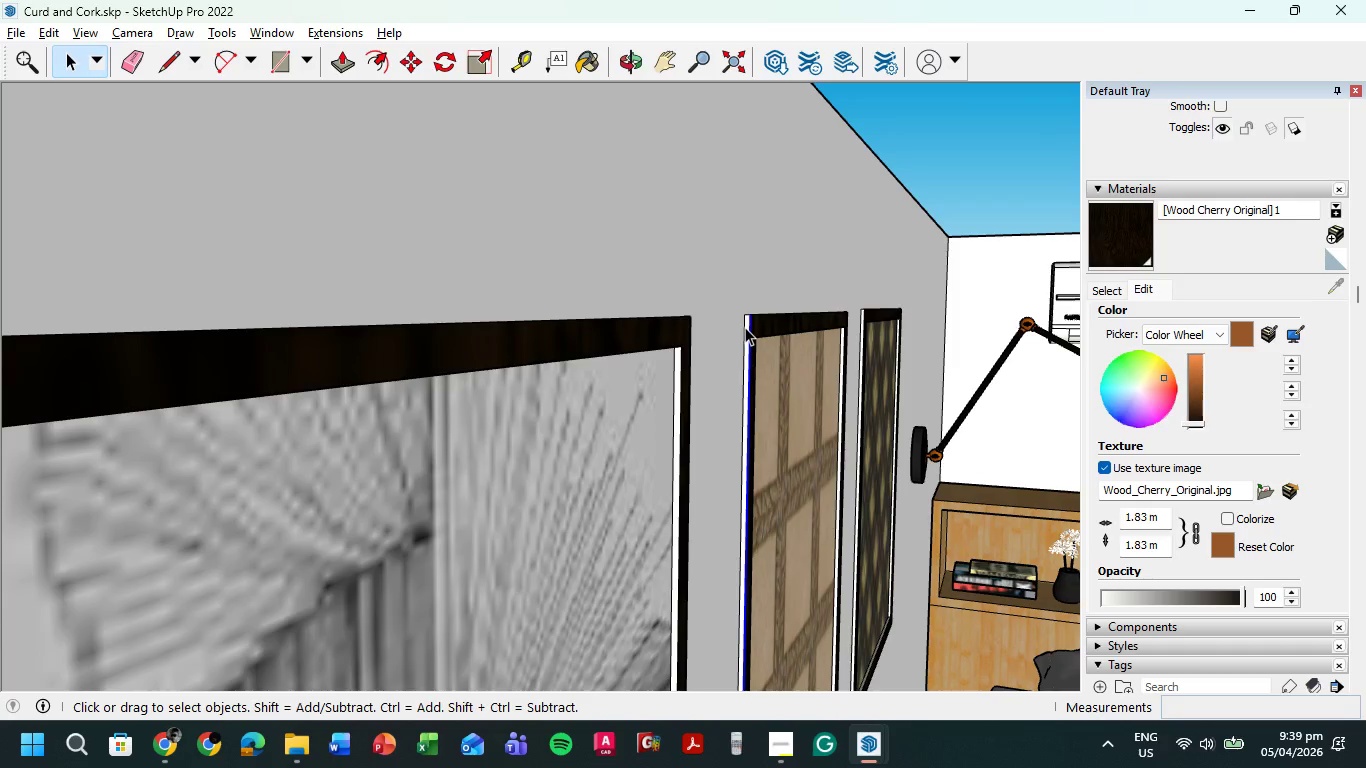 
double_click([745, 327])
 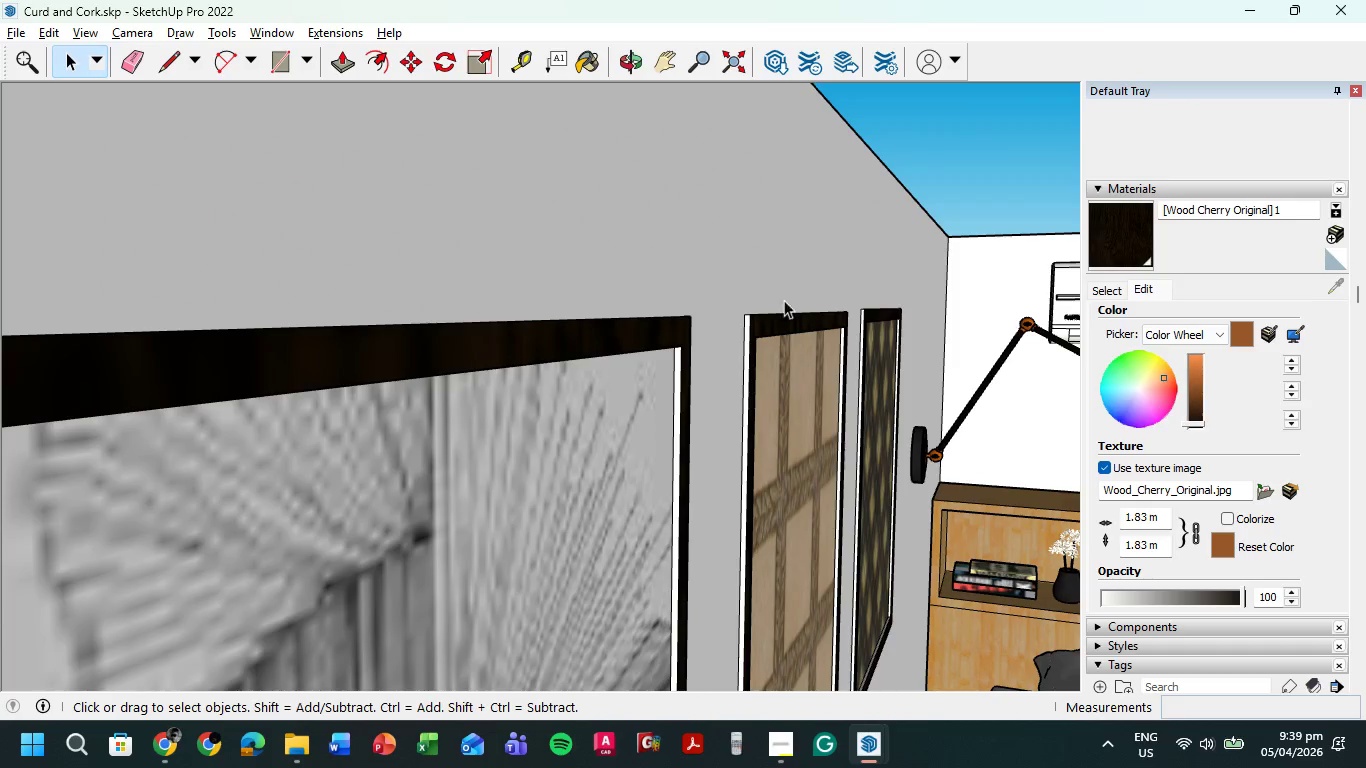 
left_click([754, 316])
 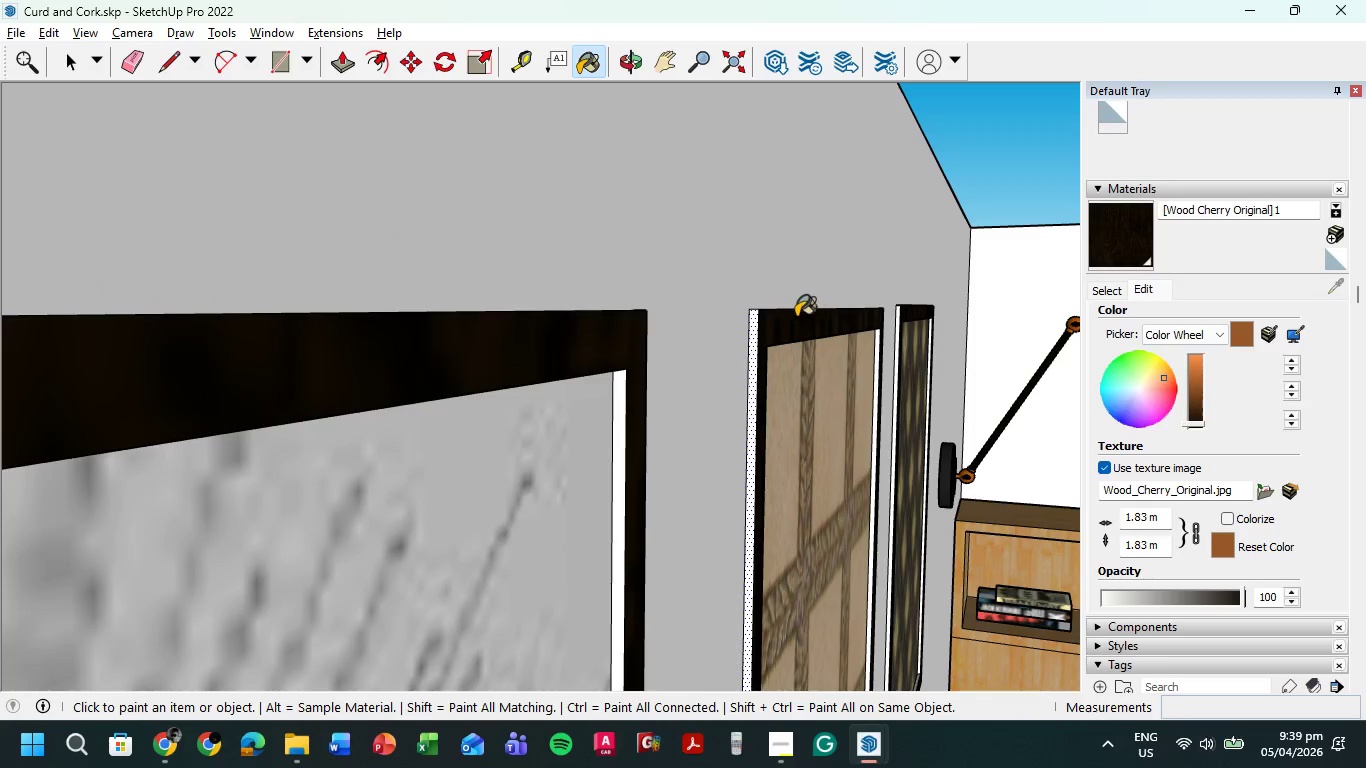 
scroll: coordinate [741, 320], scroll_direction: up, amount: 5.0
 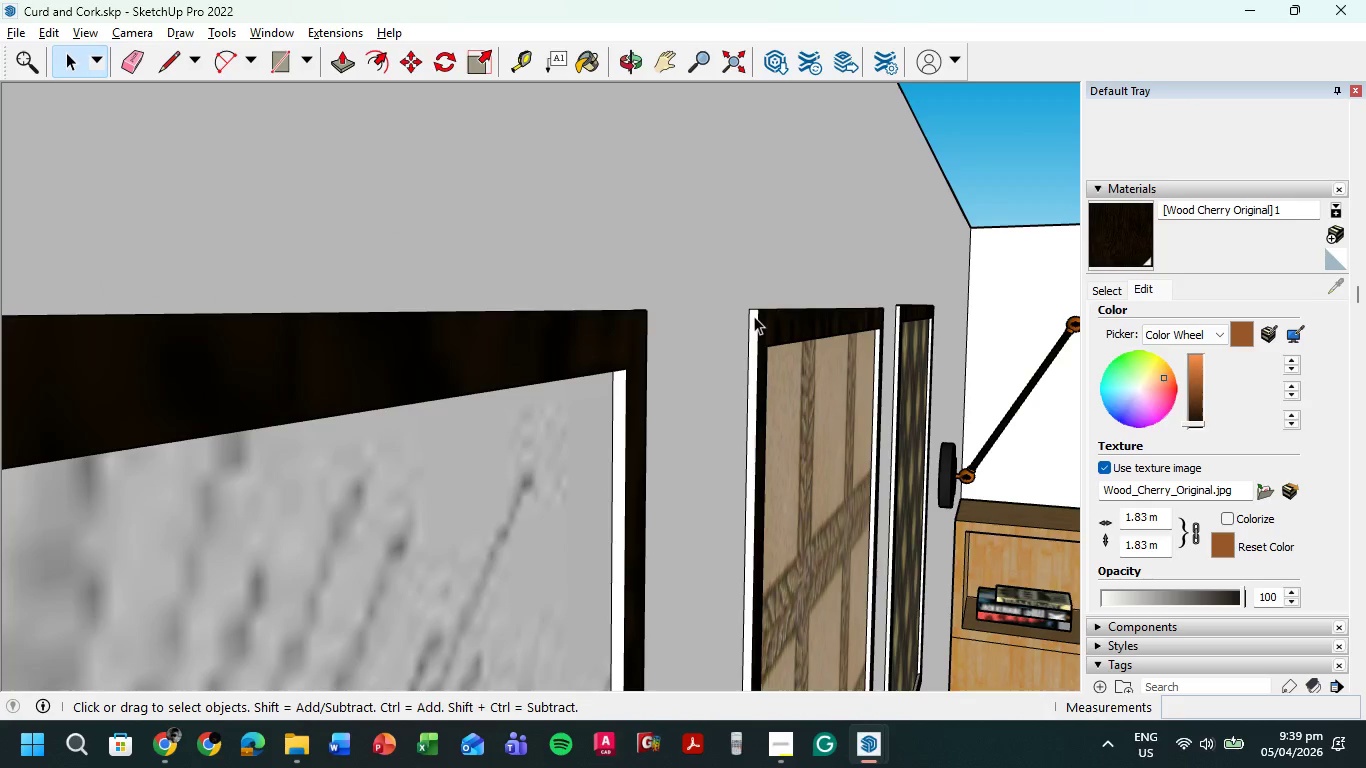 
left_click([753, 322])
 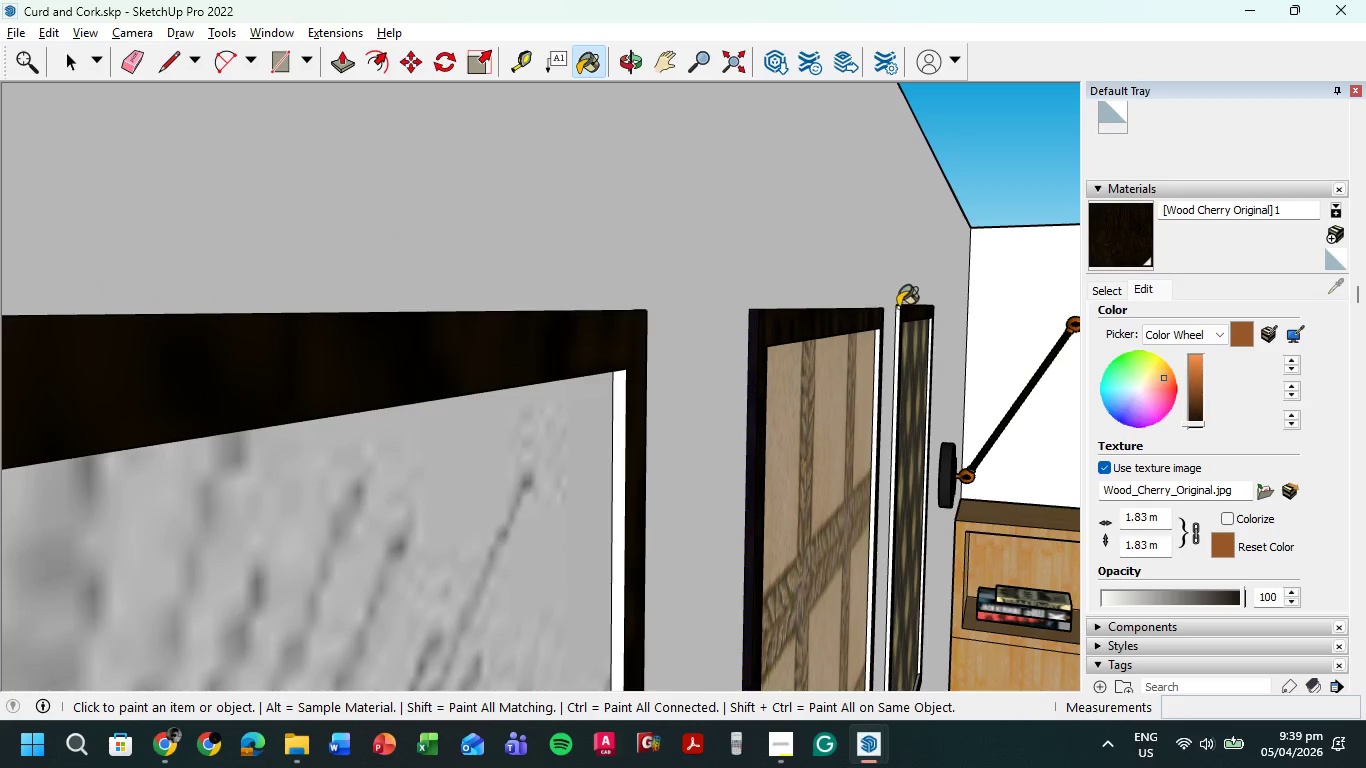 
scroll: coordinate [899, 308], scroll_direction: up, amount: 9.0
 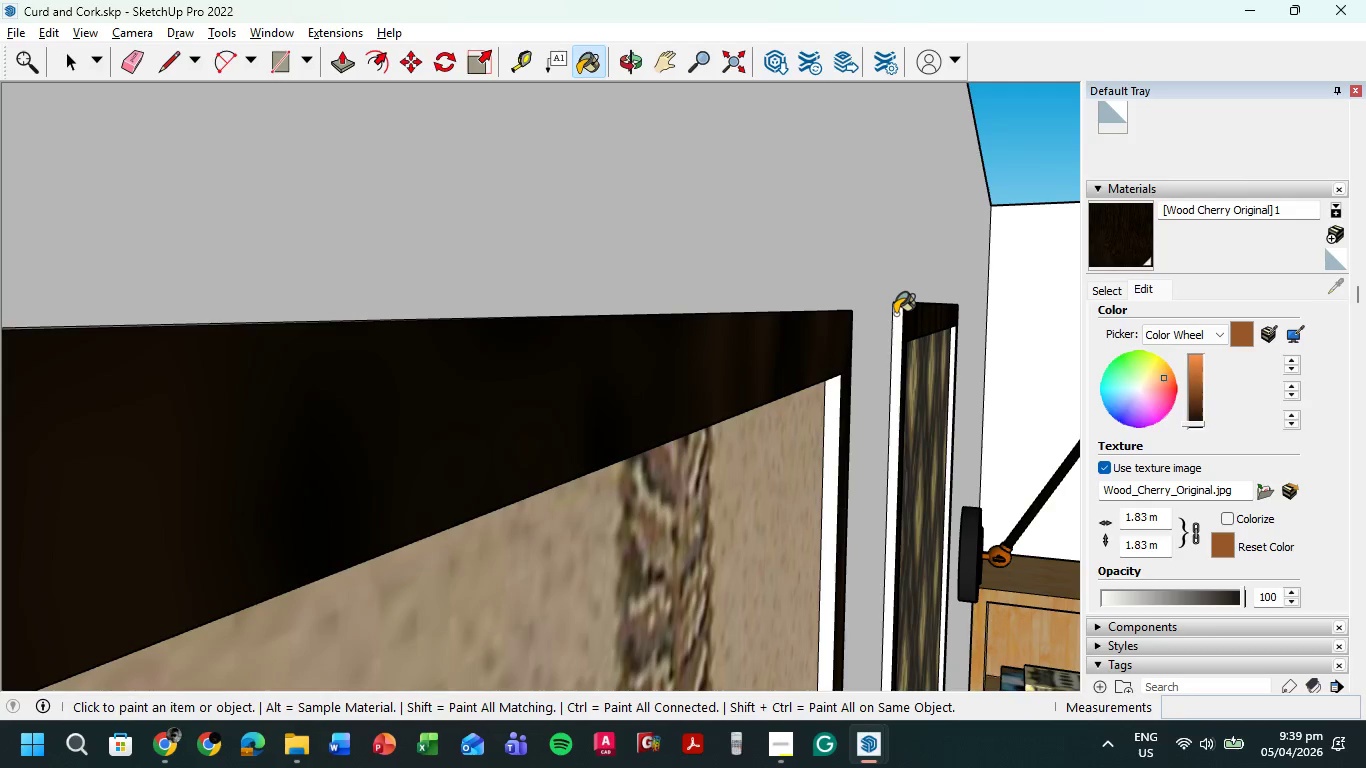 
left_click([895, 314])
 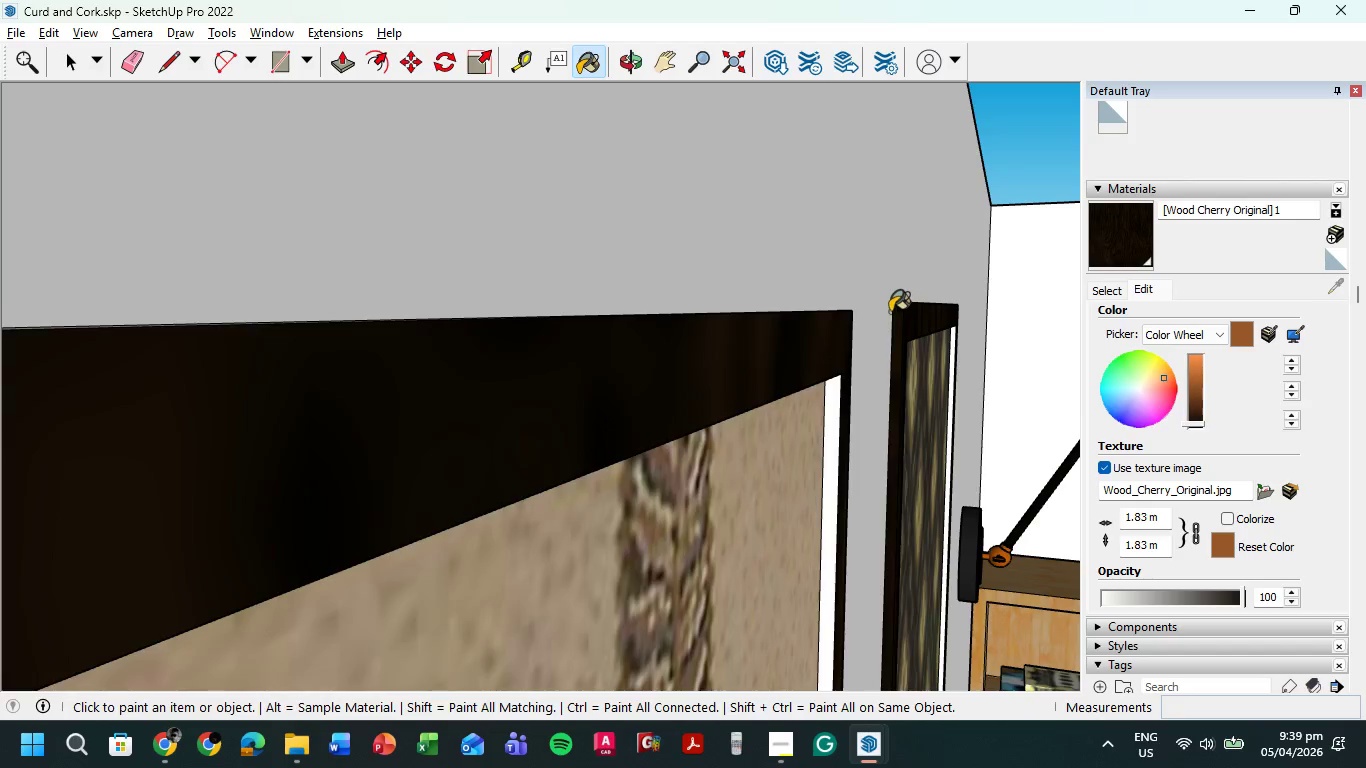 
scroll: coordinate [866, 330], scroll_direction: down, amount: 12.0
 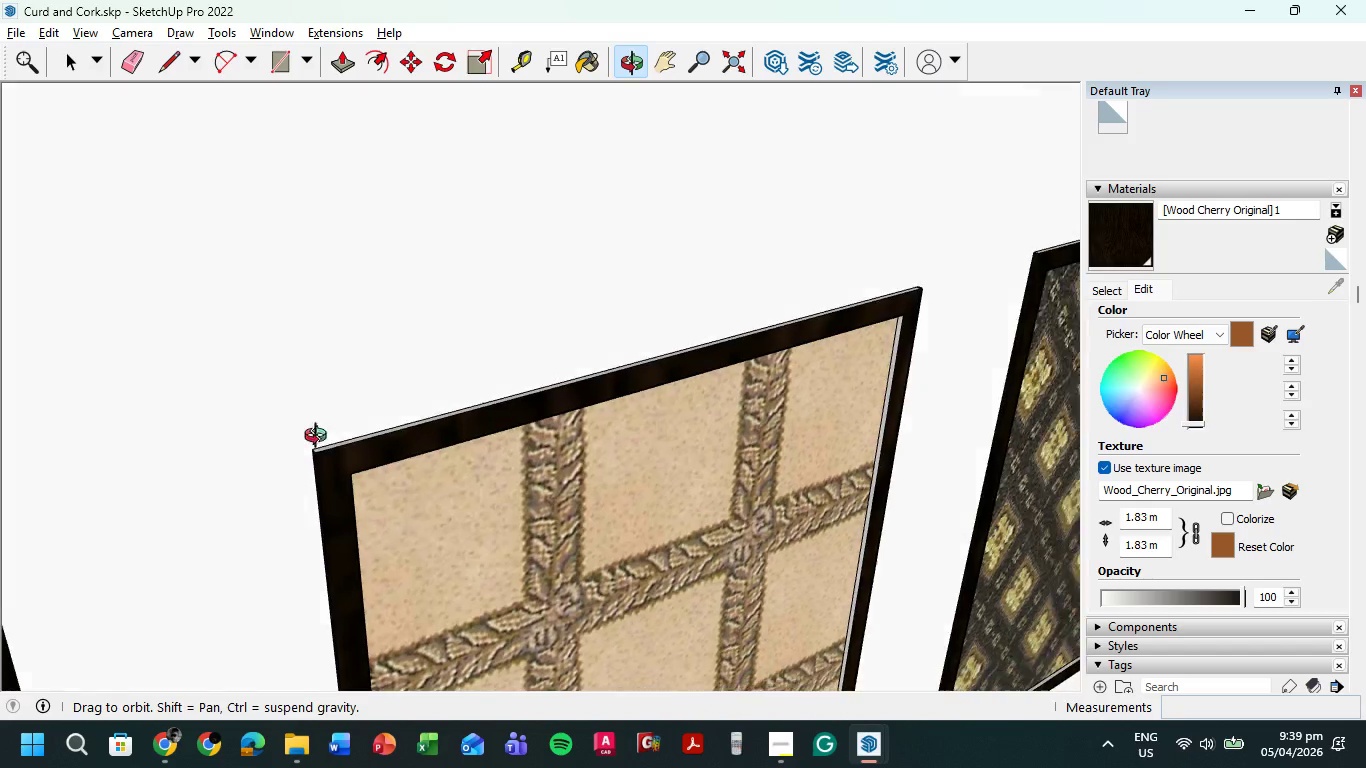 
scroll: coordinate [377, 450], scroll_direction: up, amount: 7.0
 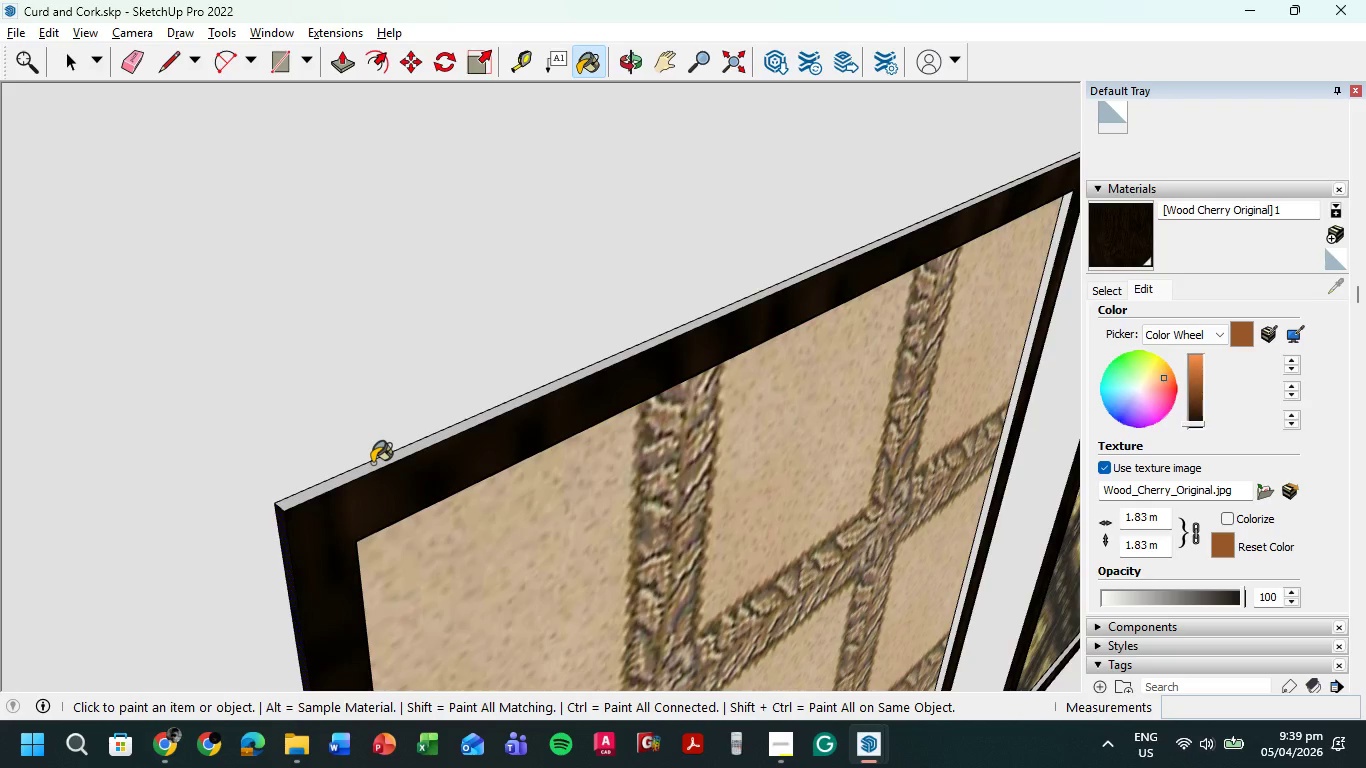 
left_click([372, 463])
 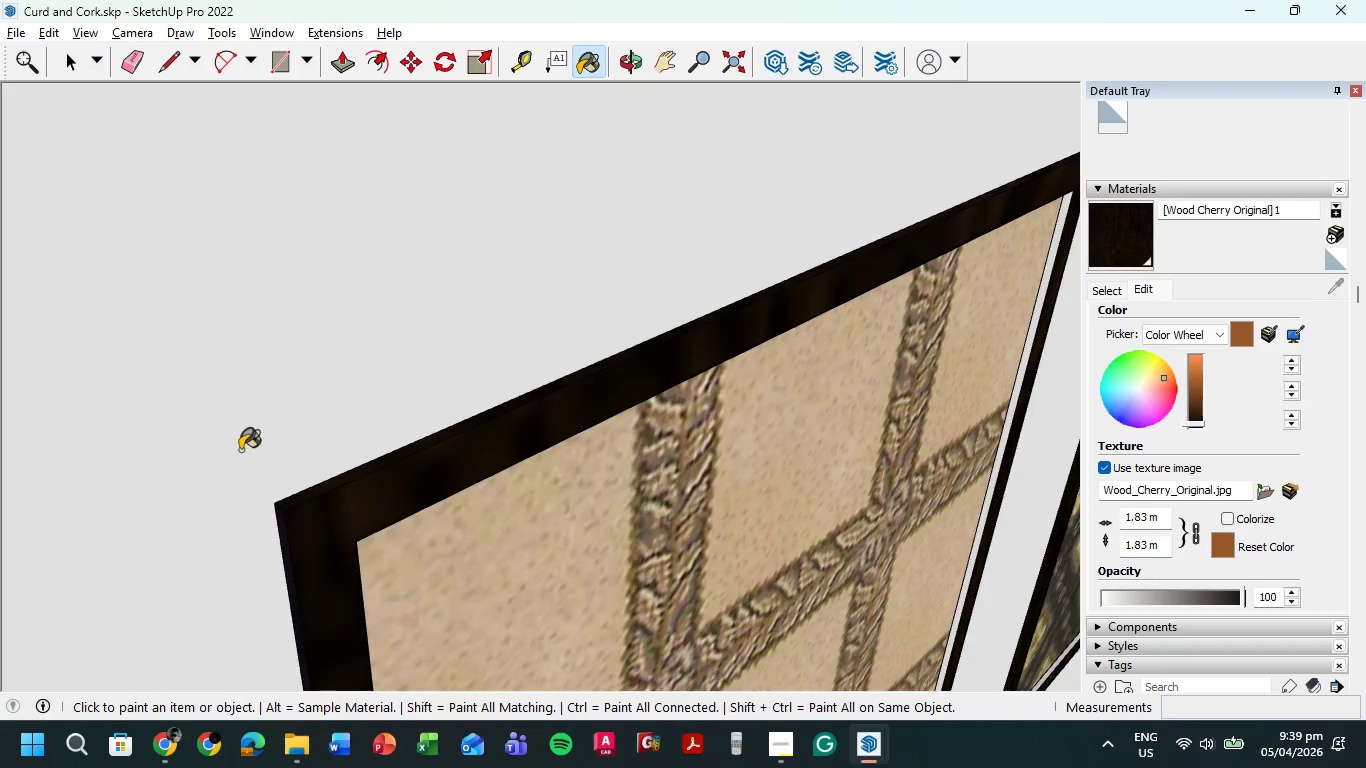 
scroll: coordinate [217, 457], scroll_direction: down, amount: 14.0
 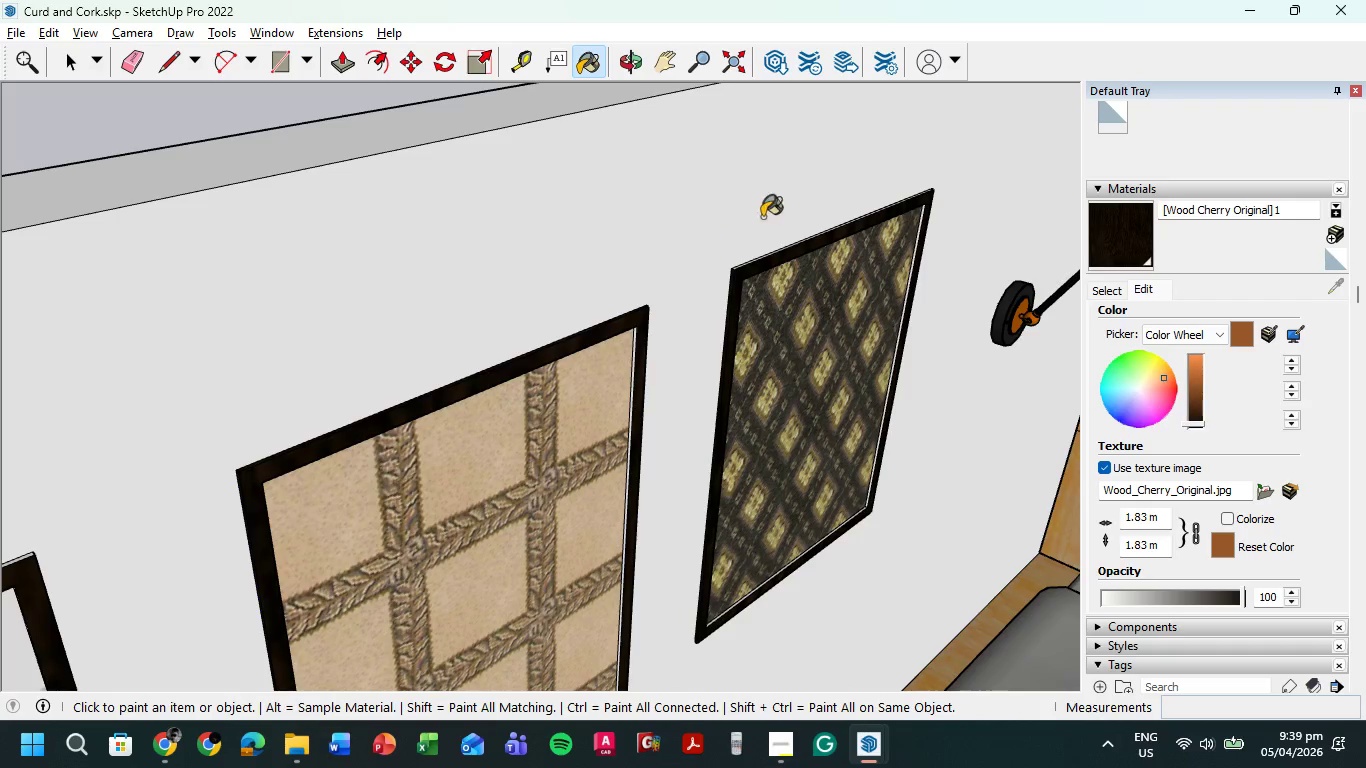 
scroll: coordinate [739, 241], scroll_direction: up, amount: 12.0
 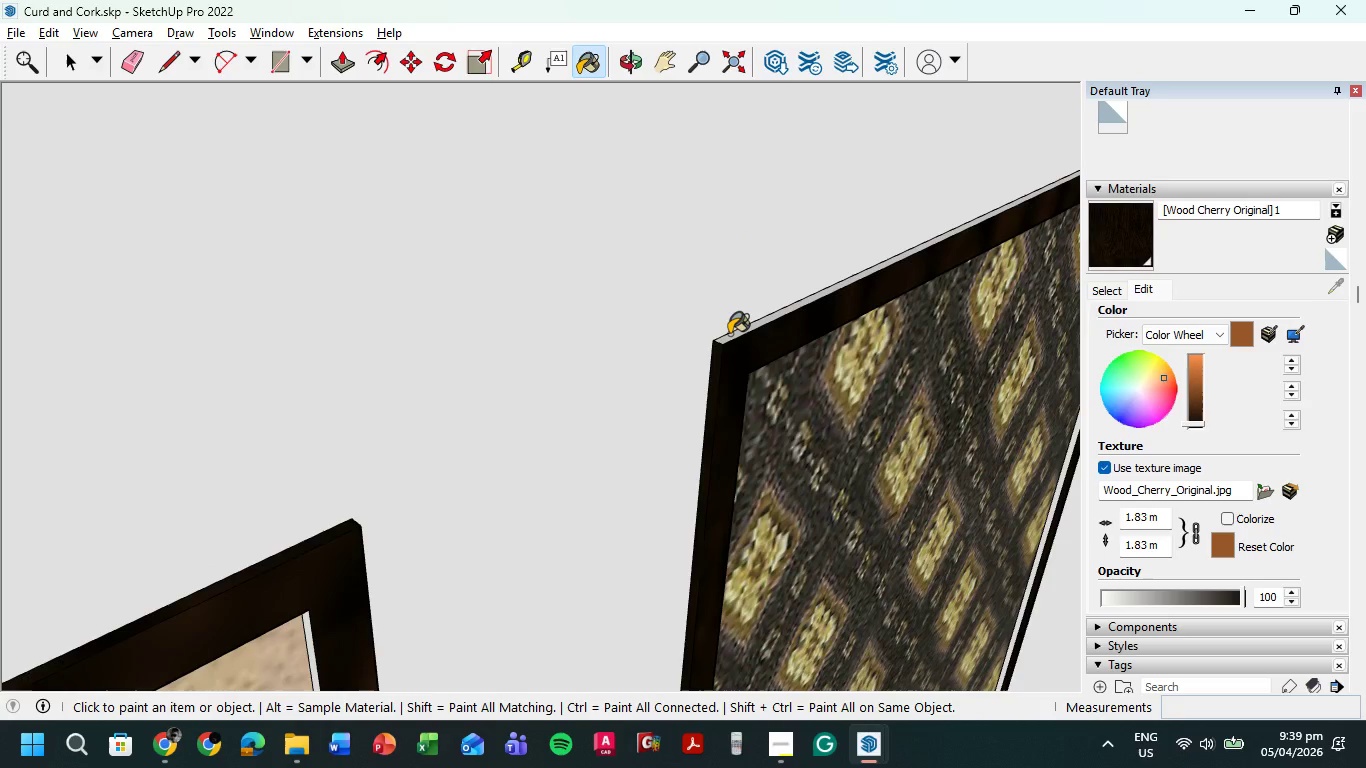 
left_click([729, 334])
 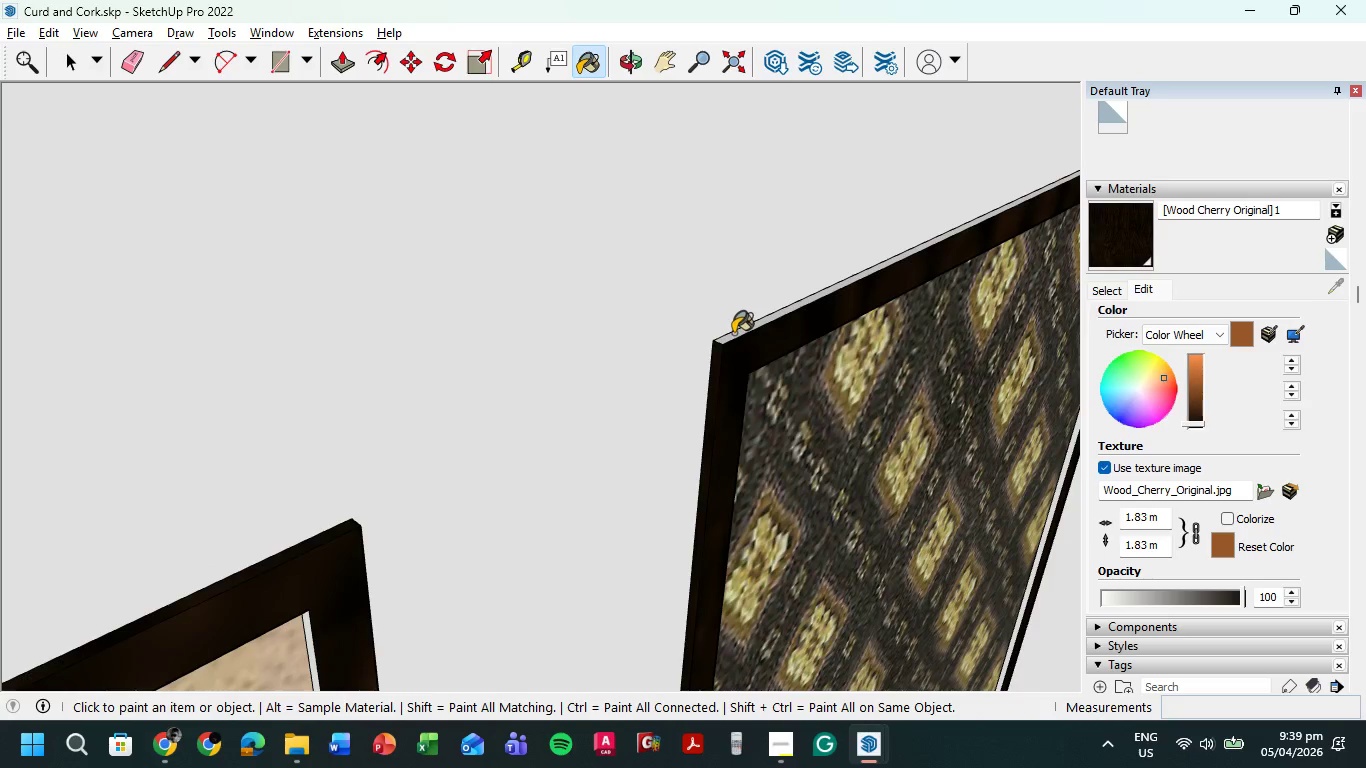 
left_click([733, 333])
 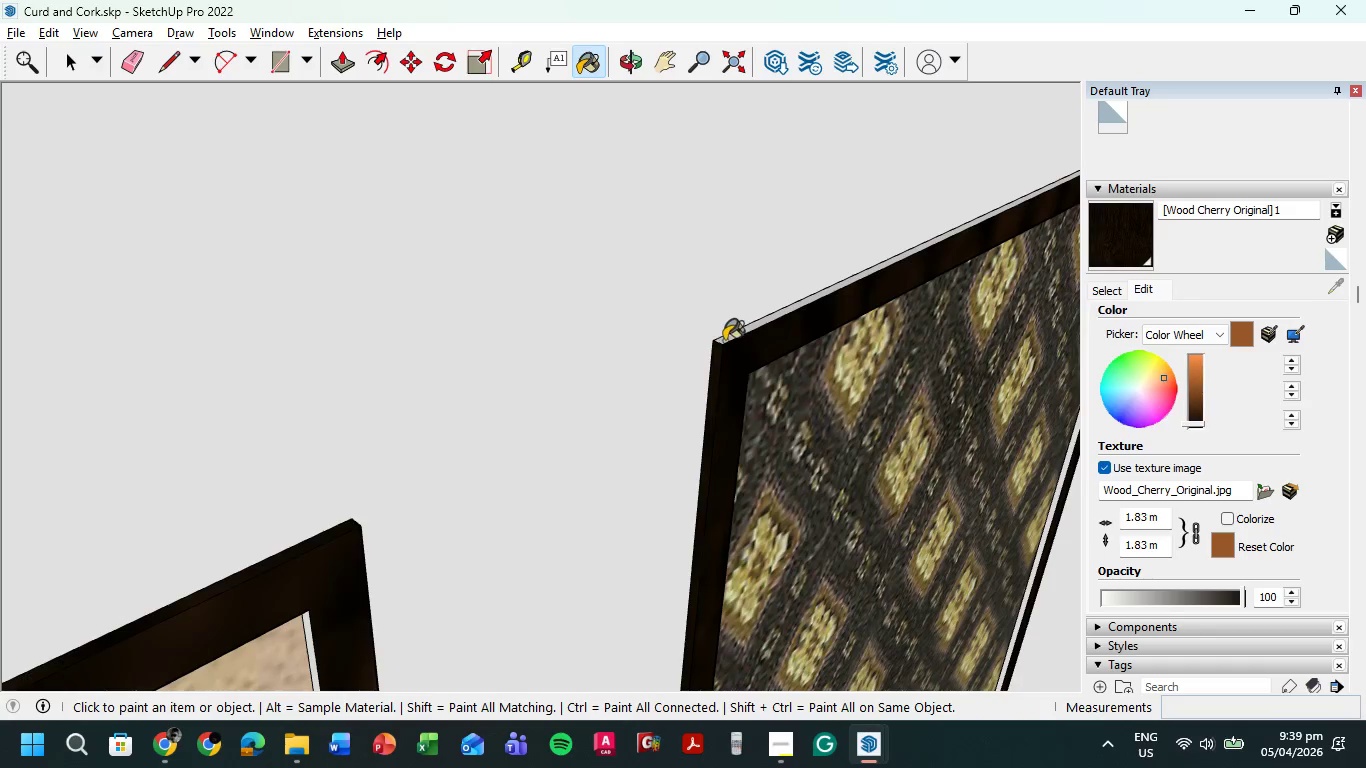 
left_click([724, 341])
 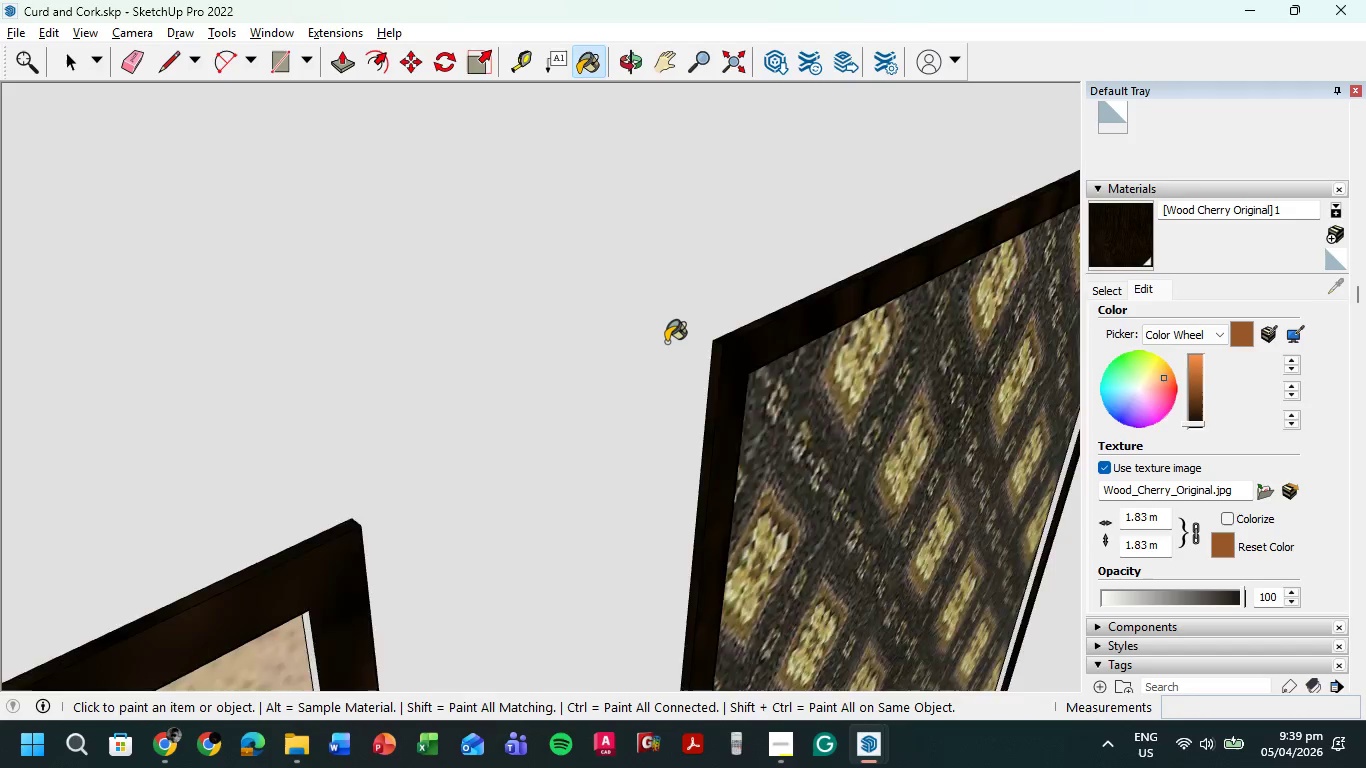 
scroll: coordinate [645, 353], scroll_direction: down, amount: 15.0
 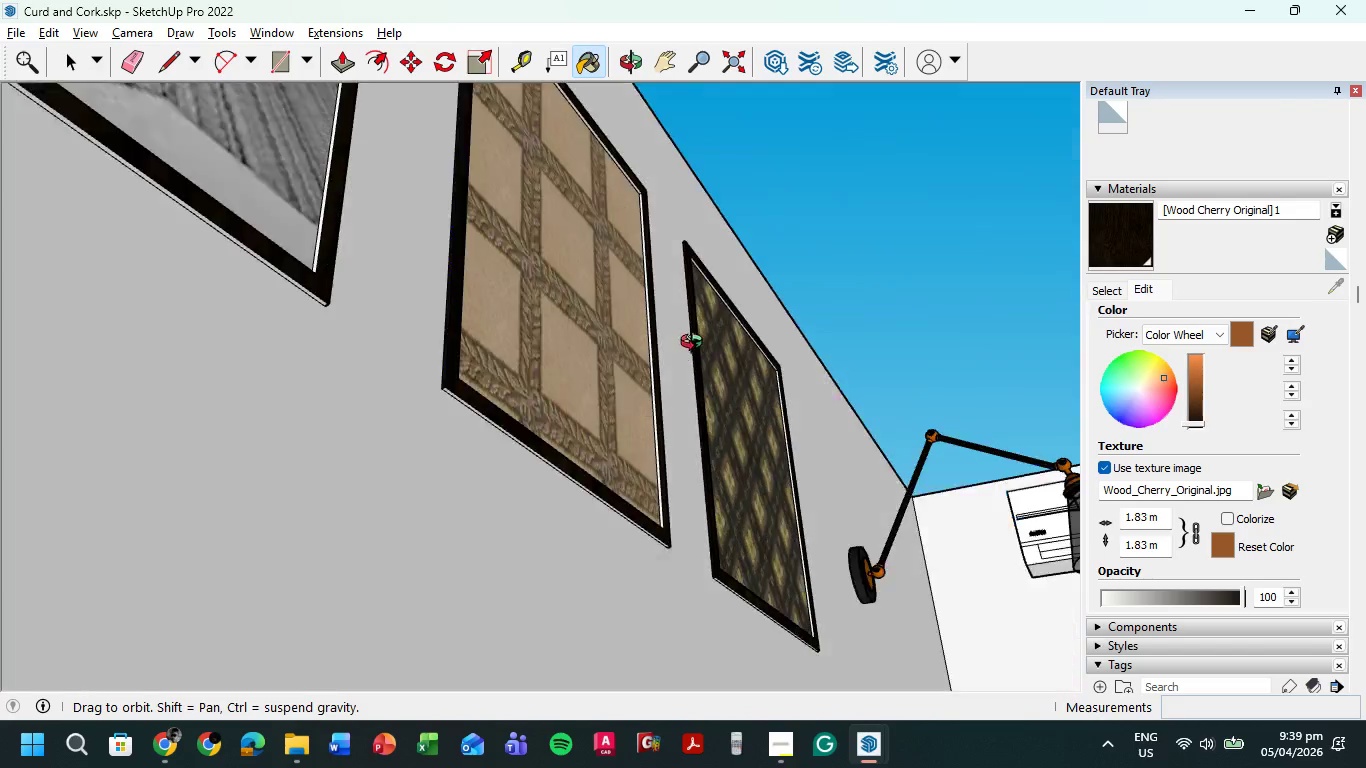 
scroll: coordinate [320, 245], scroll_direction: up, amount: 6.0
 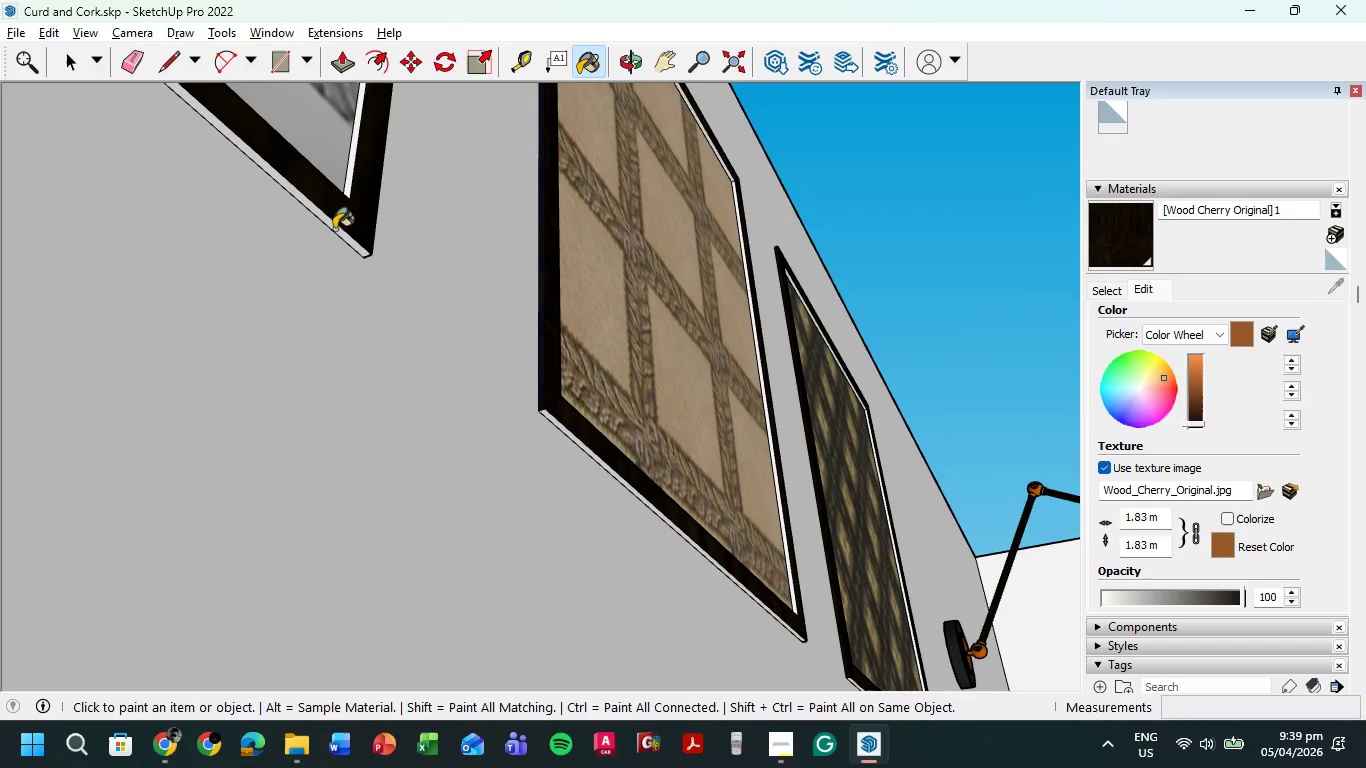 
left_click([334, 229])
 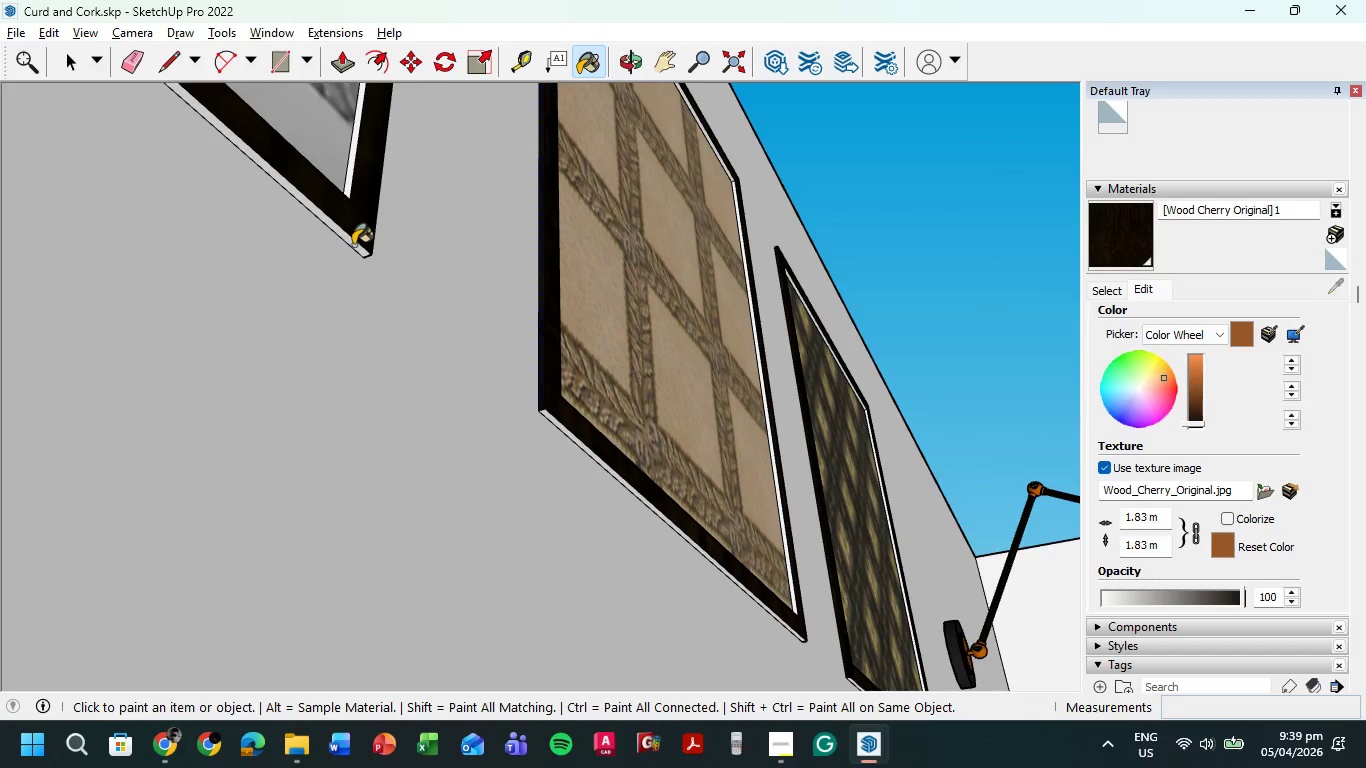 
left_click([354, 244])
 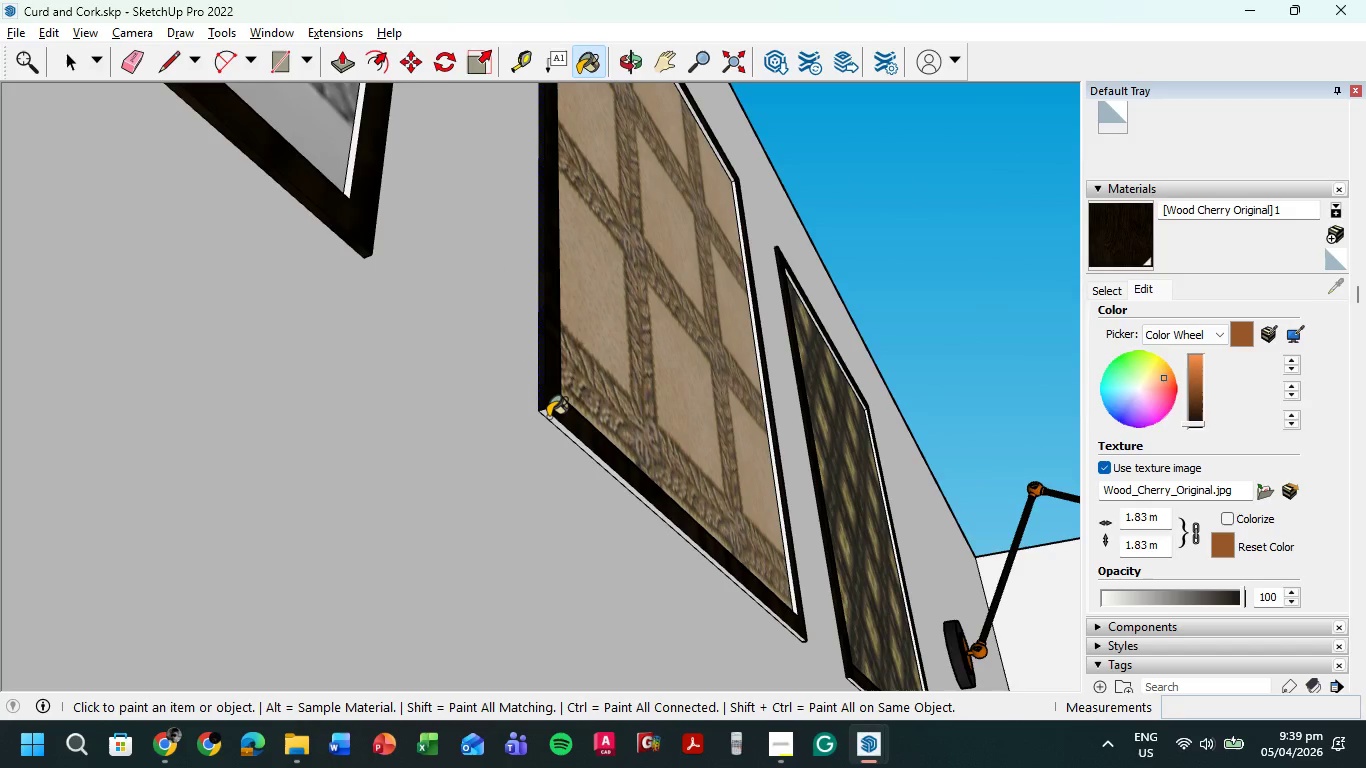 
double_click([548, 417])
 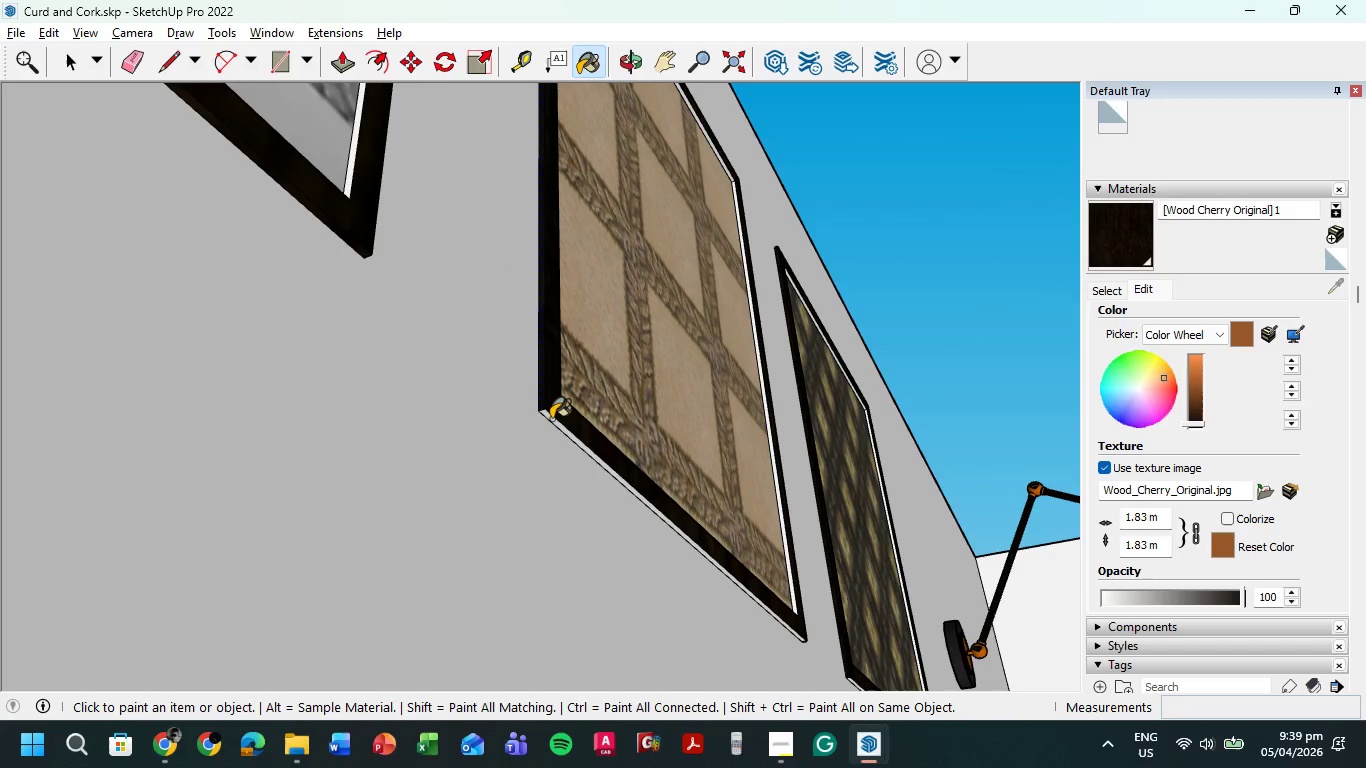 
triple_click([551, 419])
 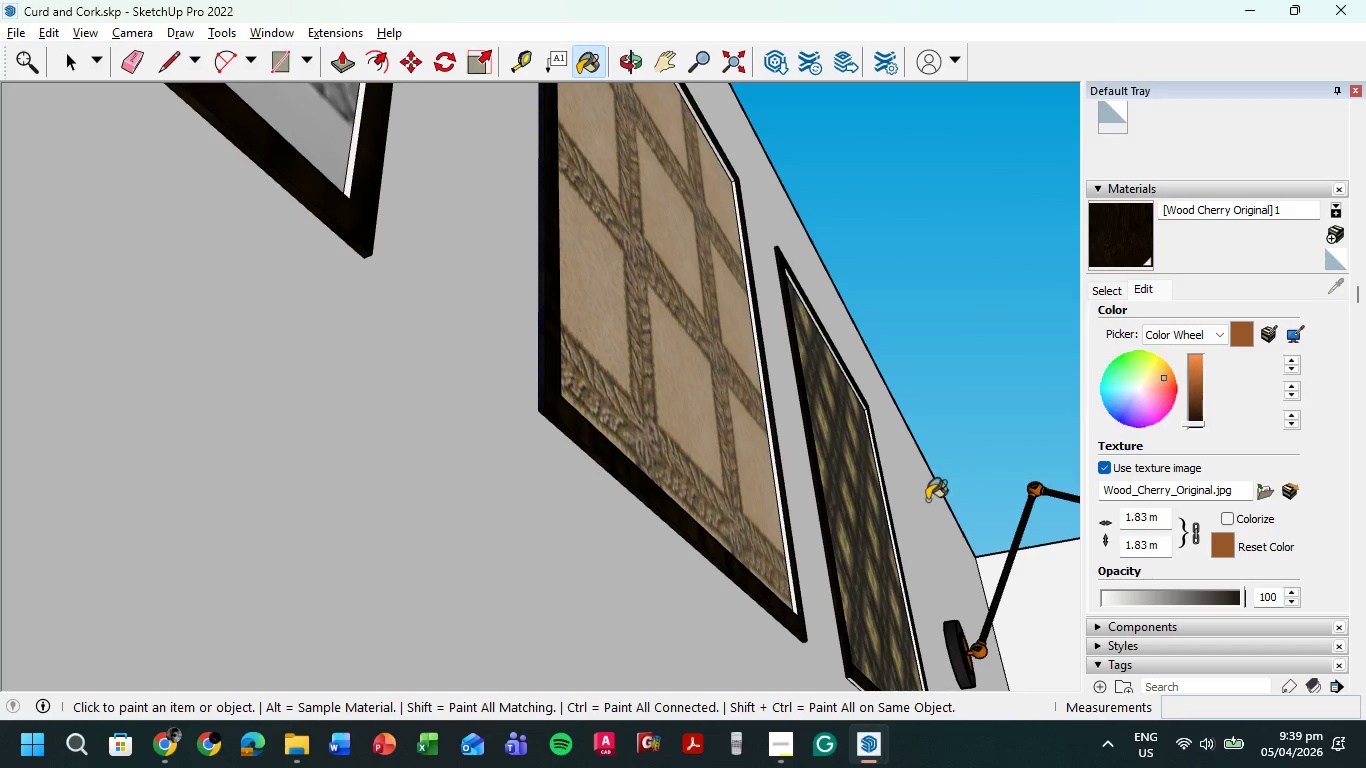 
scroll: coordinate [931, 540], scroll_direction: up, amount: 1.0
 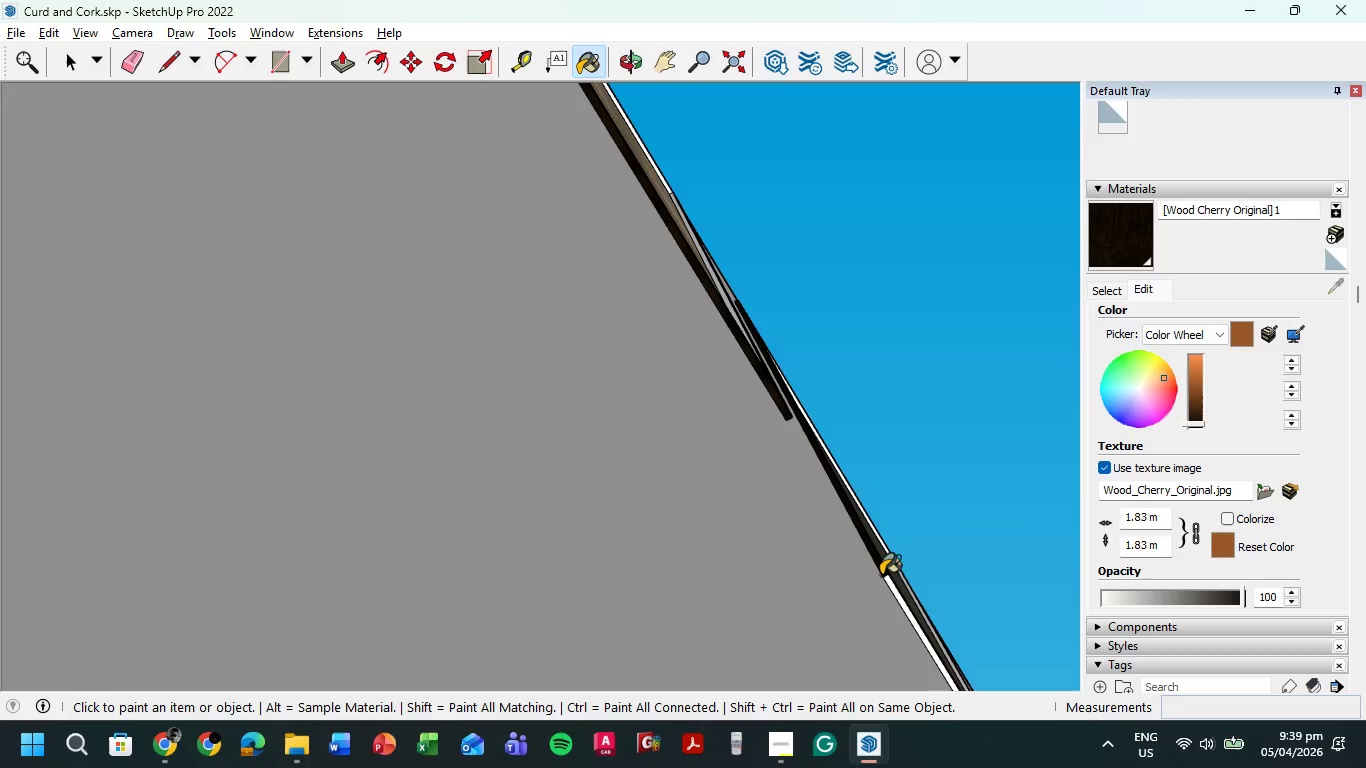 
left_click([887, 579])
 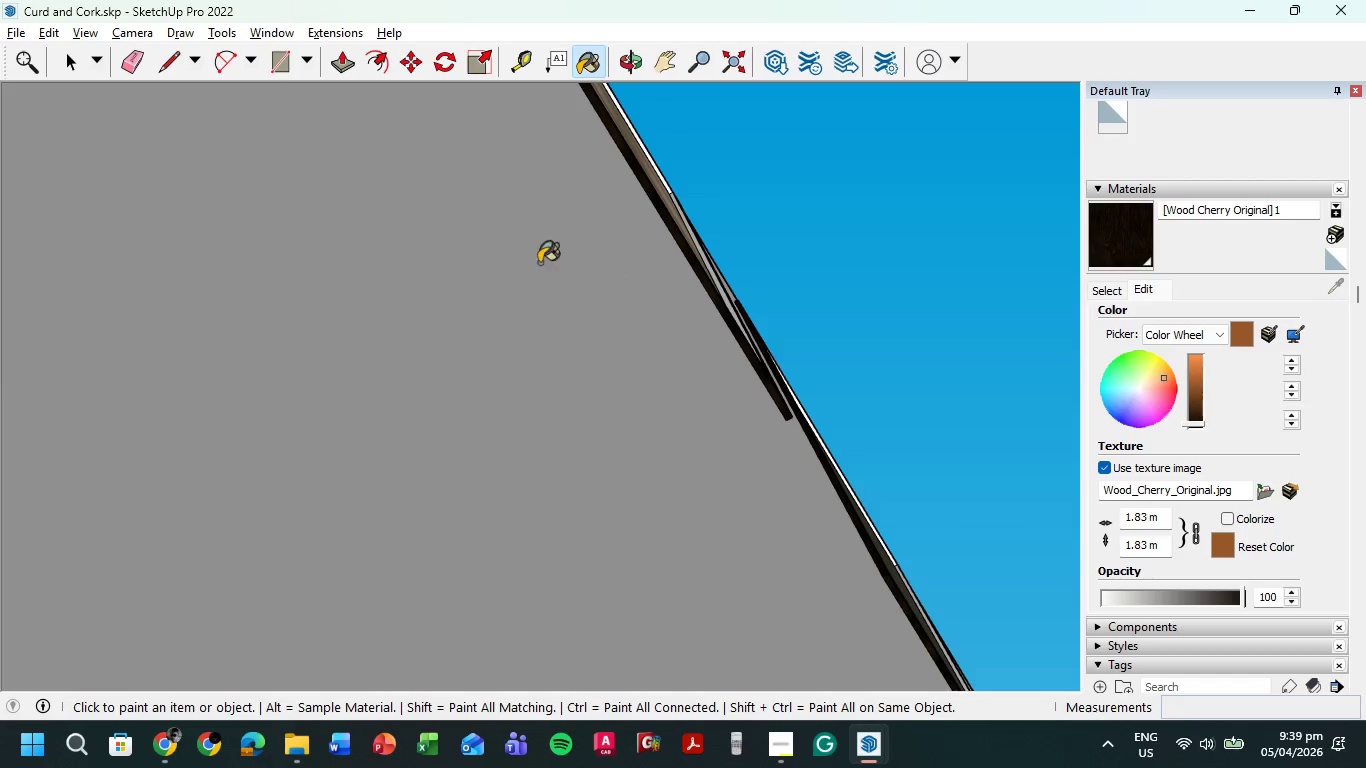 
scroll: coordinate [462, 254], scroll_direction: down, amount: 24.0
 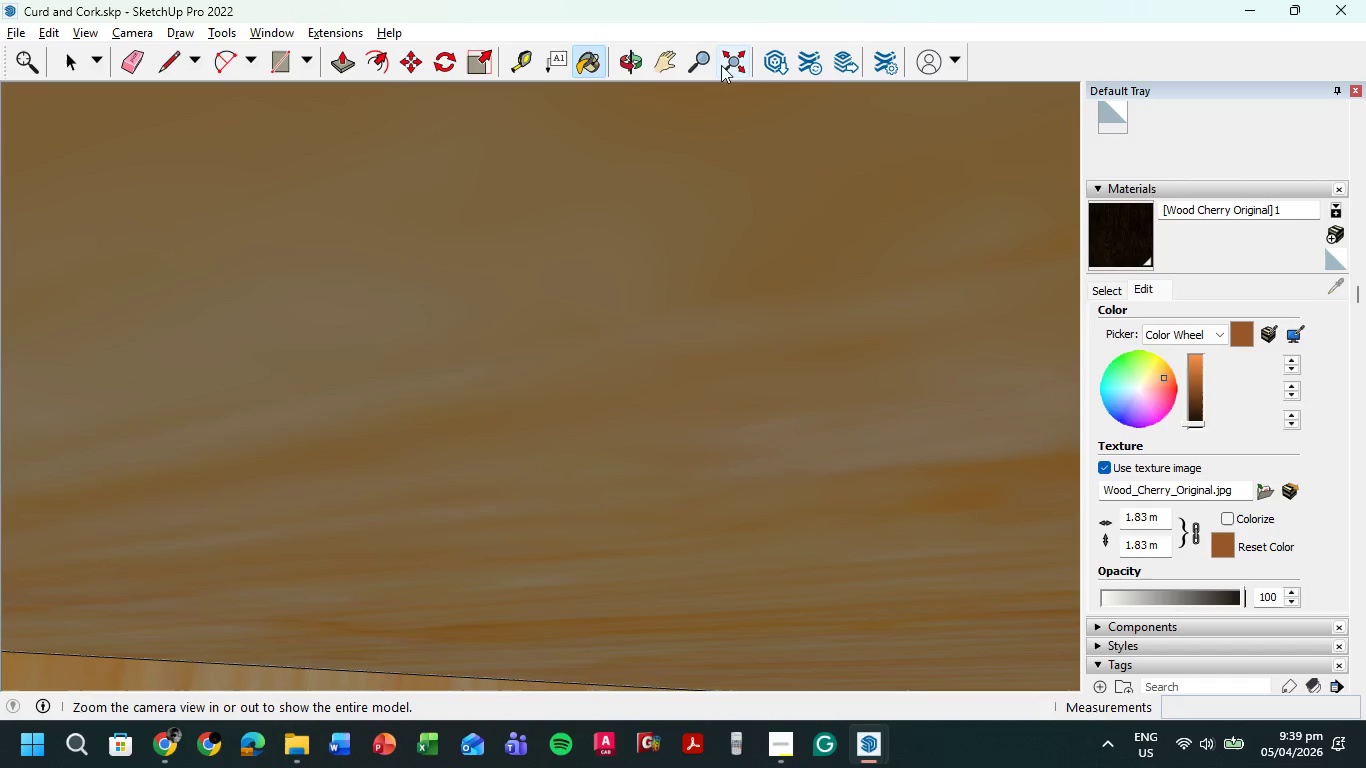 
left_click([740, 62])
 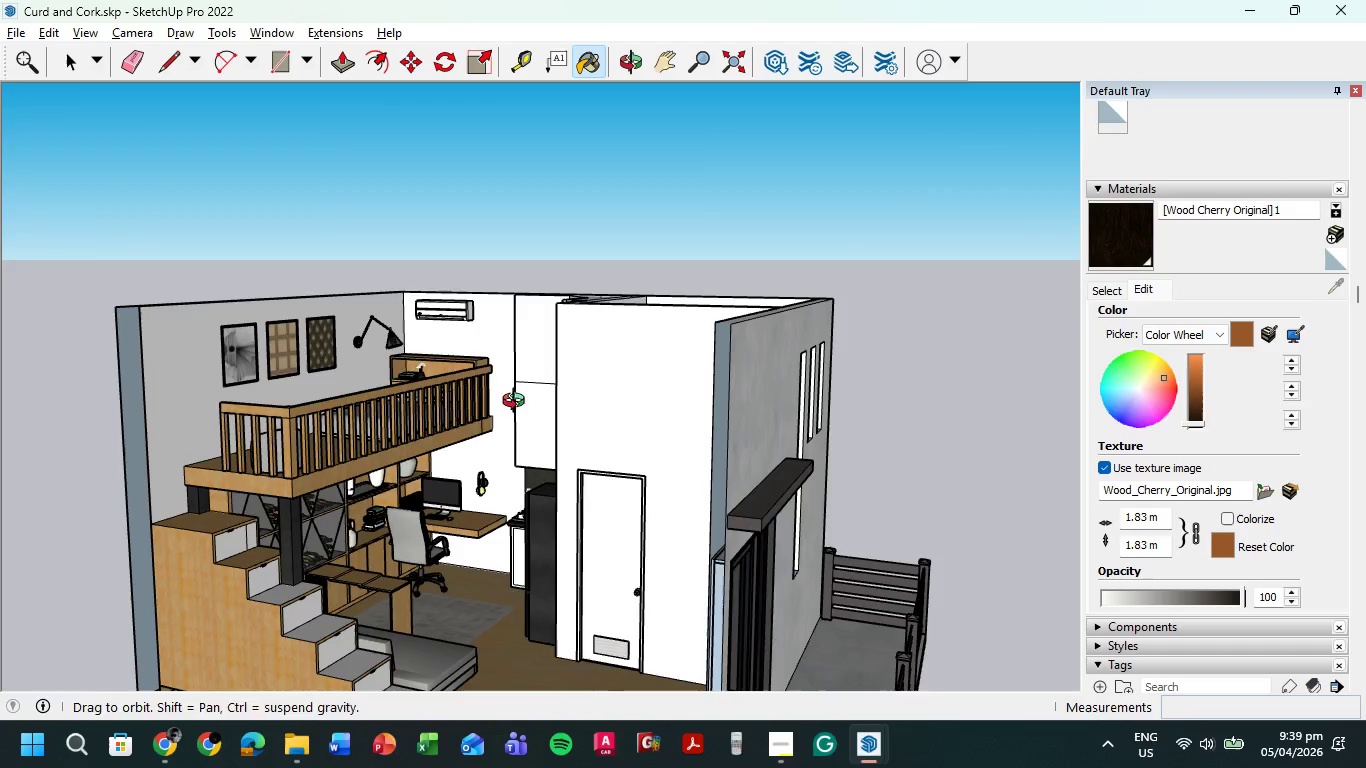 
scroll: coordinate [219, 312], scroll_direction: up, amount: 30.0
 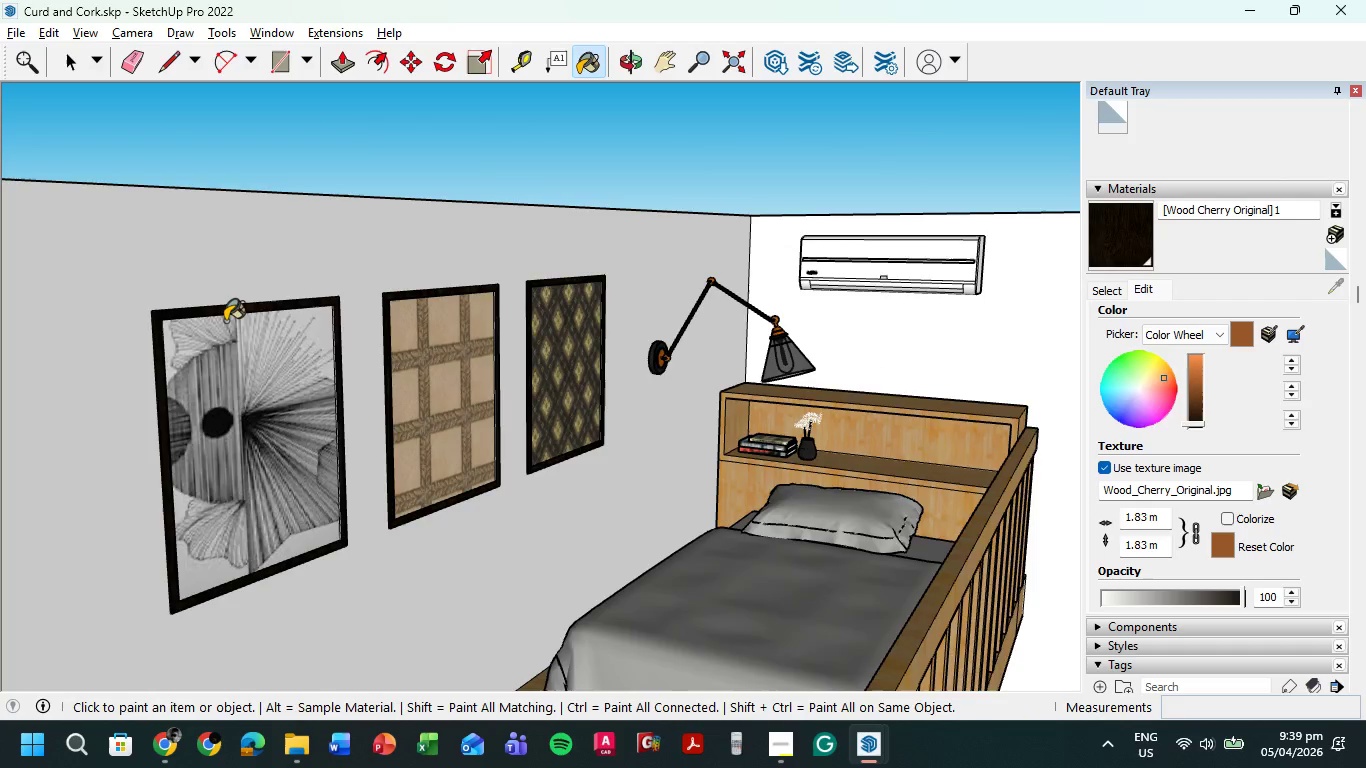 
scroll: coordinate [225, 321], scroll_direction: down, amount: 3.0
 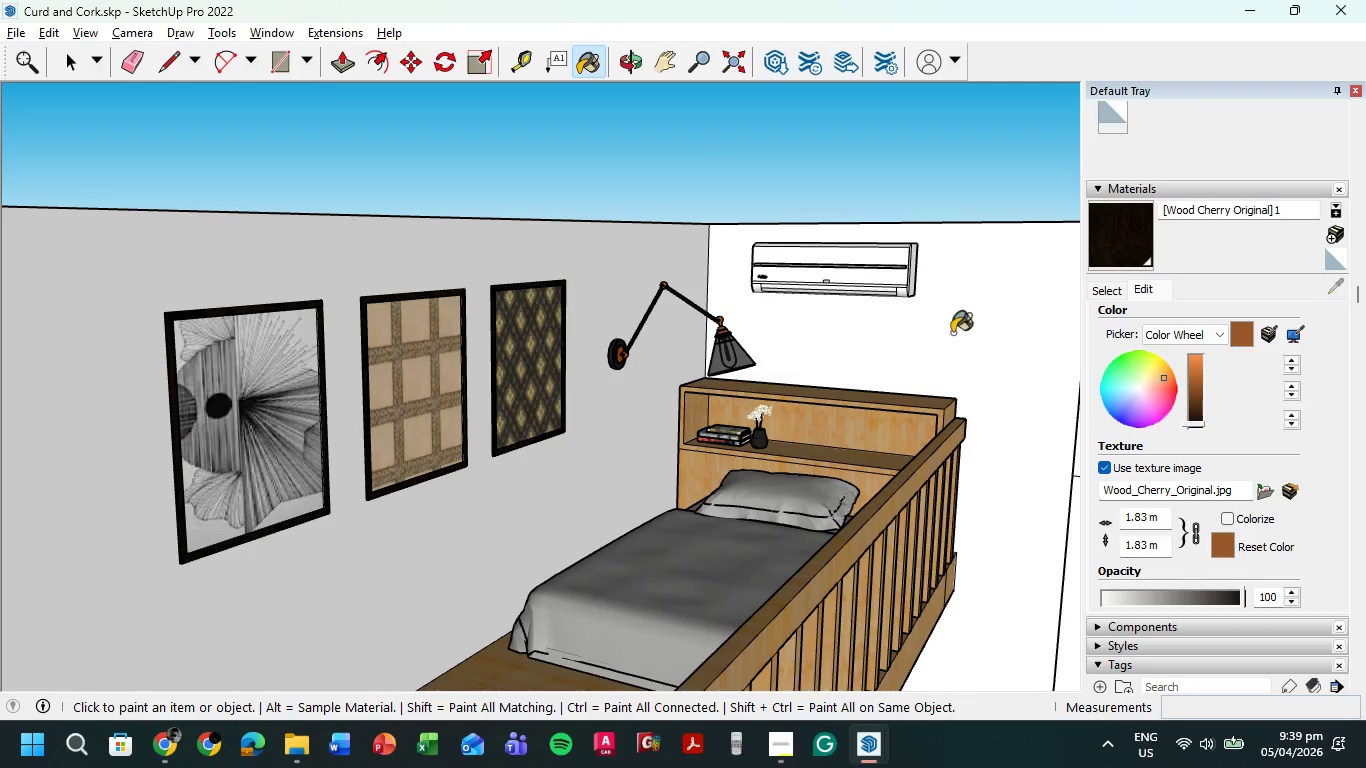 
left_click([172, 731])
 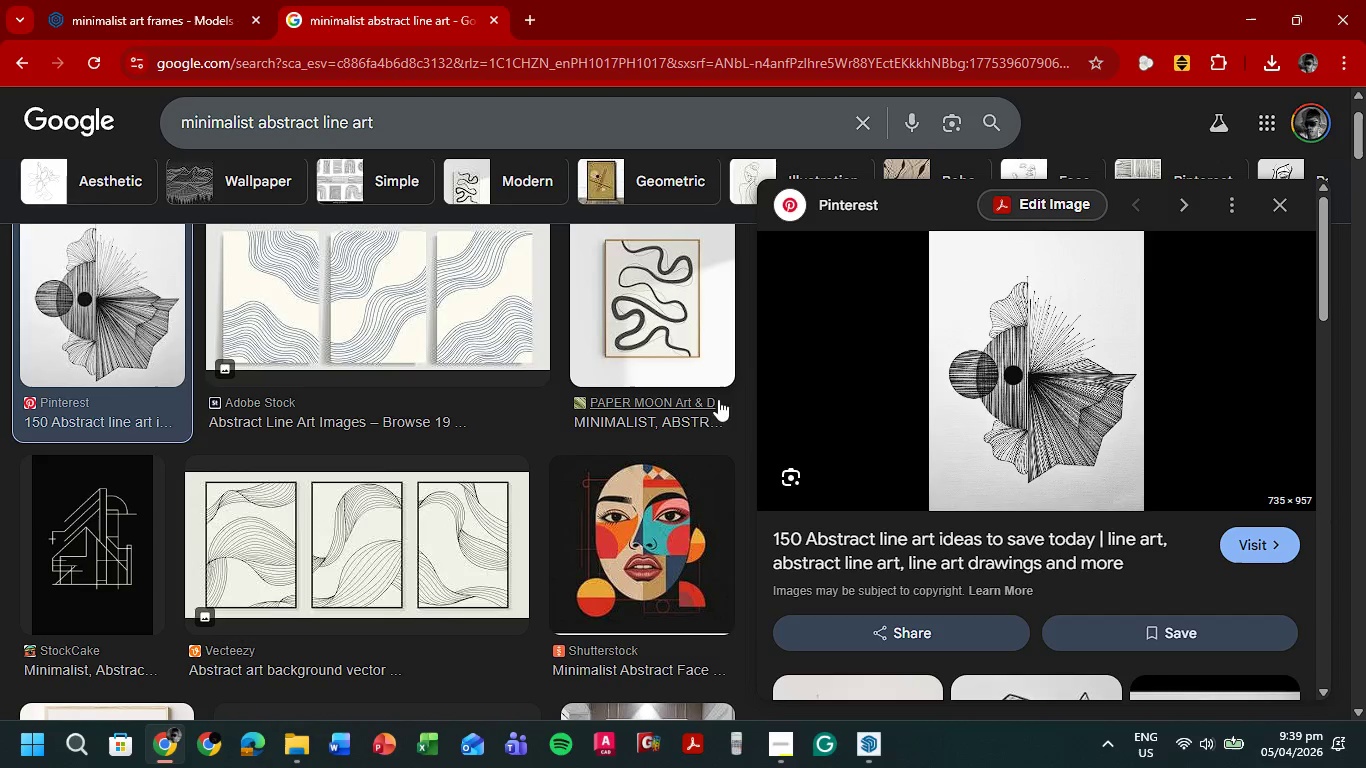 
scroll: coordinate [363, 341], scroll_direction: down, amount: 13.0
 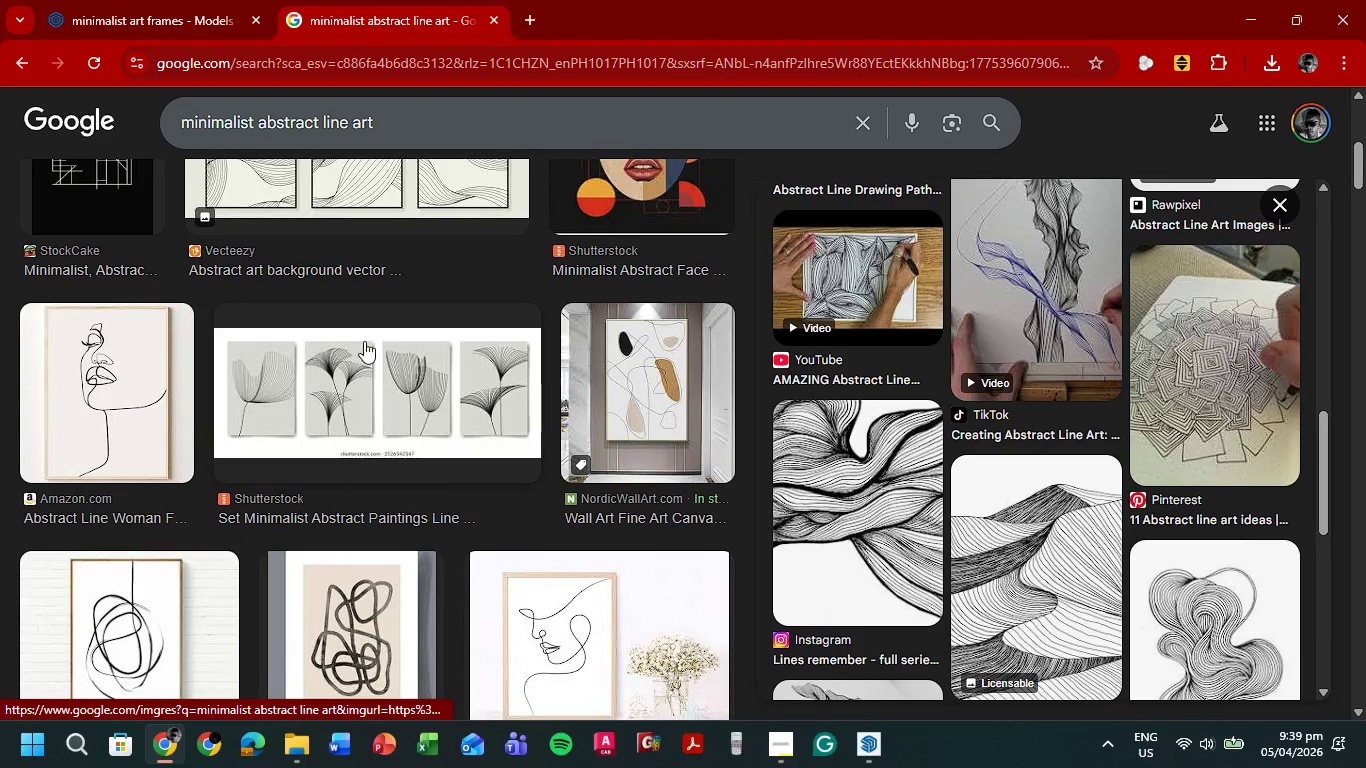 
scroll: coordinate [276, 387], scroll_direction: down, amount: 10.0
 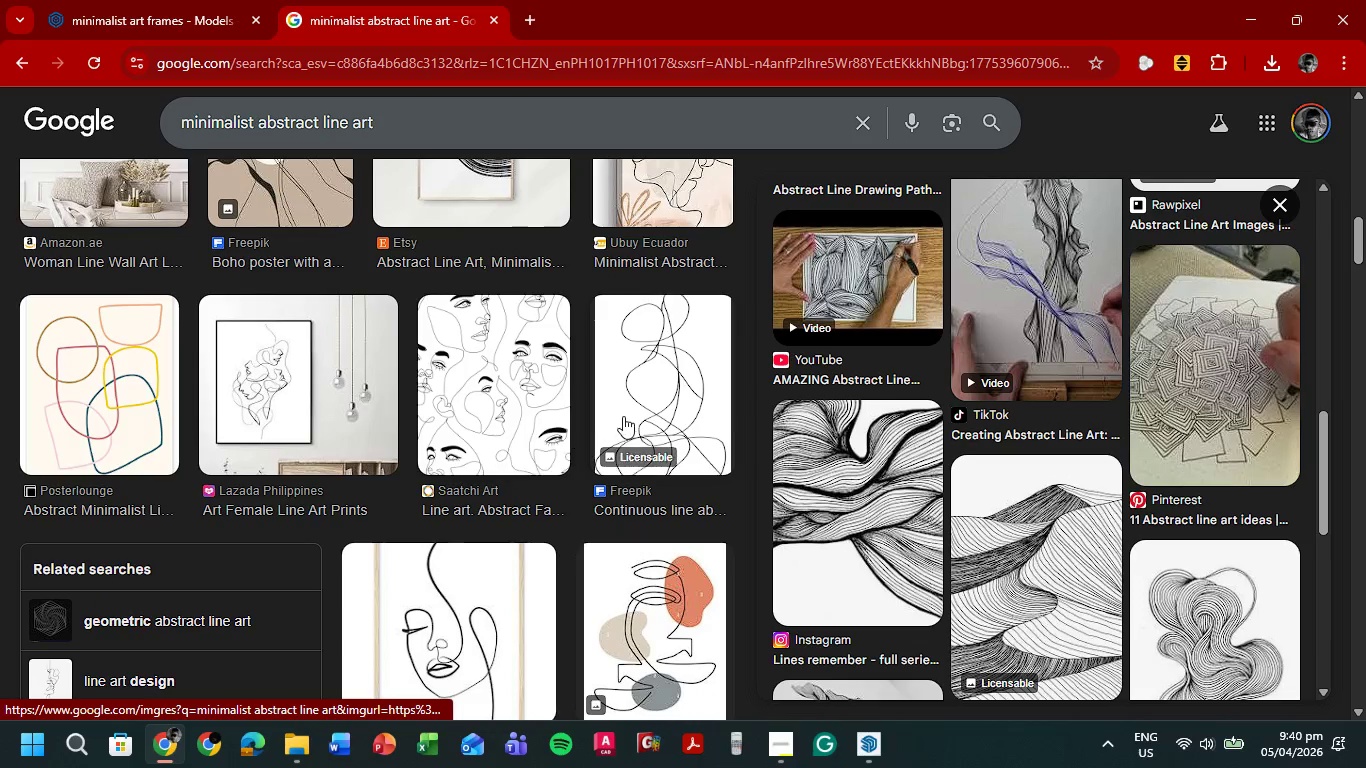 
left_click([639, 388])
 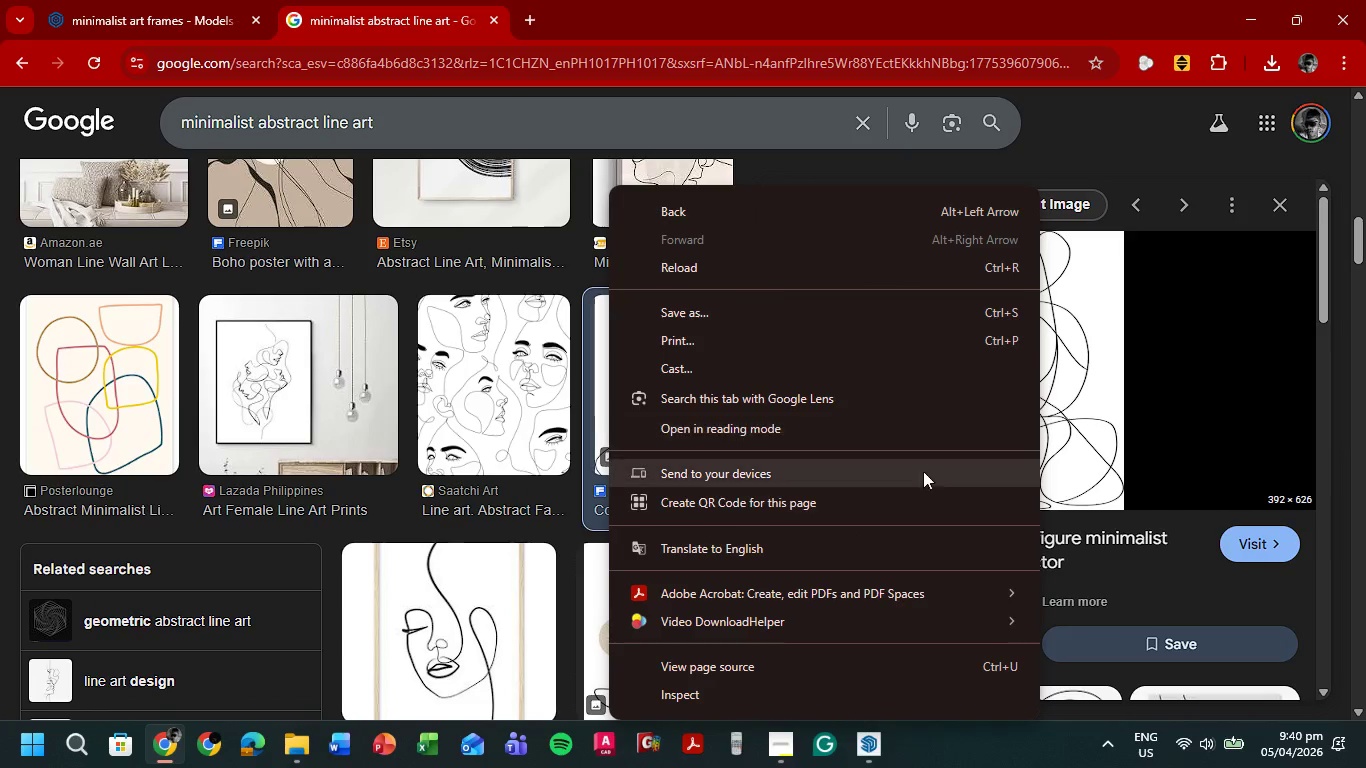 
left_click([1065, 366])
 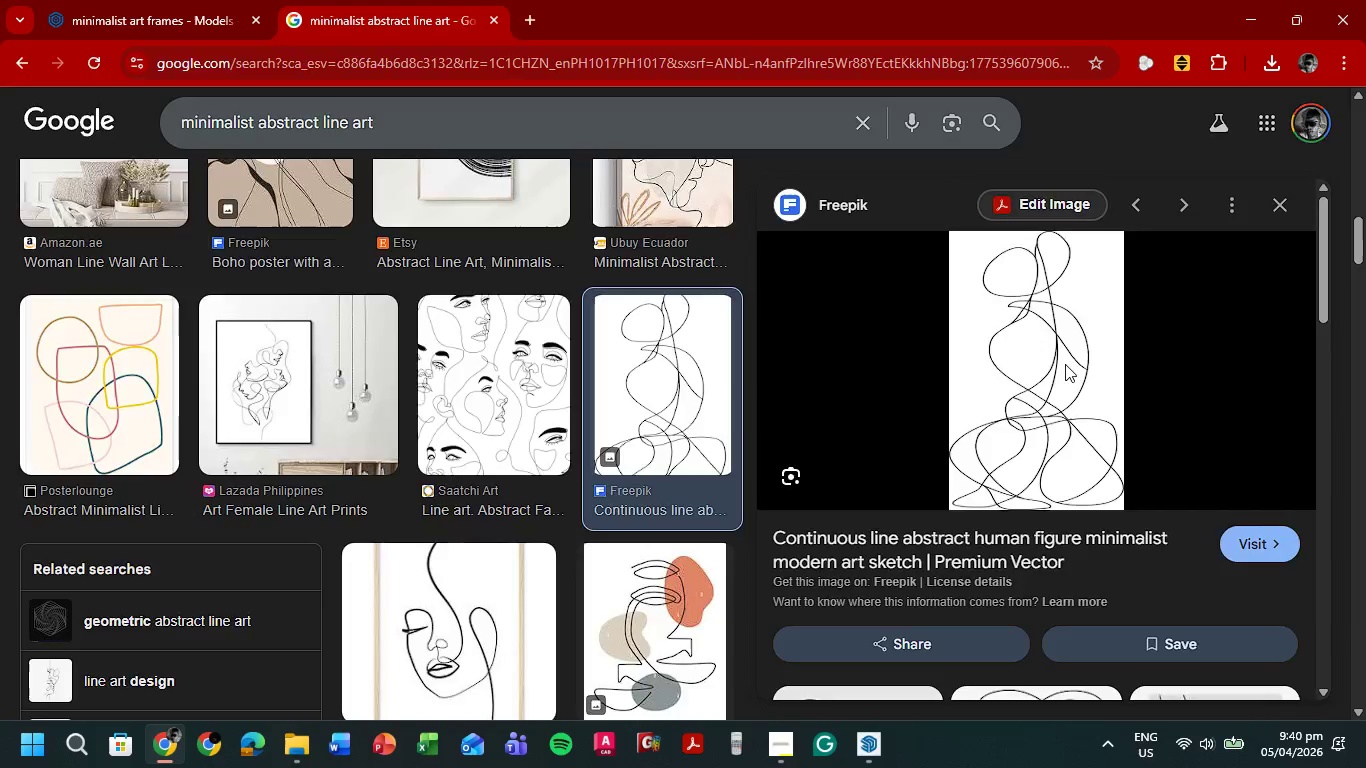 
right_click([1065, 364])
 